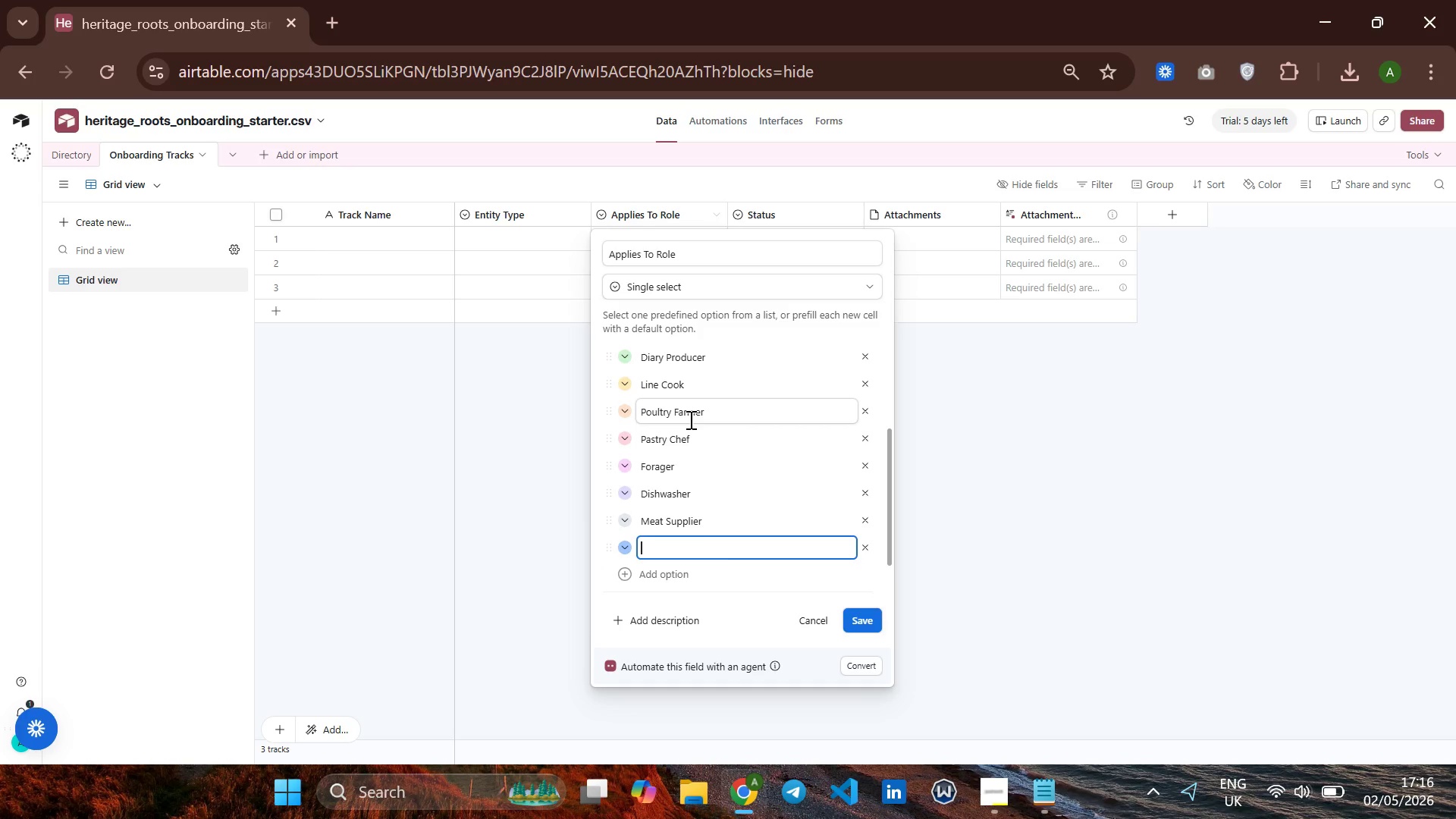 
type(Beverage Se)
key(Backspace)
type(upl)
key(Backspace)
type(lp)
key(Backspace)
key(Backspace)
type(l)
key(Backspace)
type(plier)
 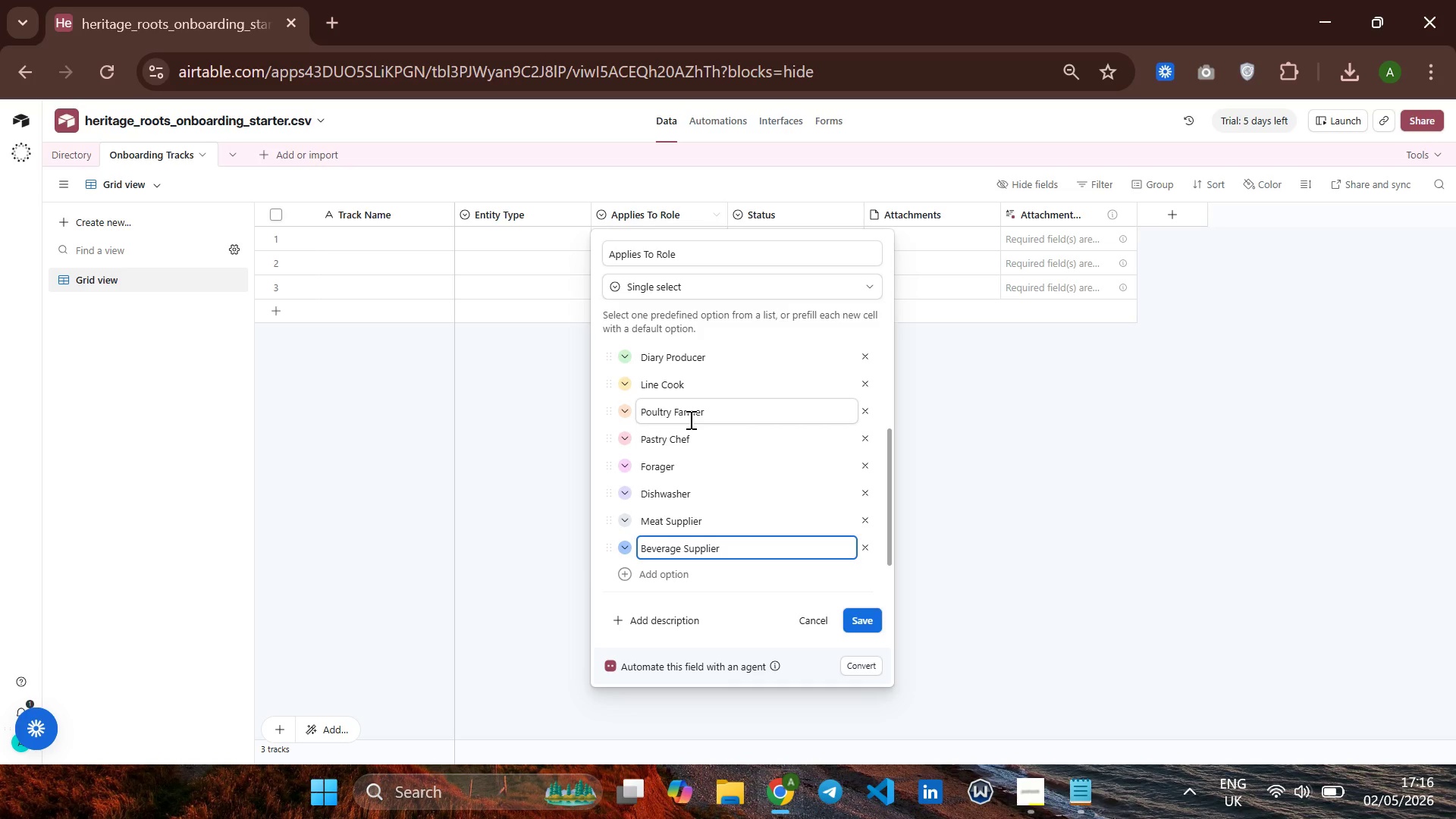 
key(Enter)
 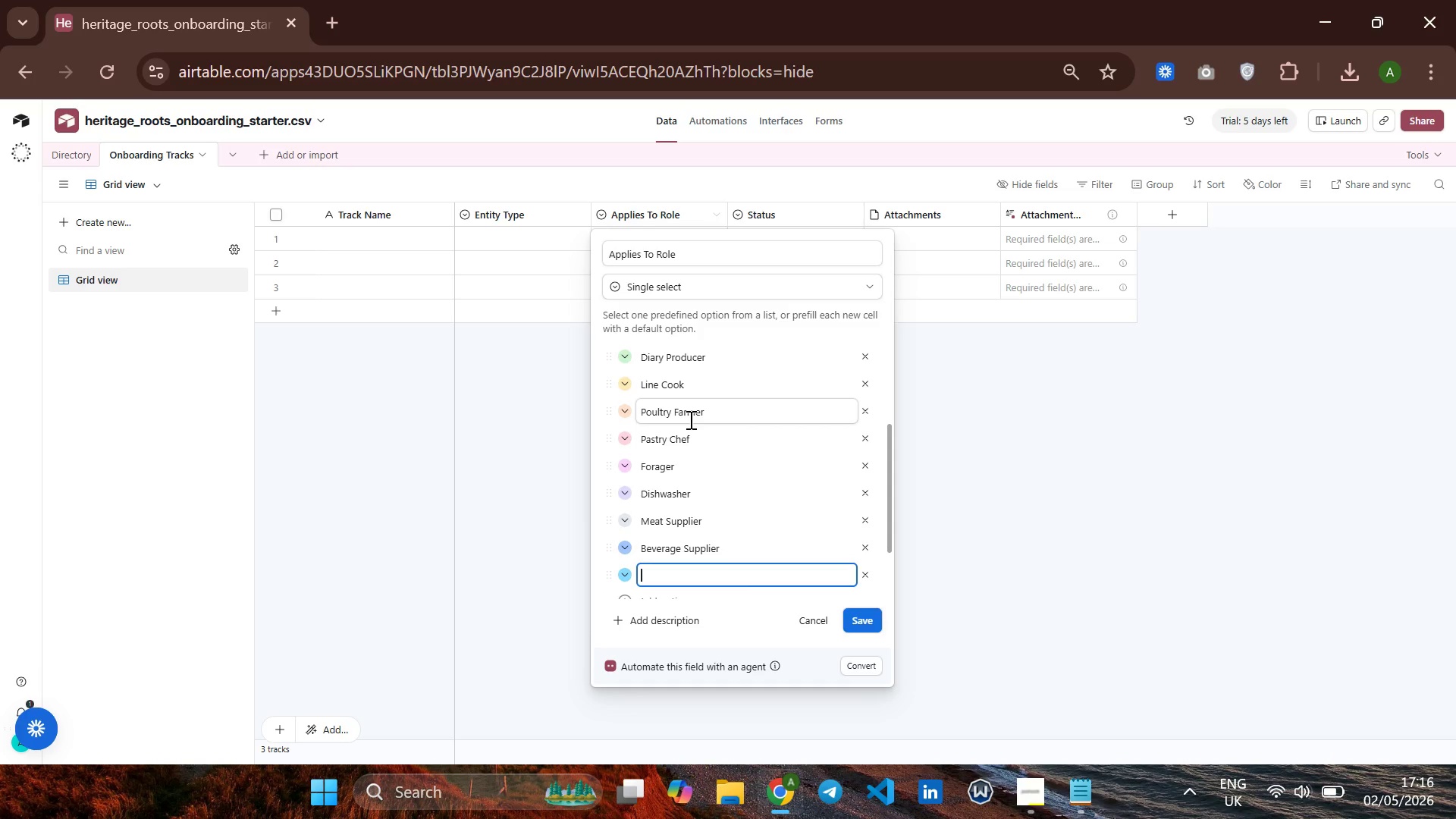 
type(Grain Miller)
 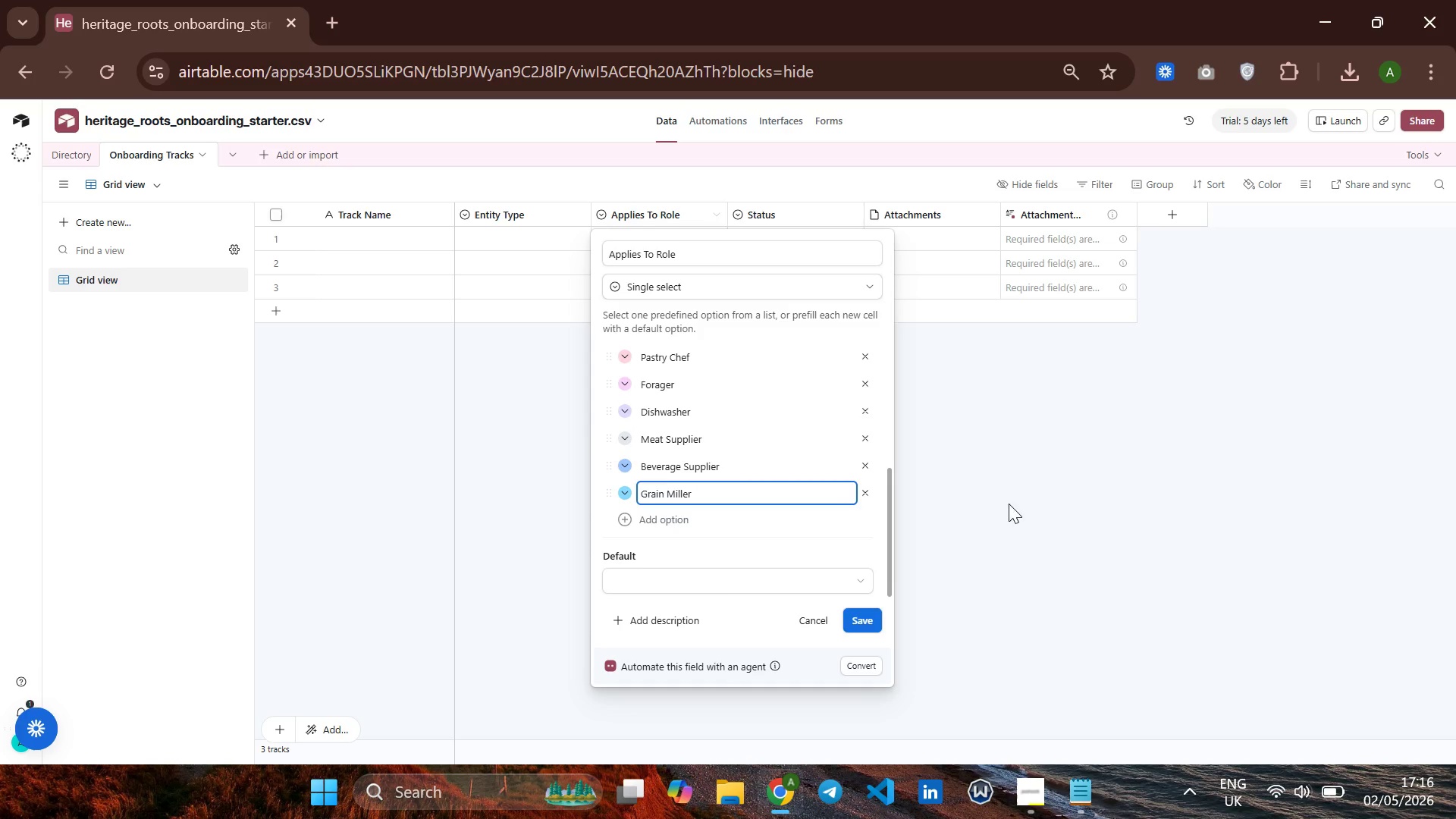 
left_click([1027, 483])
 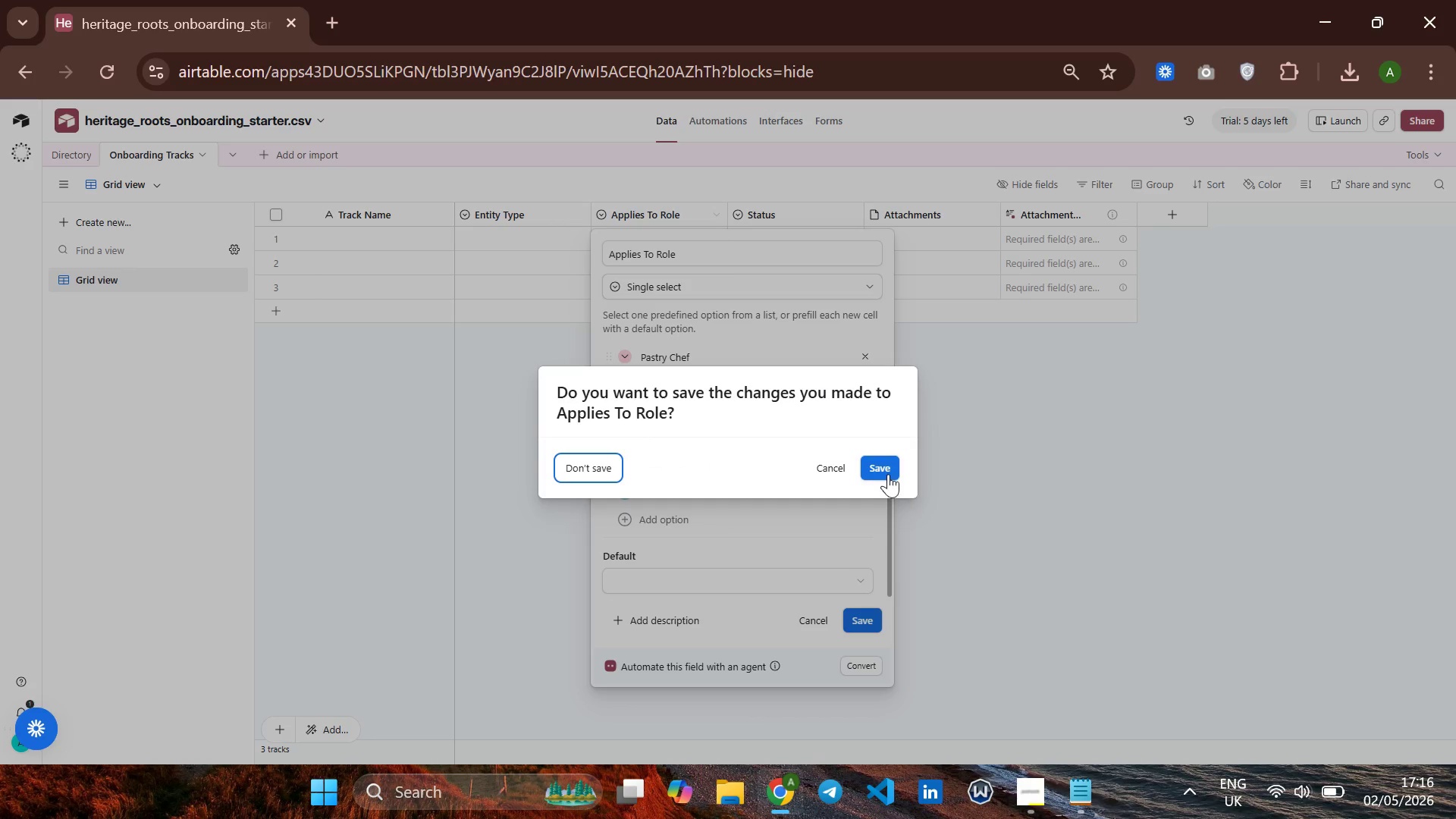 
left_click([884, 471])
 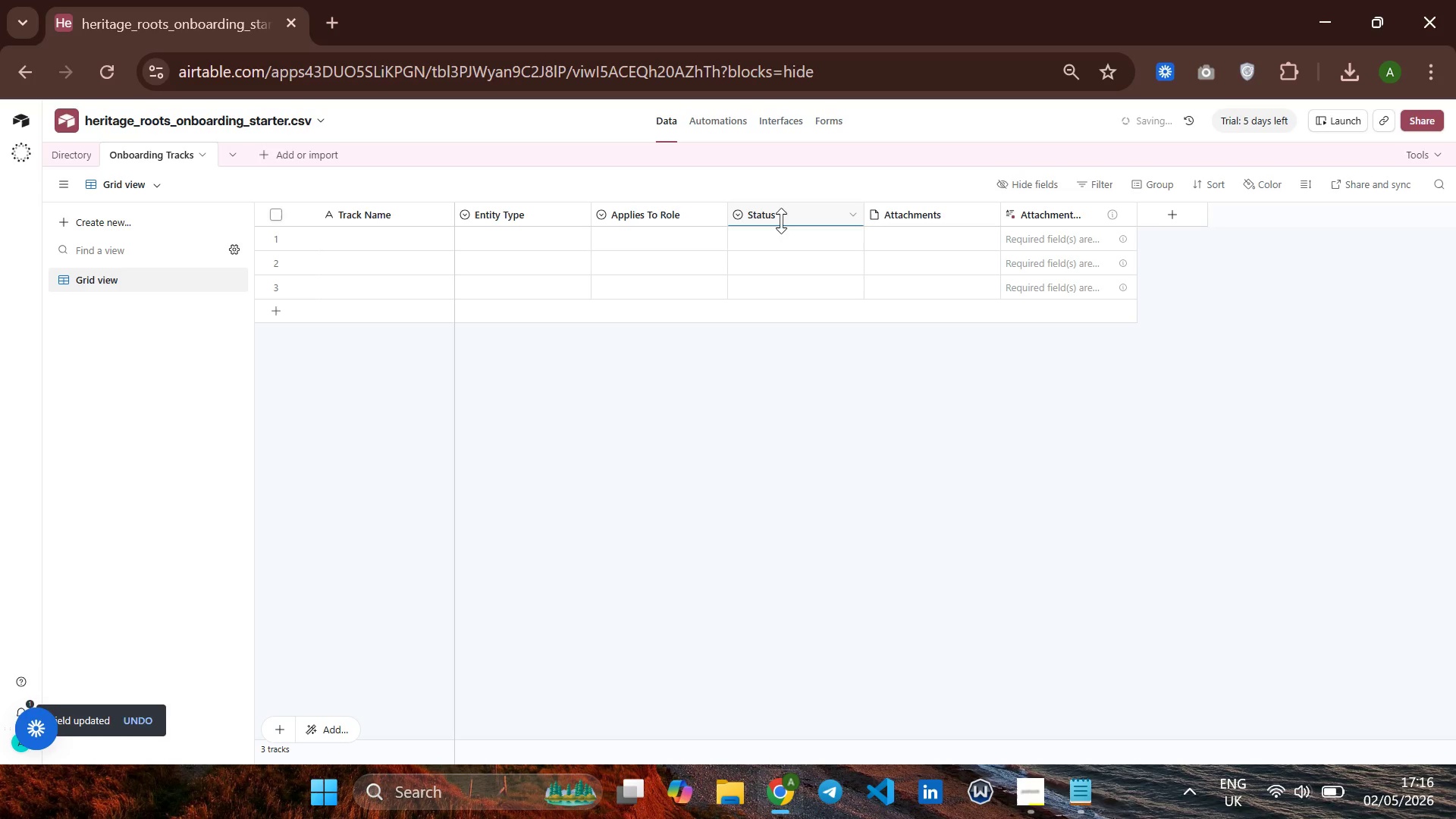 
right_click([780, 216])
 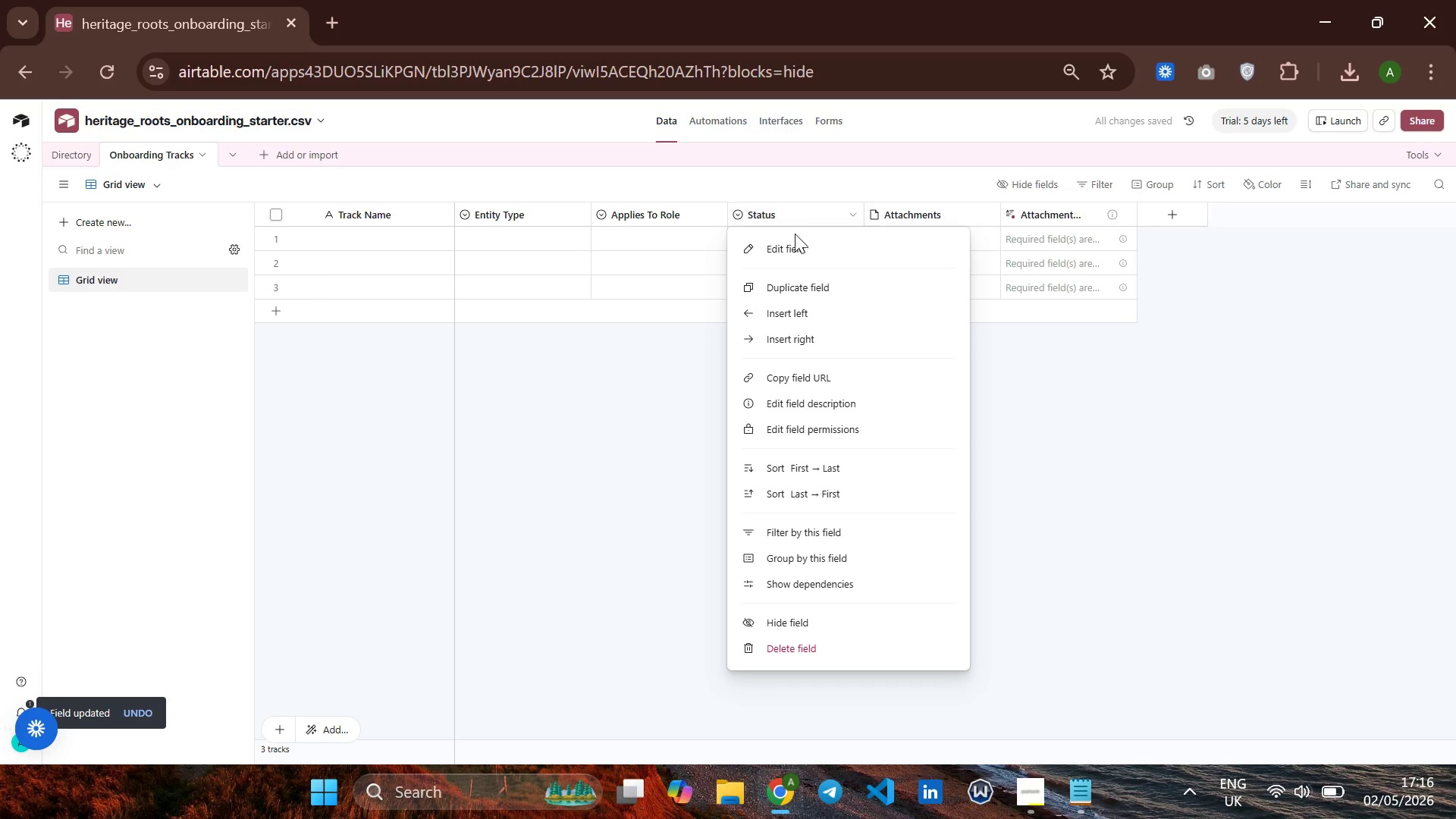 
left_click([787, 244])
 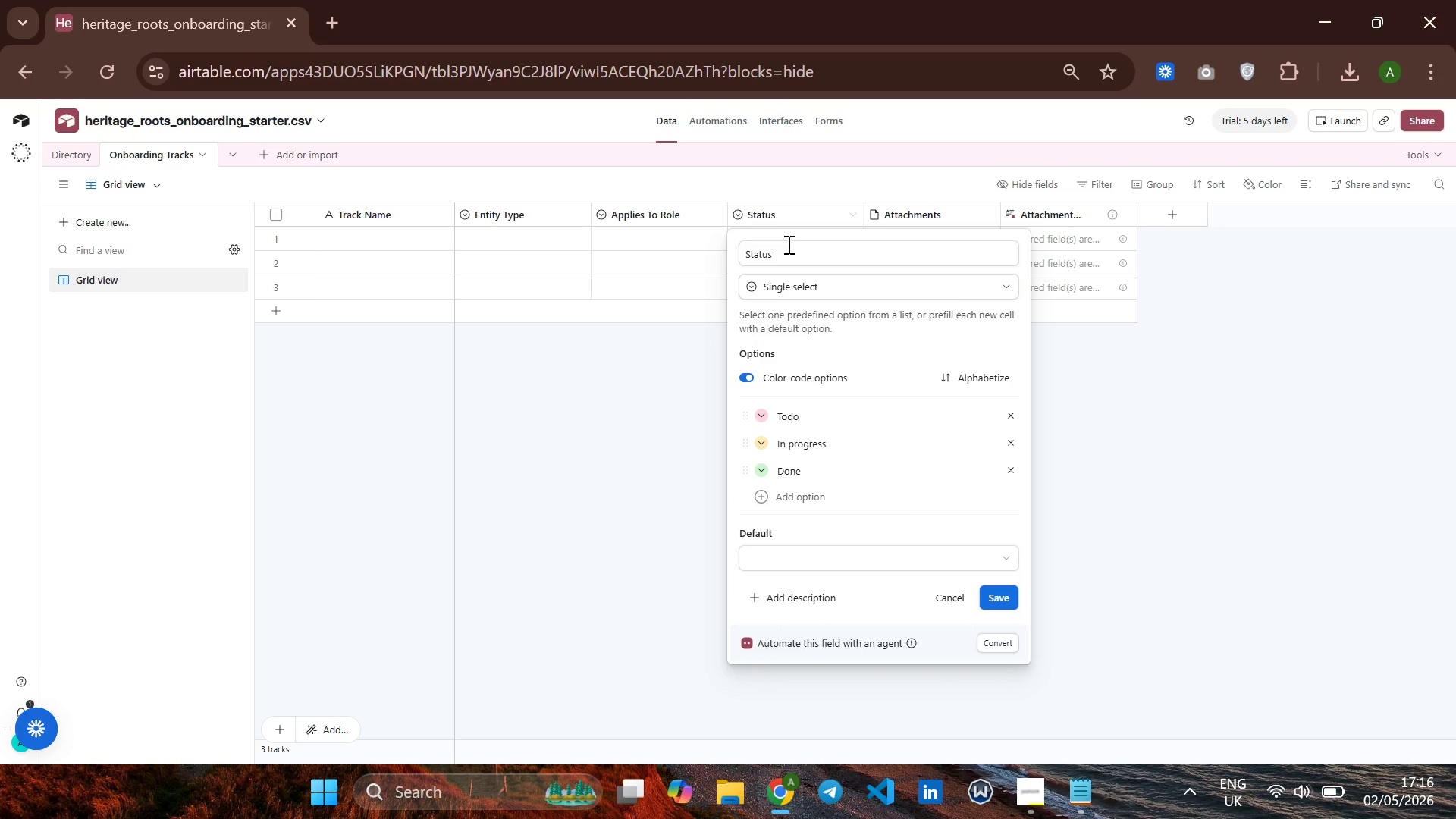 
wait(13.76)
 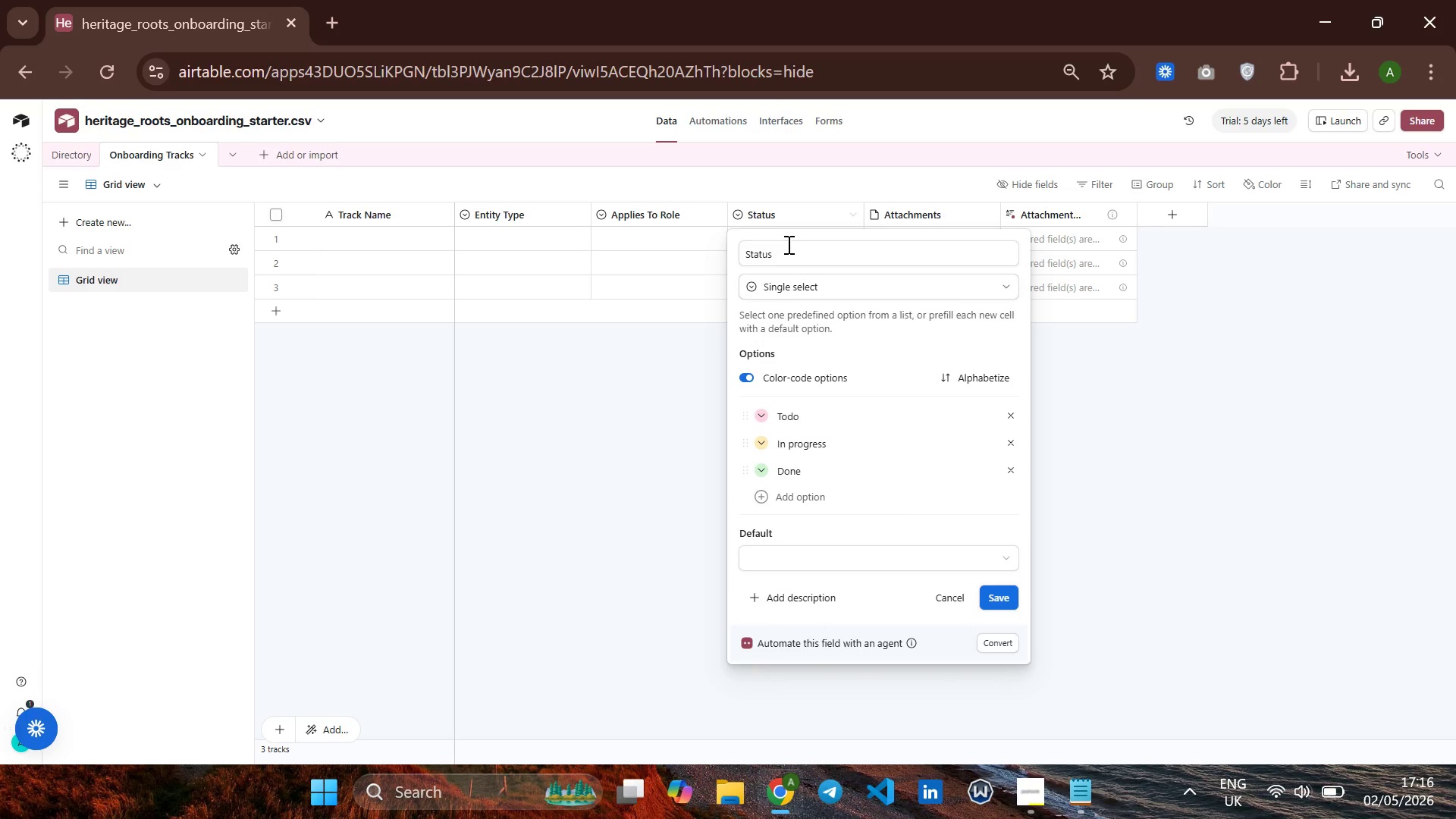 
right_click([774, 214])
 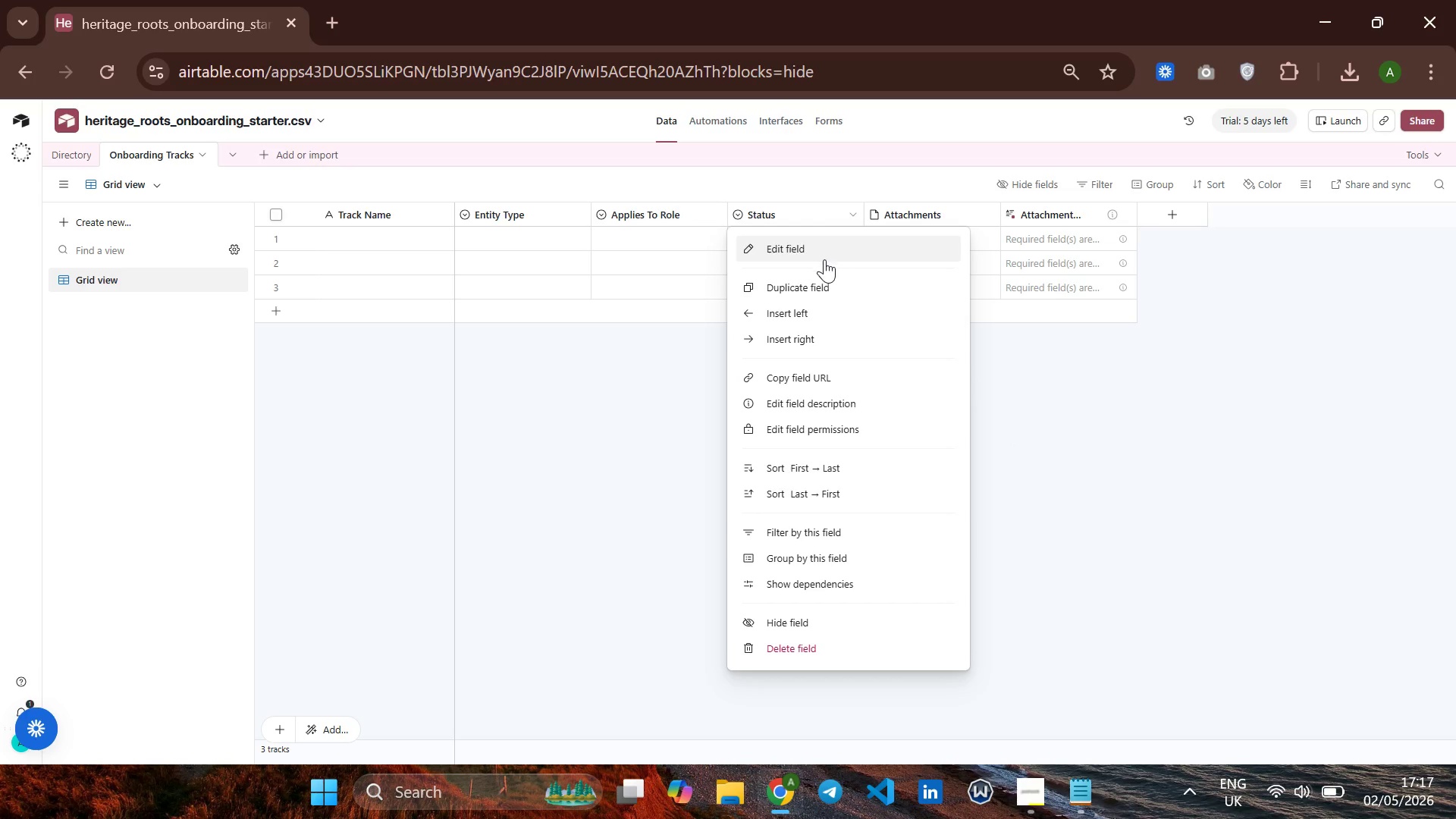 
left_click([823, 259])
 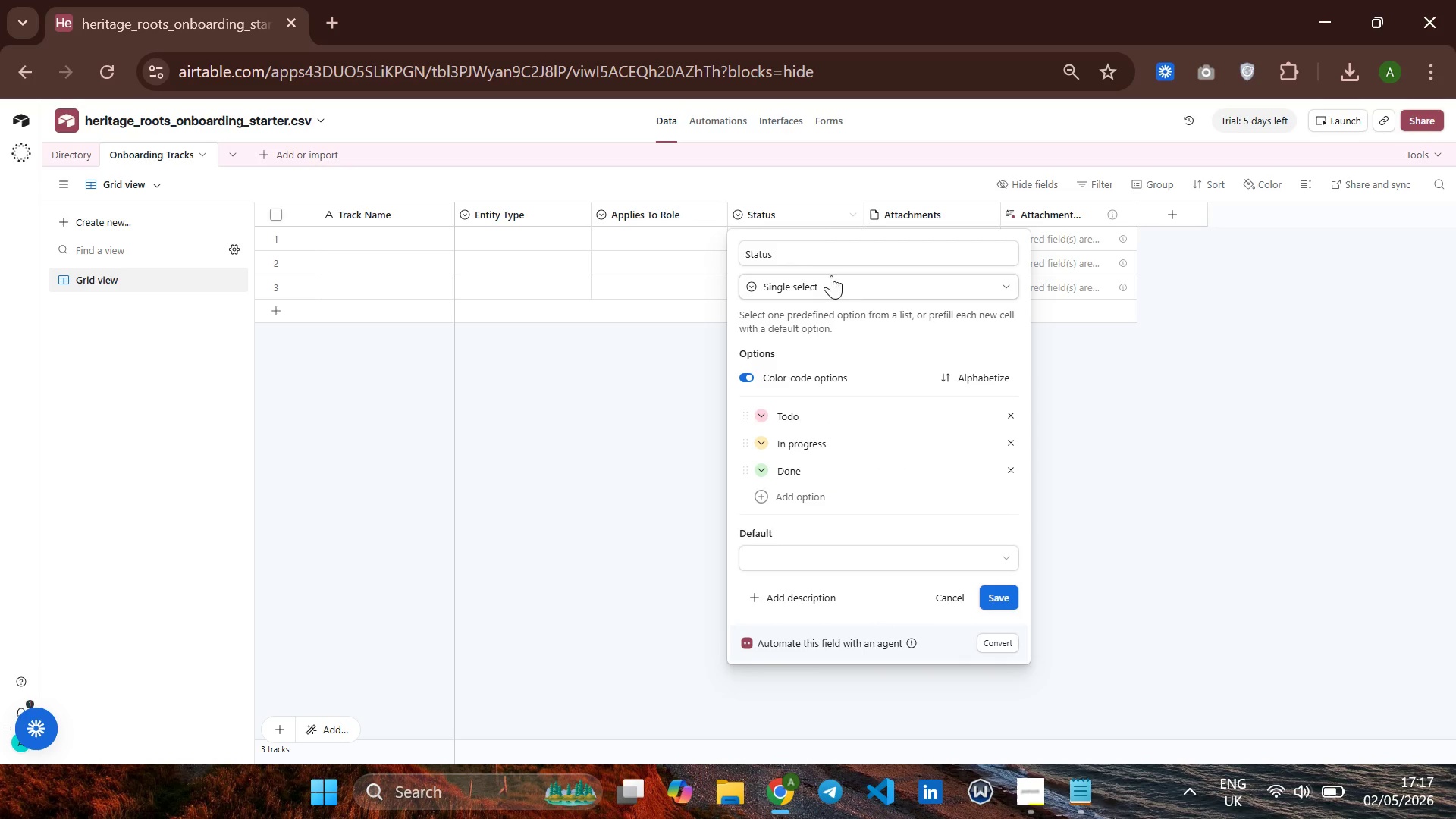 
left_click([804, 252])
 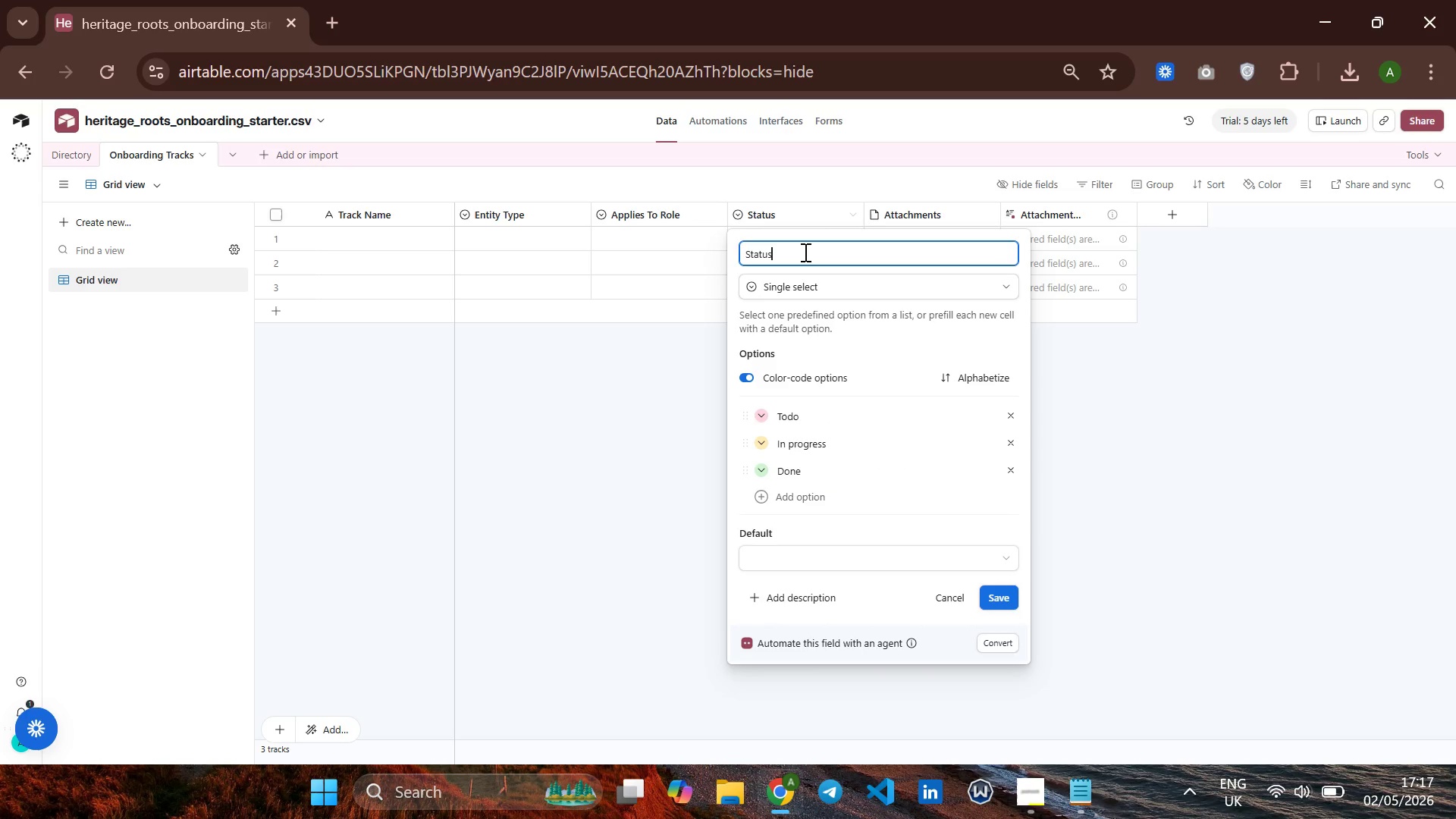 
hold_key(key=Backspace, duration=0.83)
 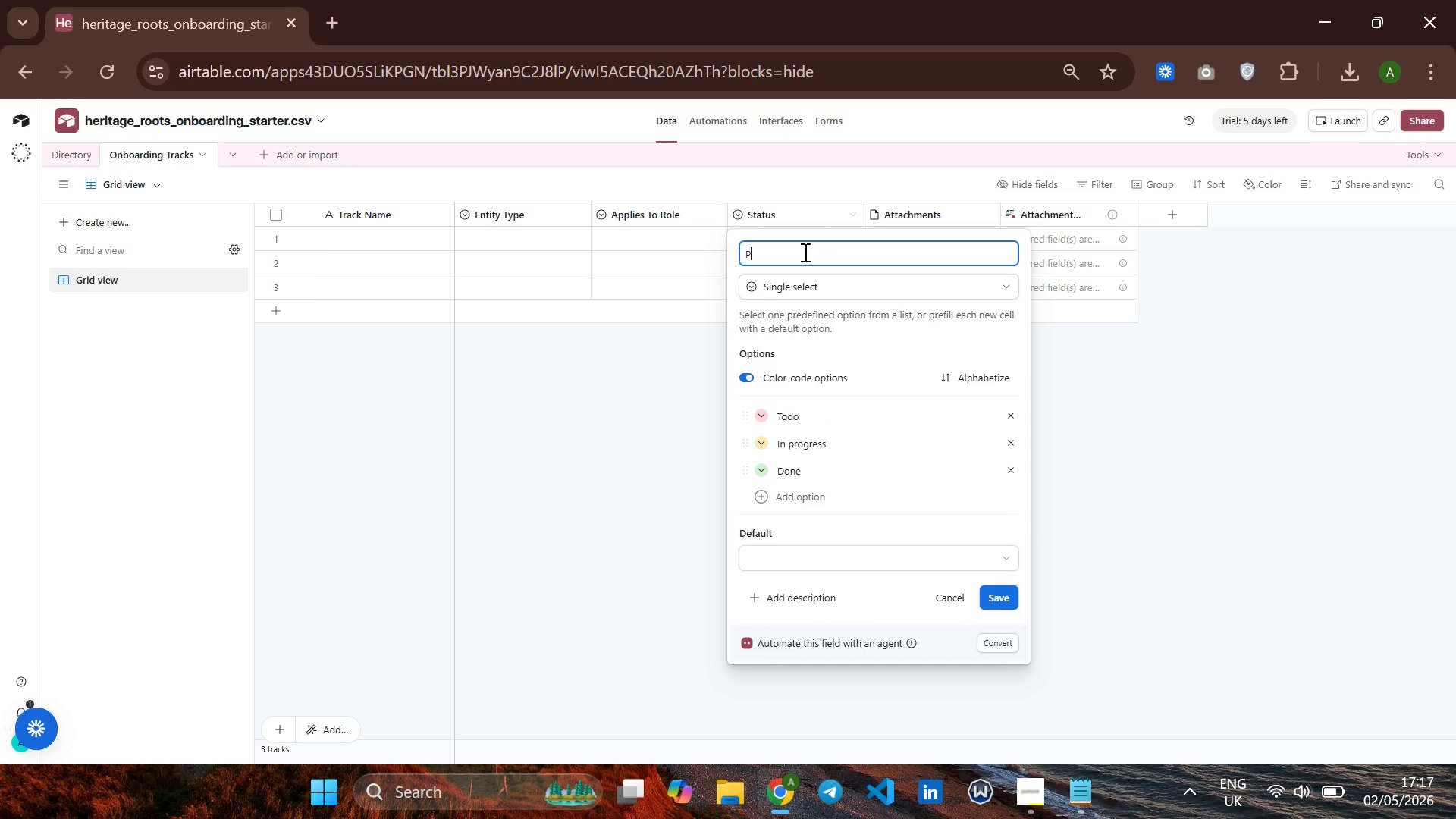 
hold_key(key=Backspace, duration=6.59)
 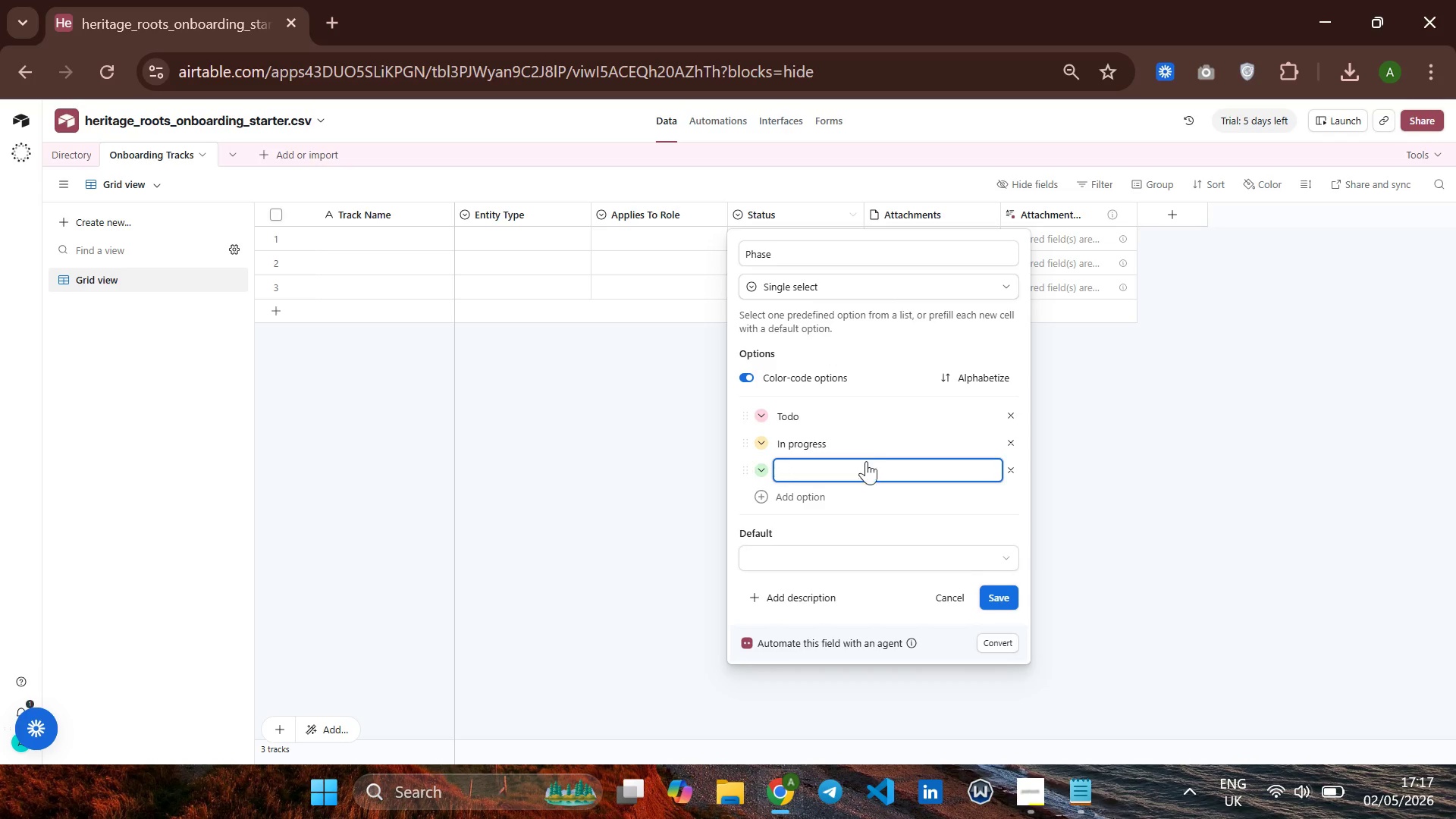 
type(Phase)
 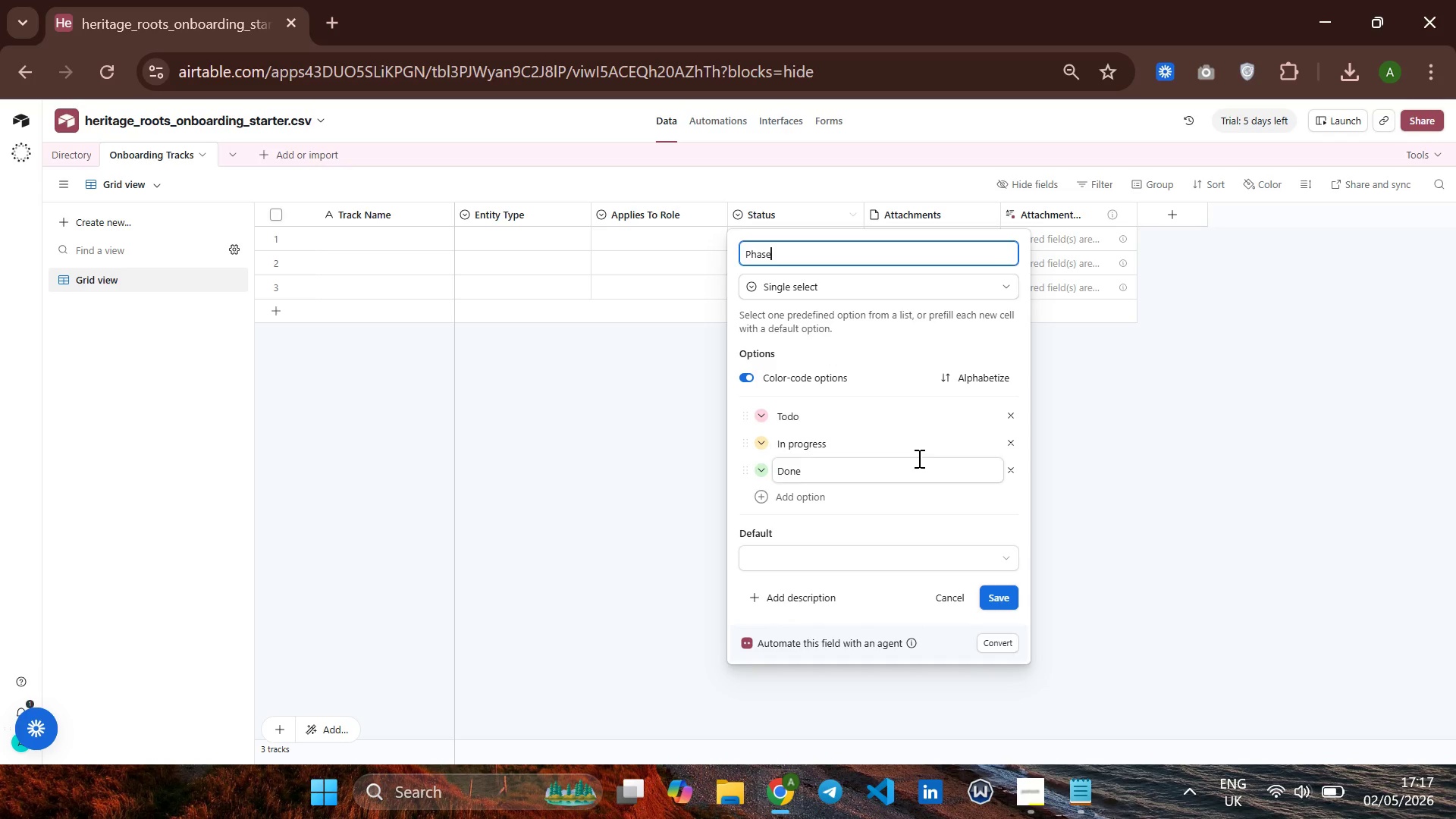 
left_click([866, 461])
 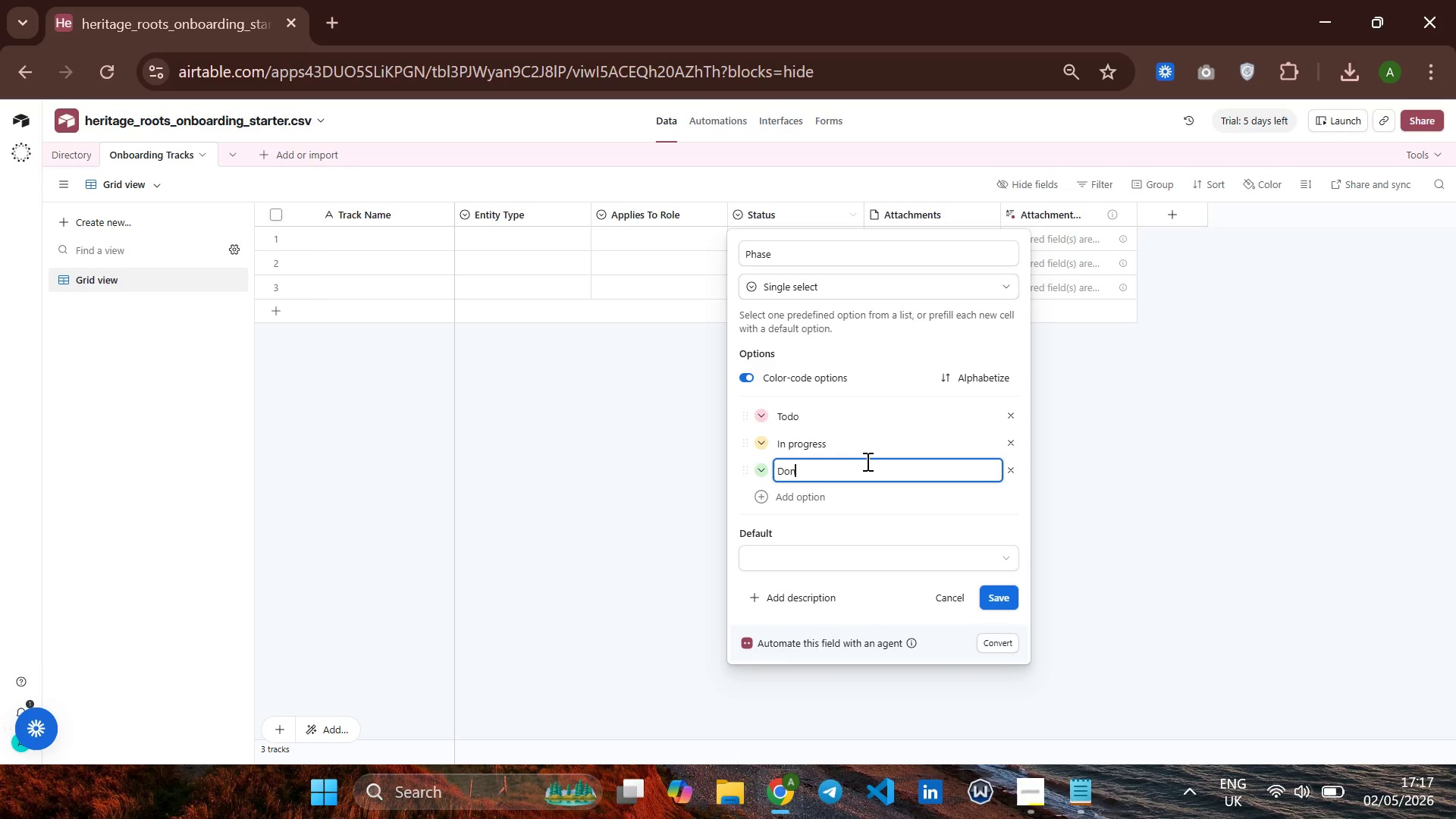 
hold_key(key=Backspace, duration=1.39)
 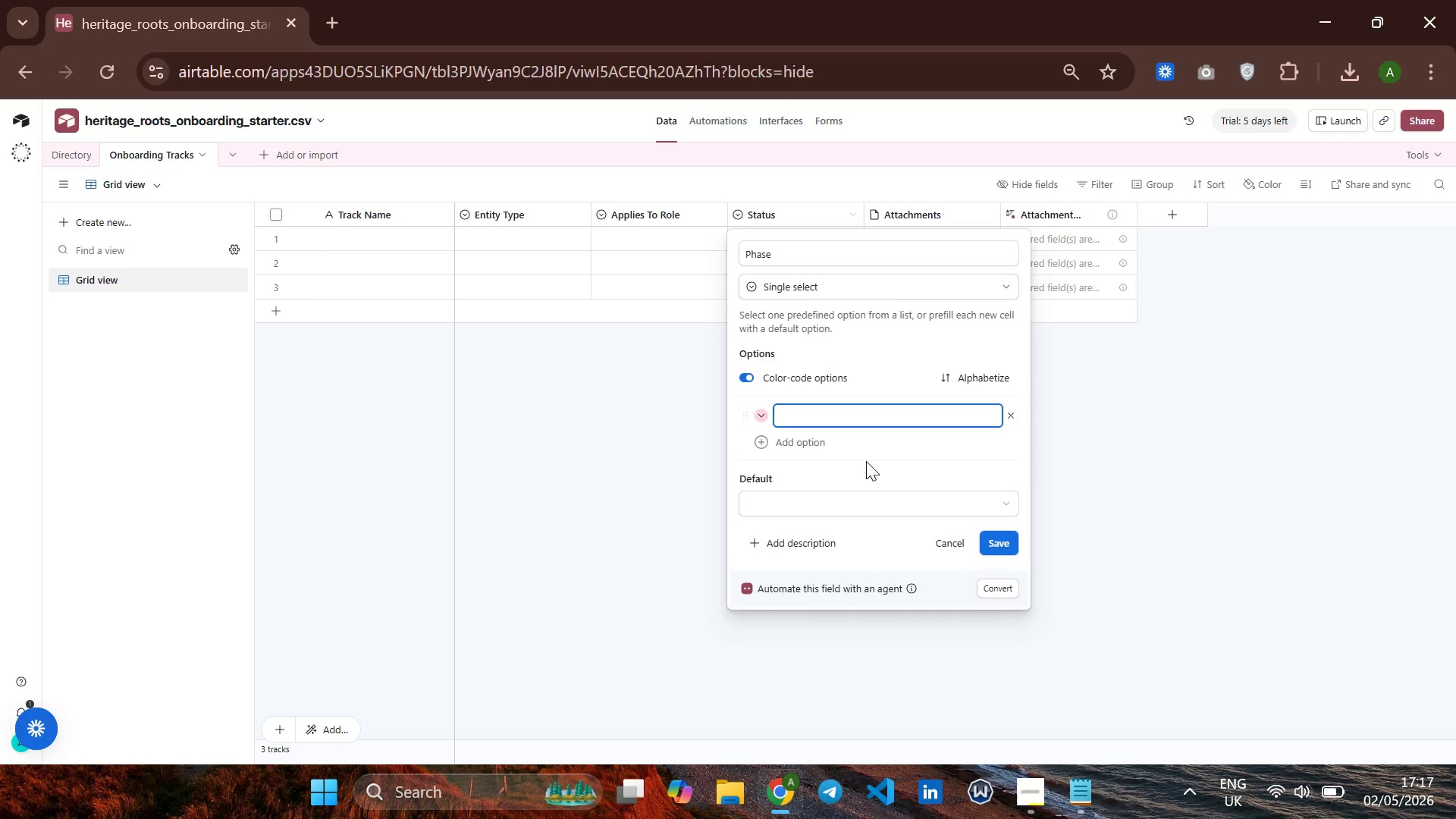 
hold_key(key=Backspace, duration=6.31)
 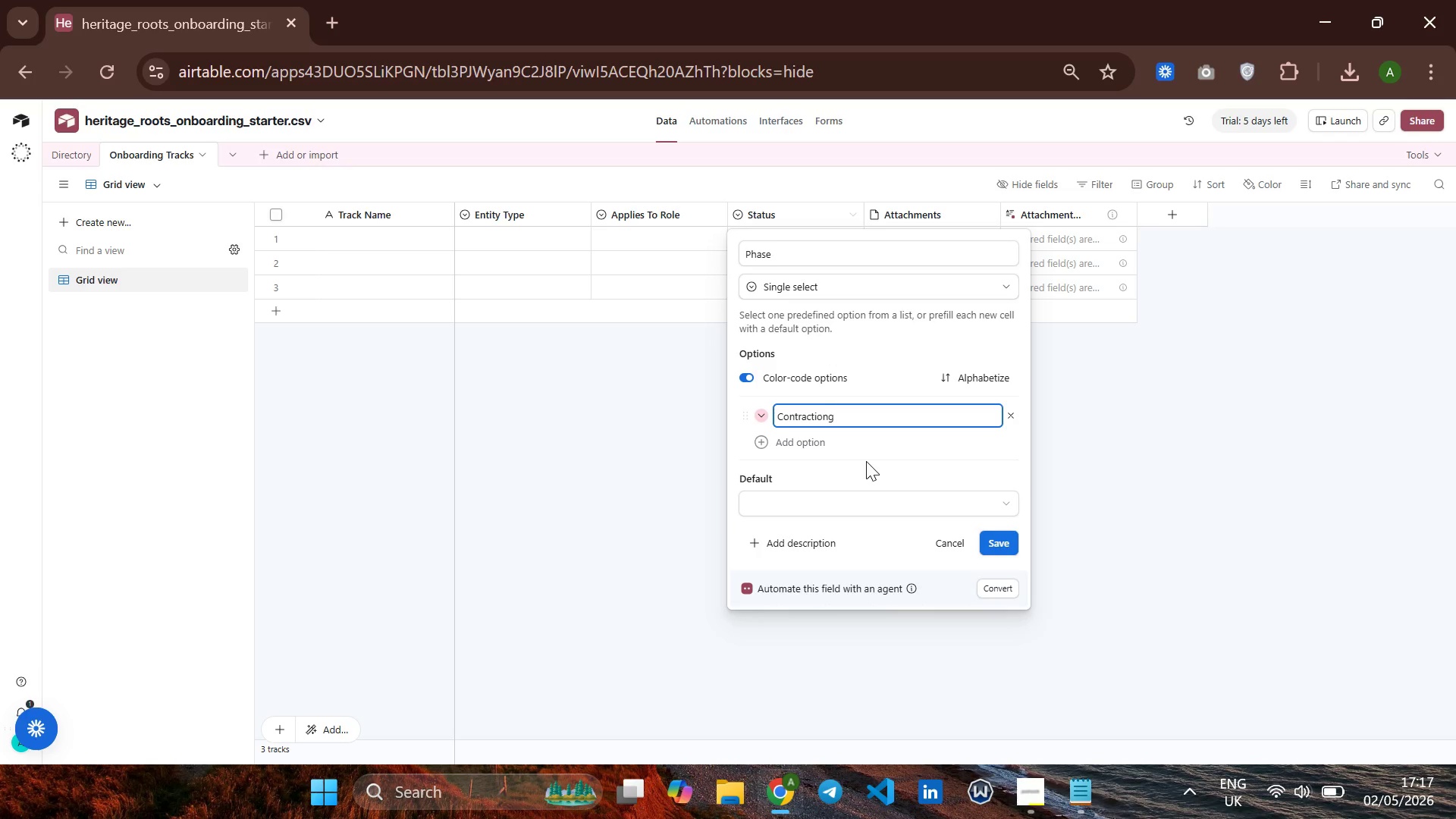 
type(Contractiong )
key(Backspace)
key(Backspace)
key(Backspace)
key(Backspace)
type(c)
key(Backspace)
type(ing)
 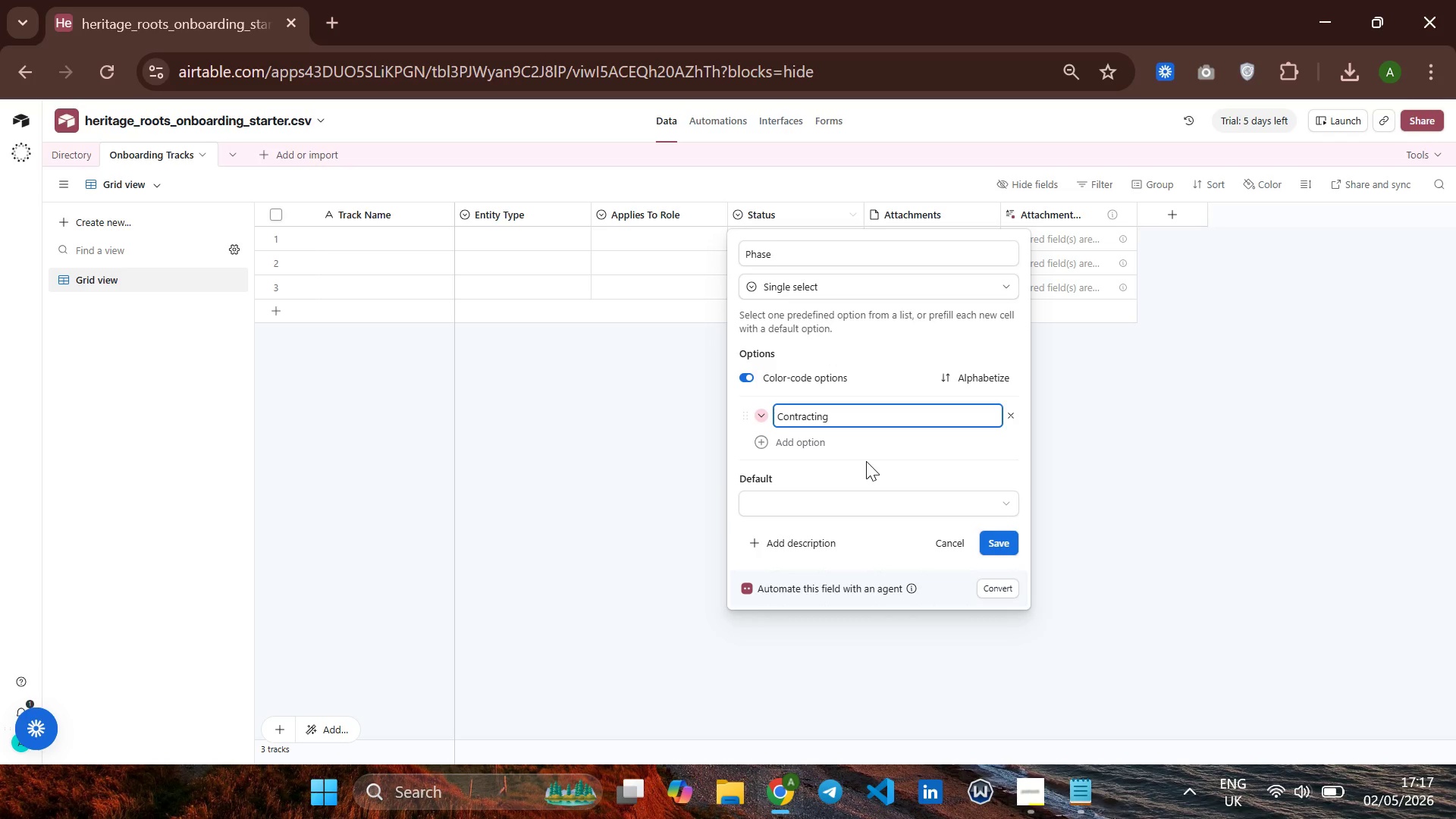 
key(Enter)
 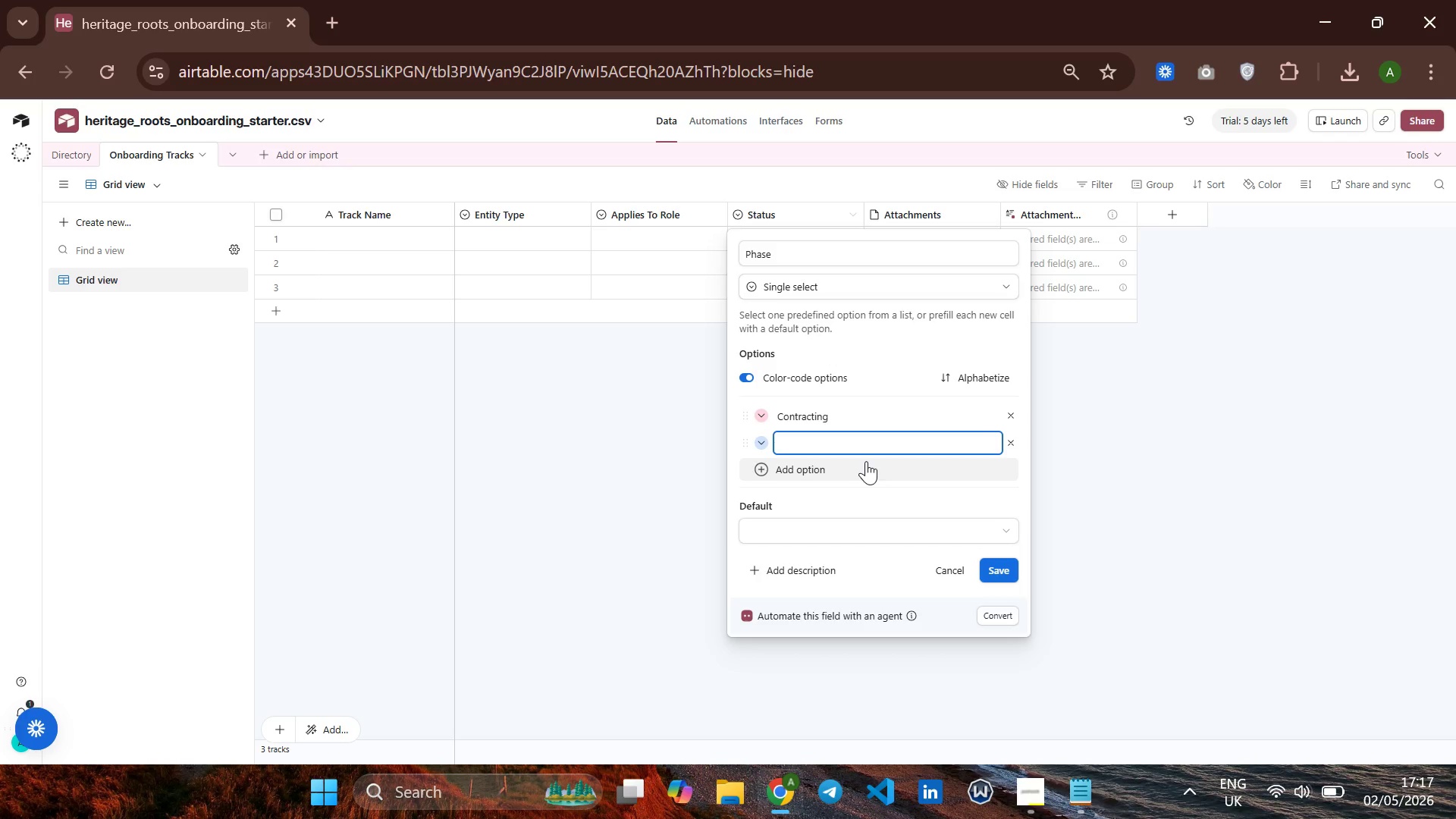 
wait(5.25)
 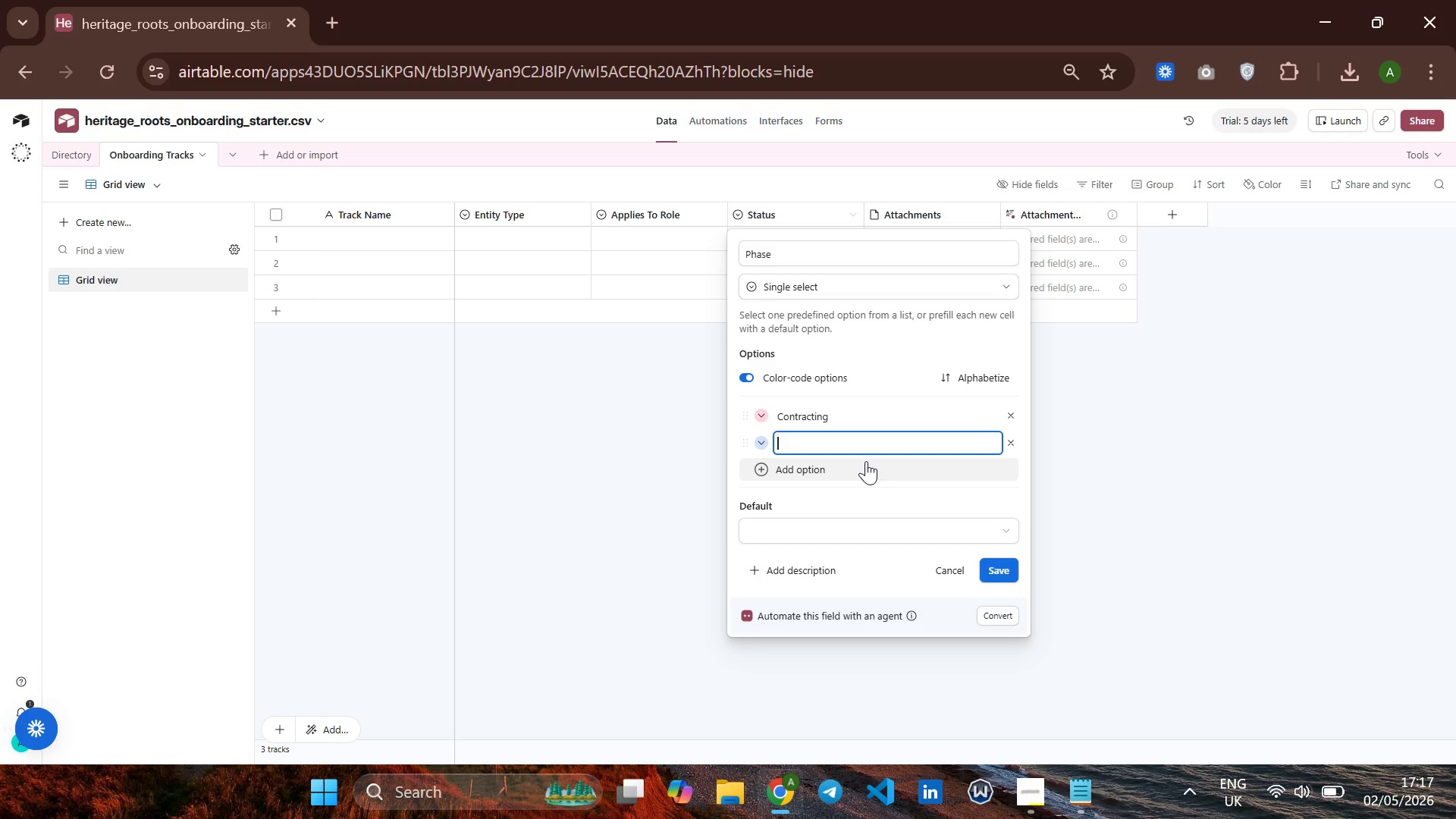 
type(Documentation)
 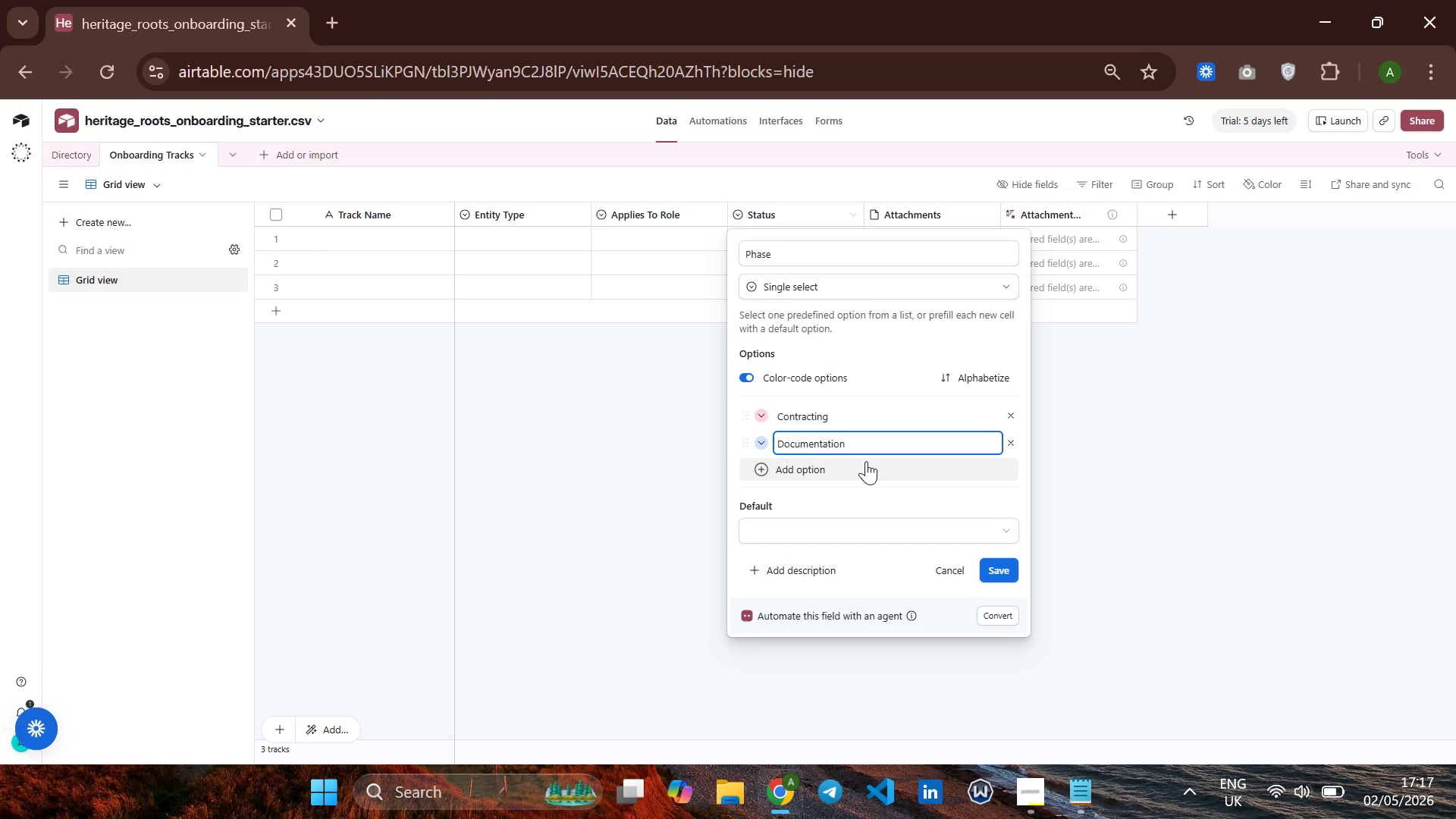 
key(Enter)
 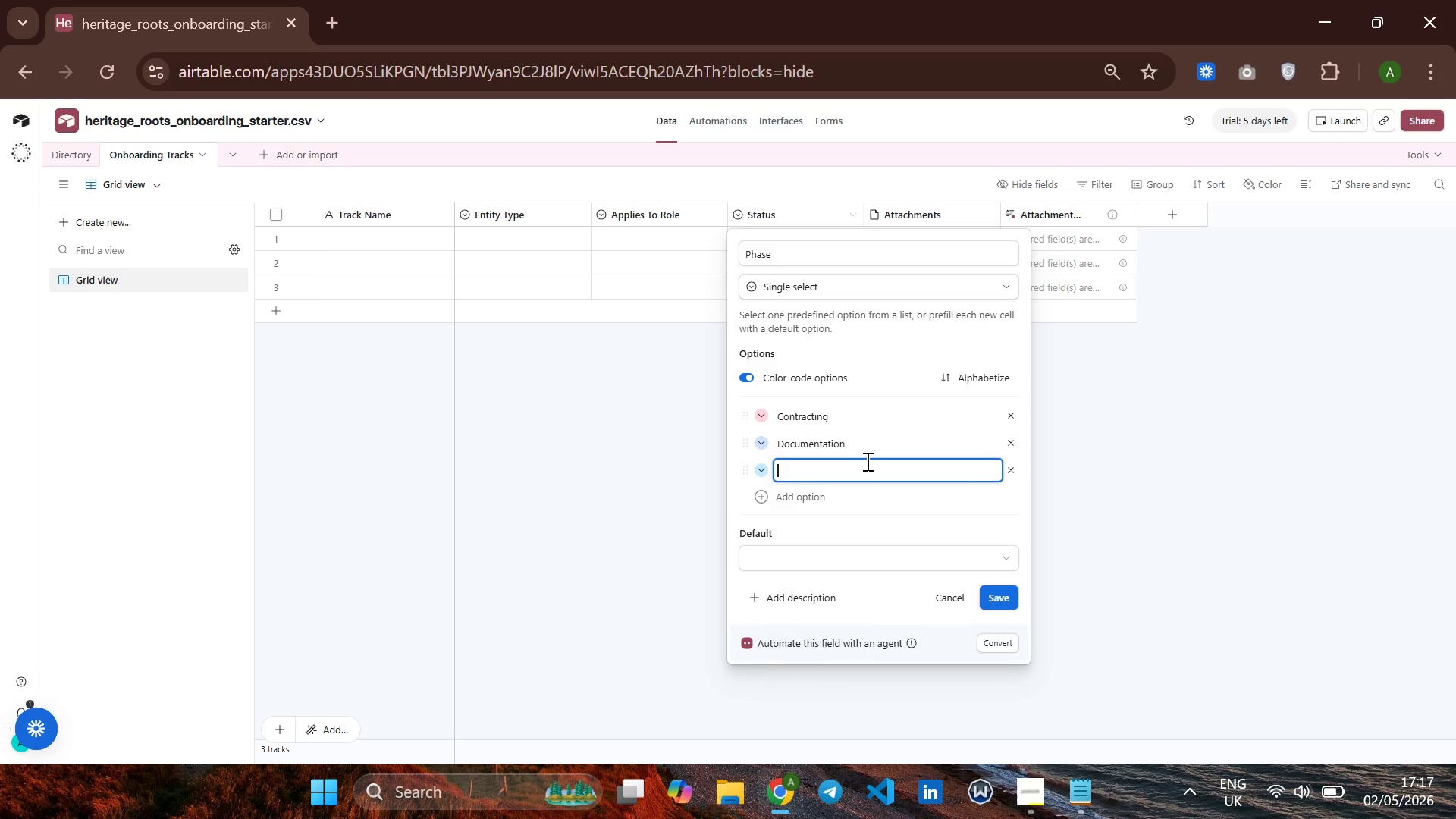 
type(Training)
 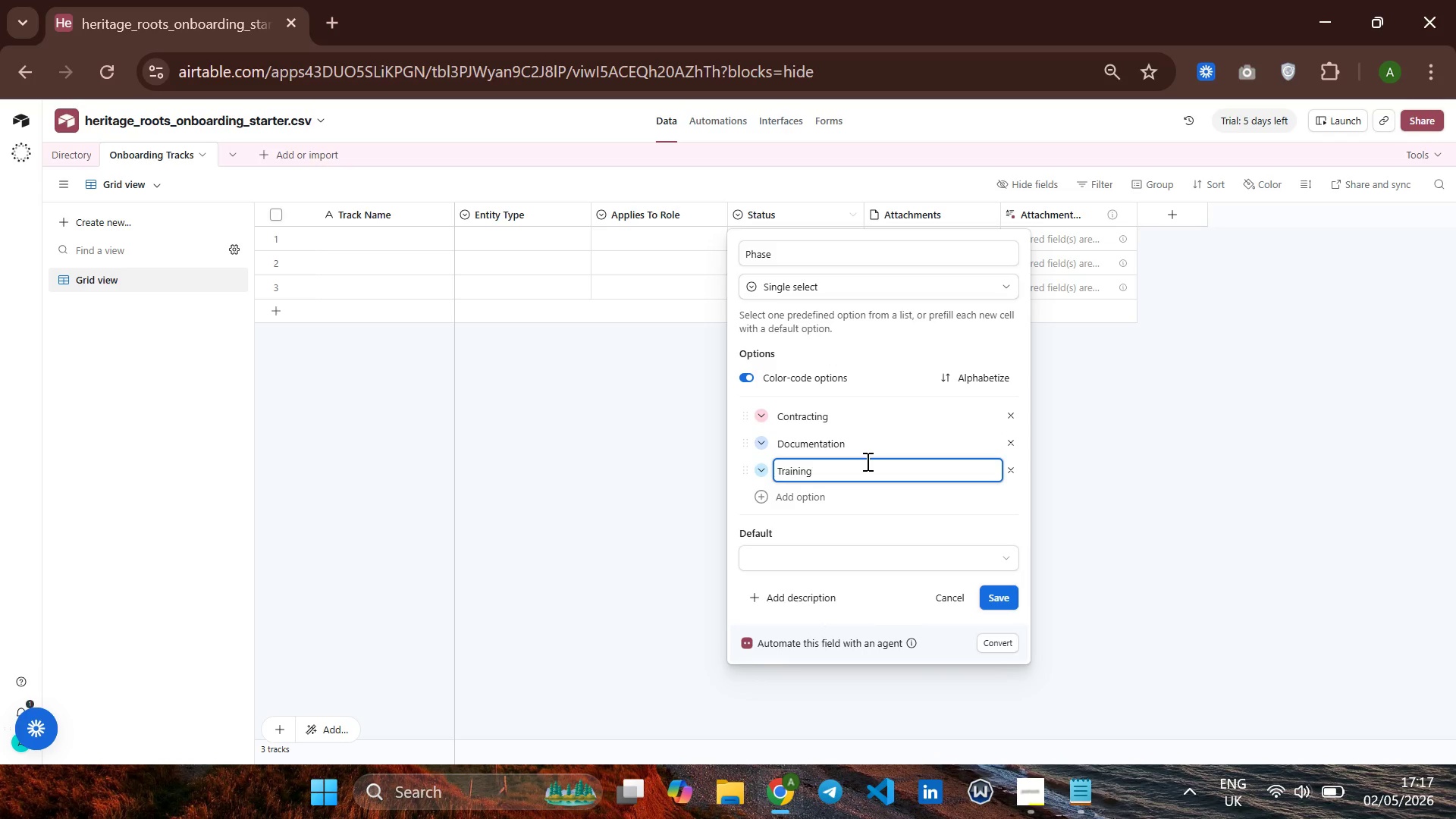 
key(Enter)
 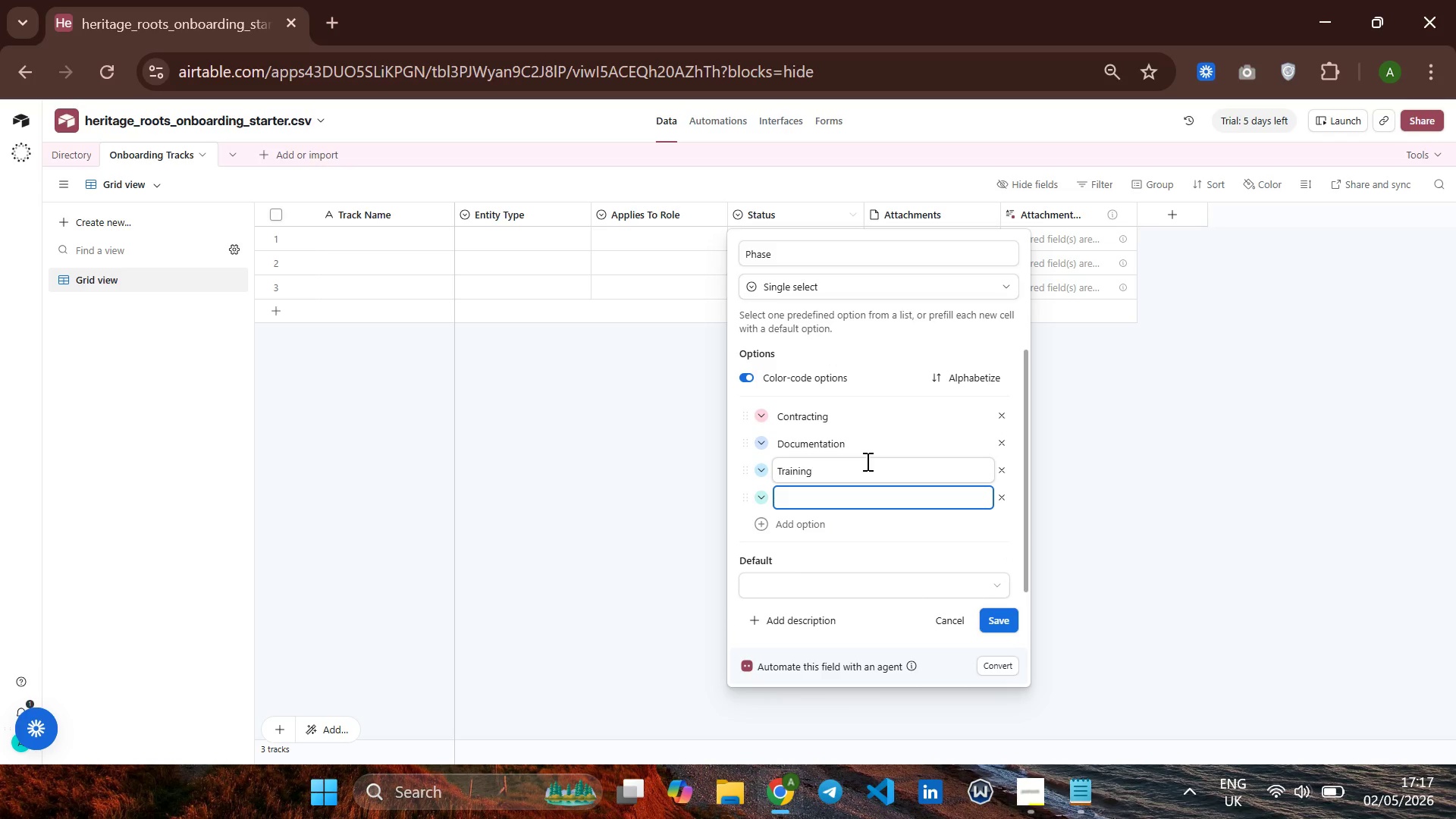 
type(Live)
 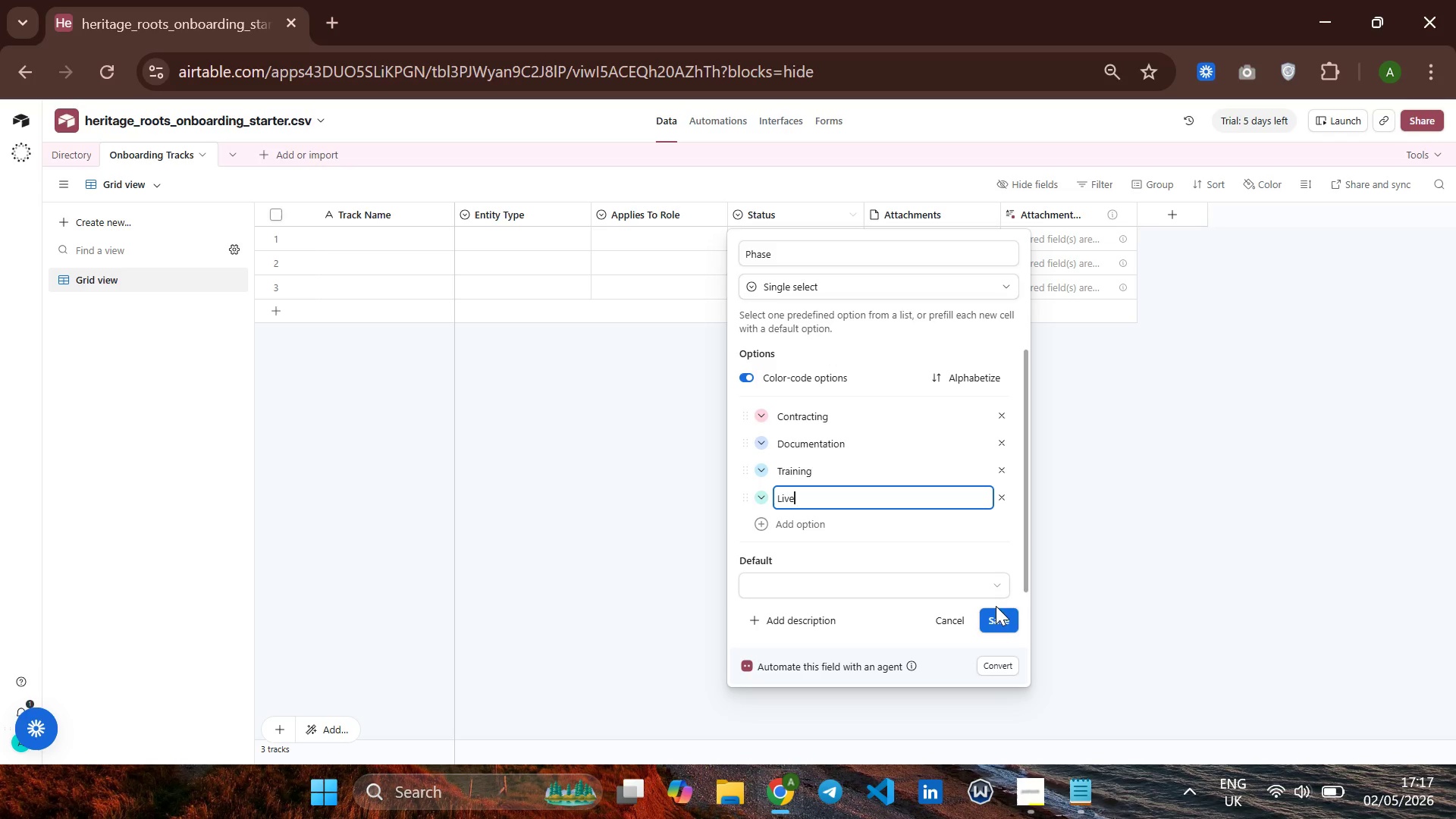 
left_click([995, 617])
 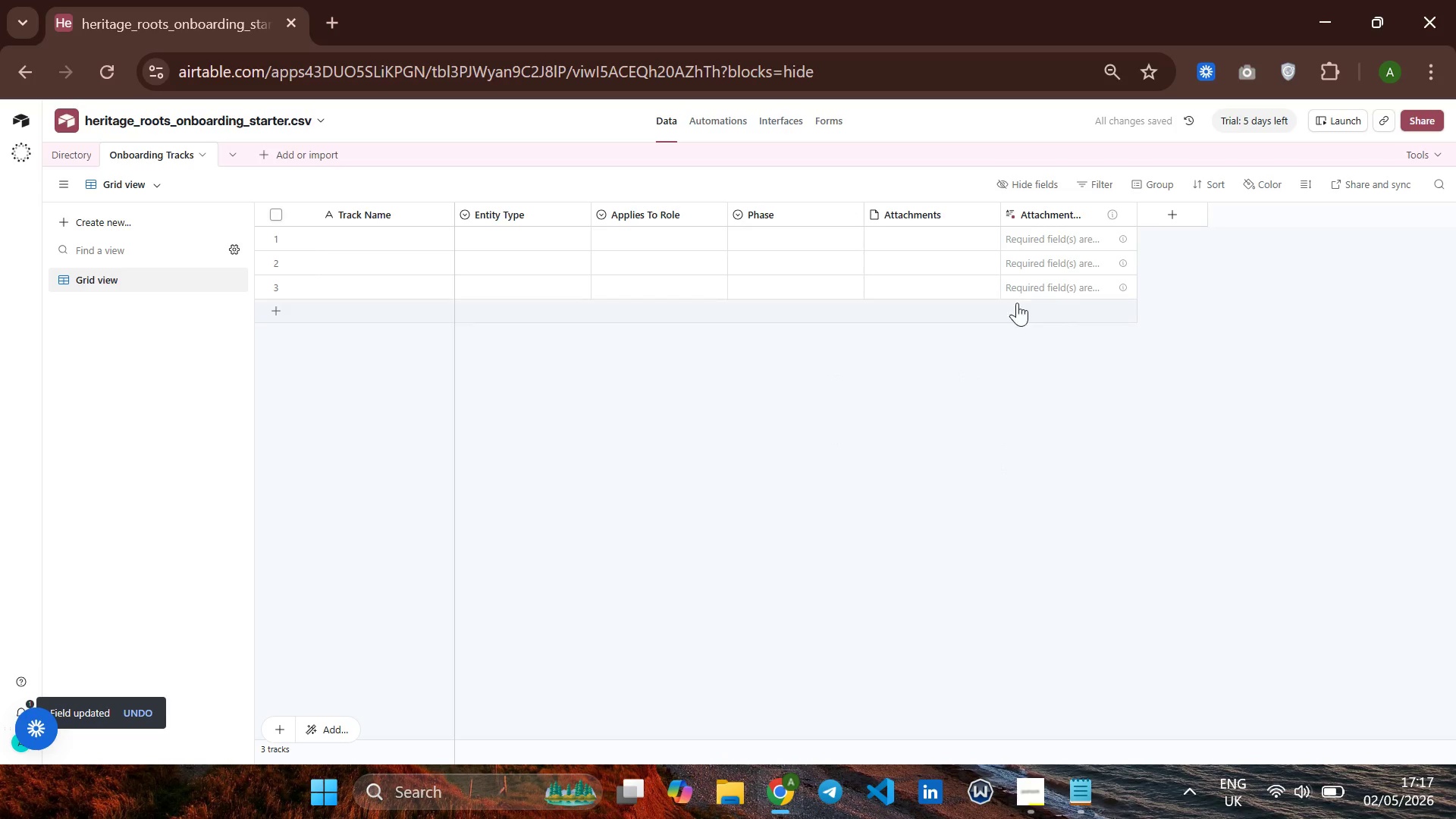 
right_click([927, 220])
 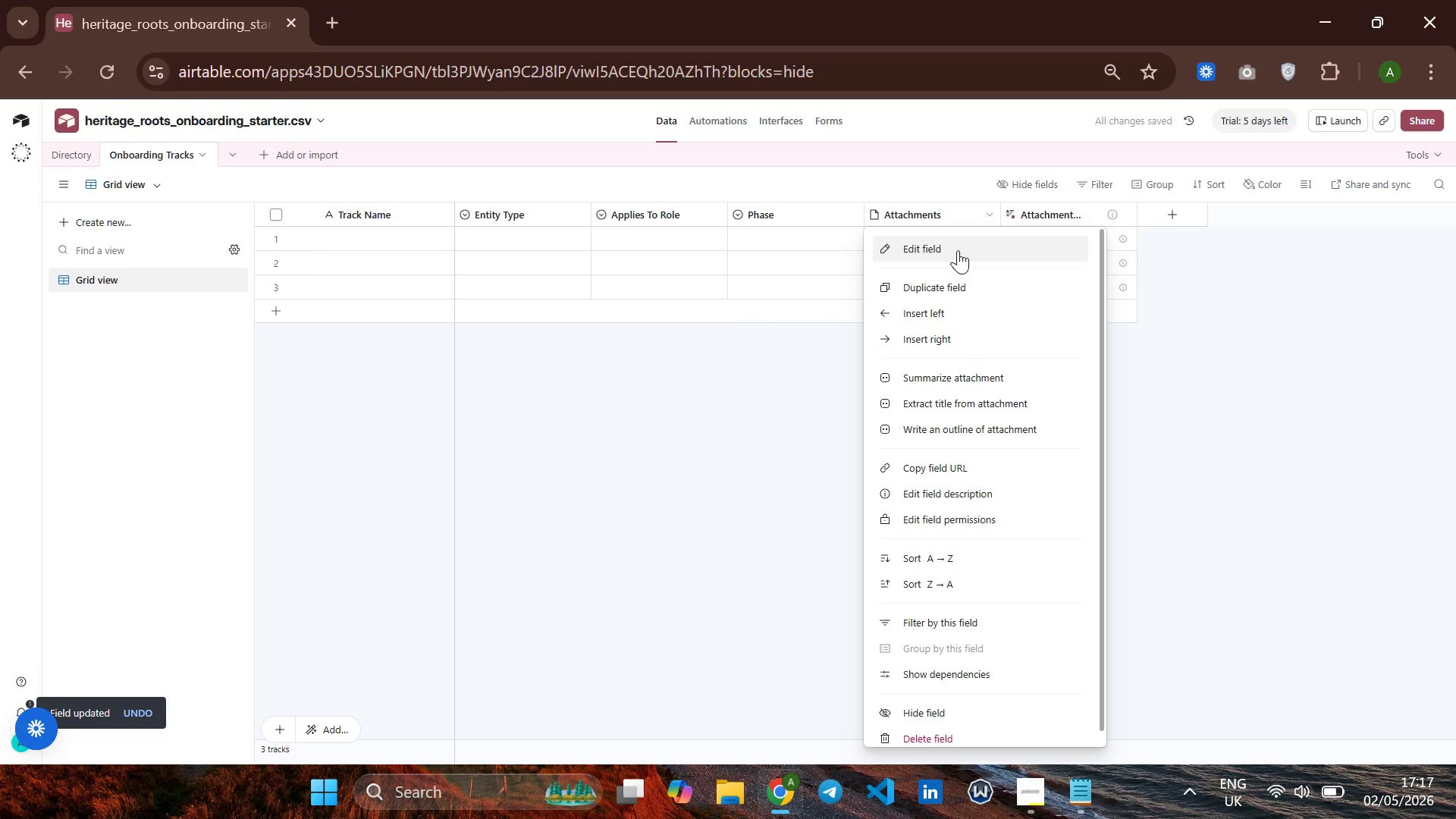 
left_click([958, 250])
 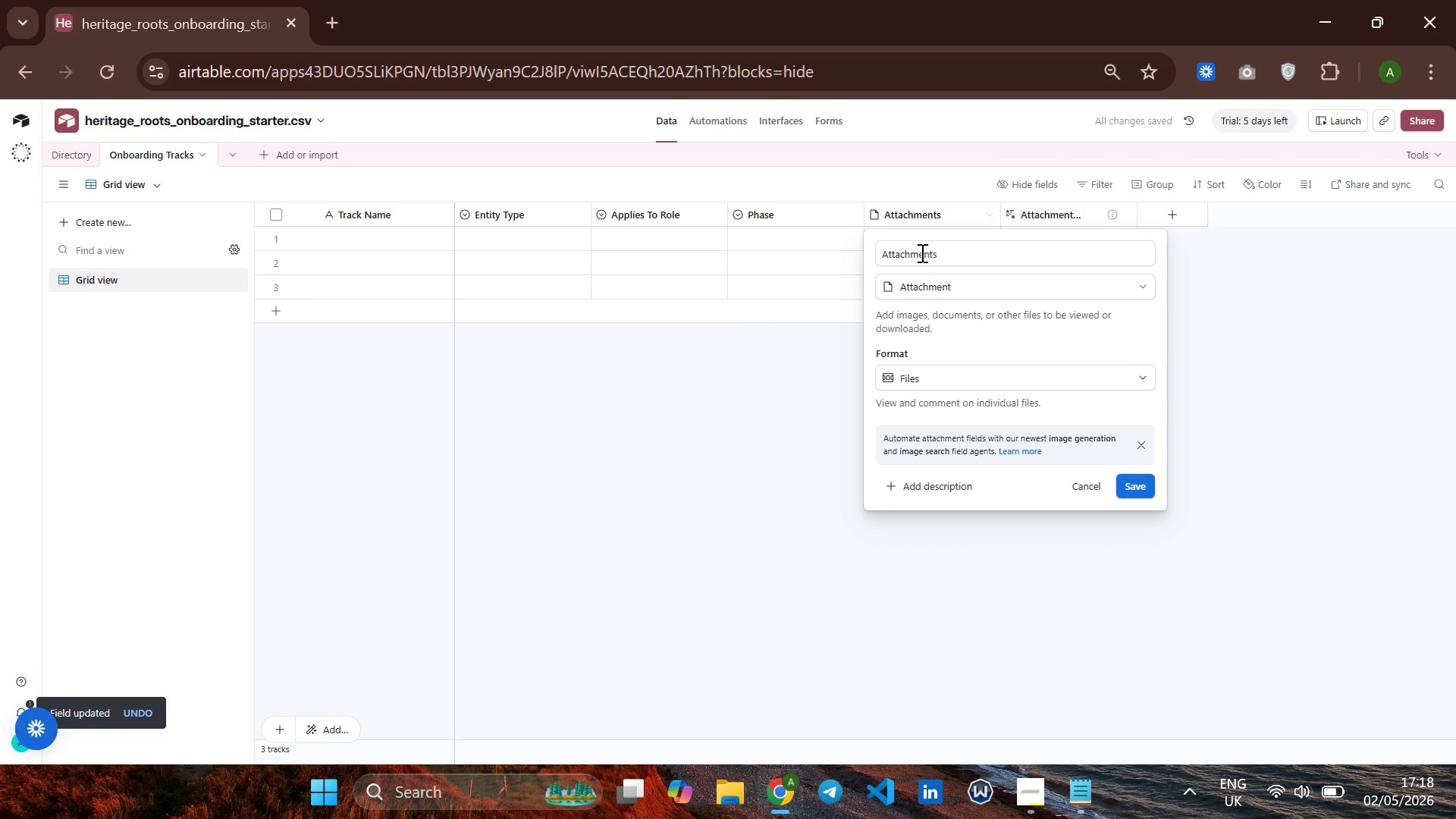 
left_click([948, 253])
 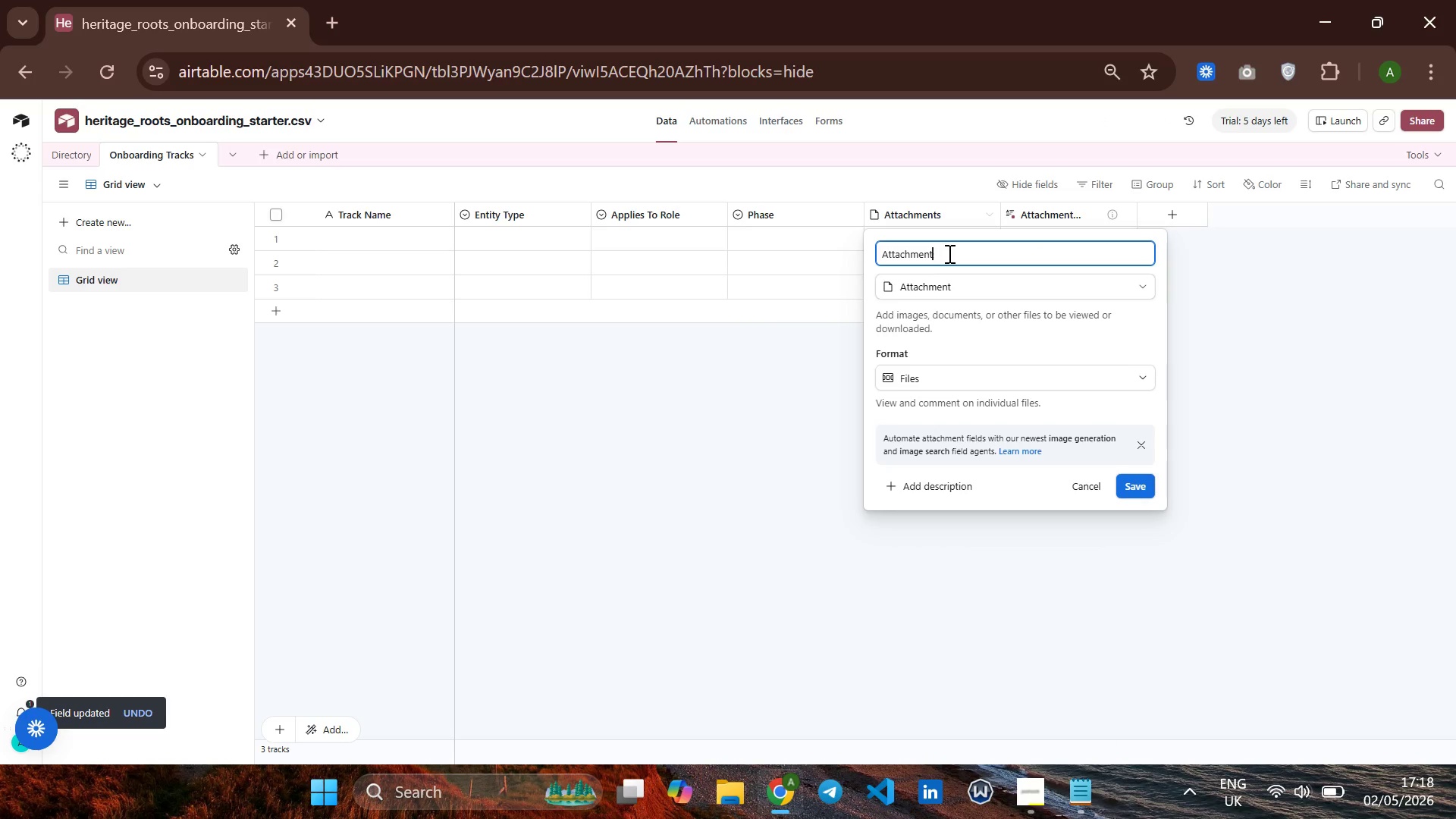 
hold_key(key=Backspace, duration=0.91)
 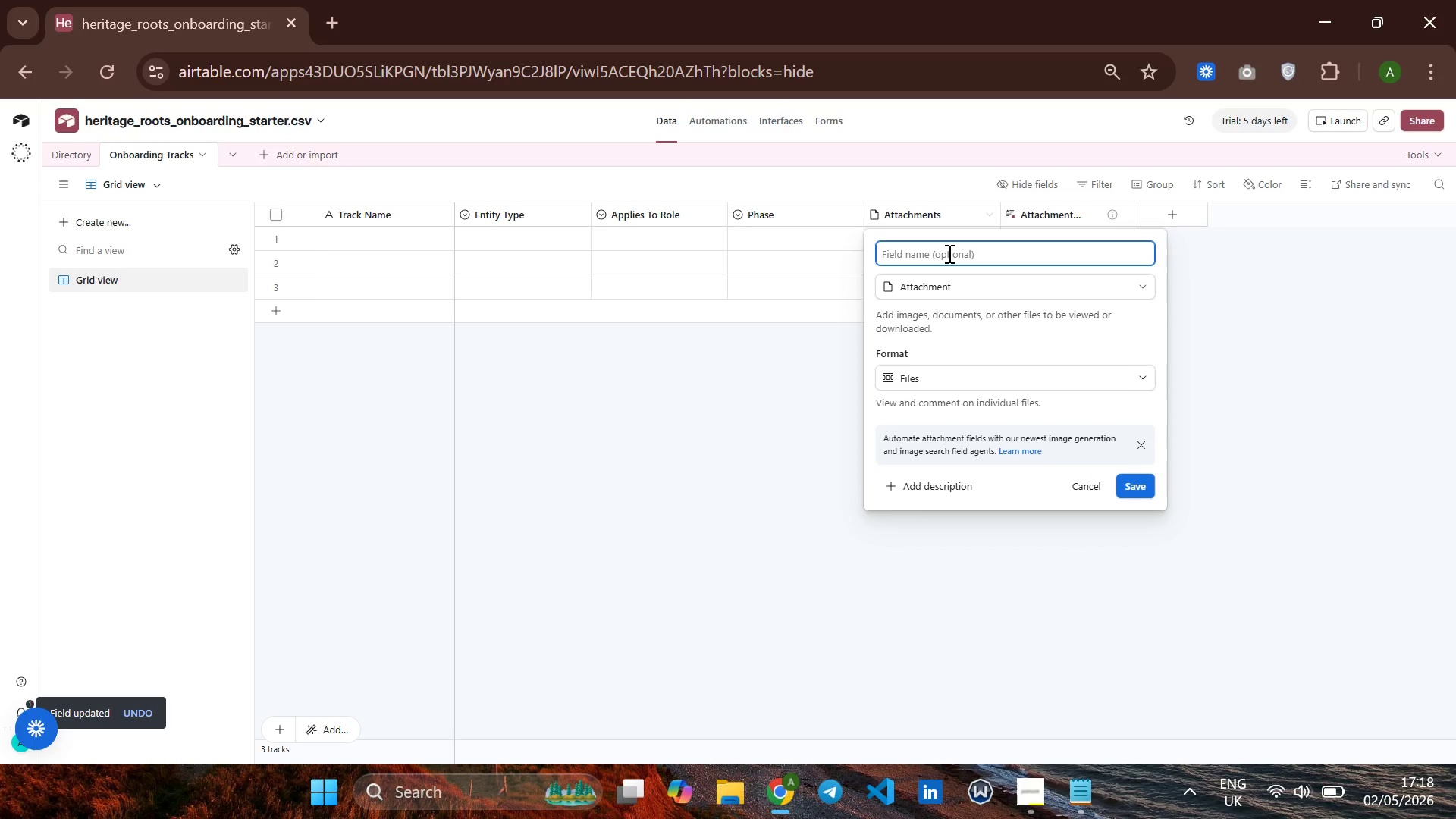 
type(Description )
key(Backspace)
 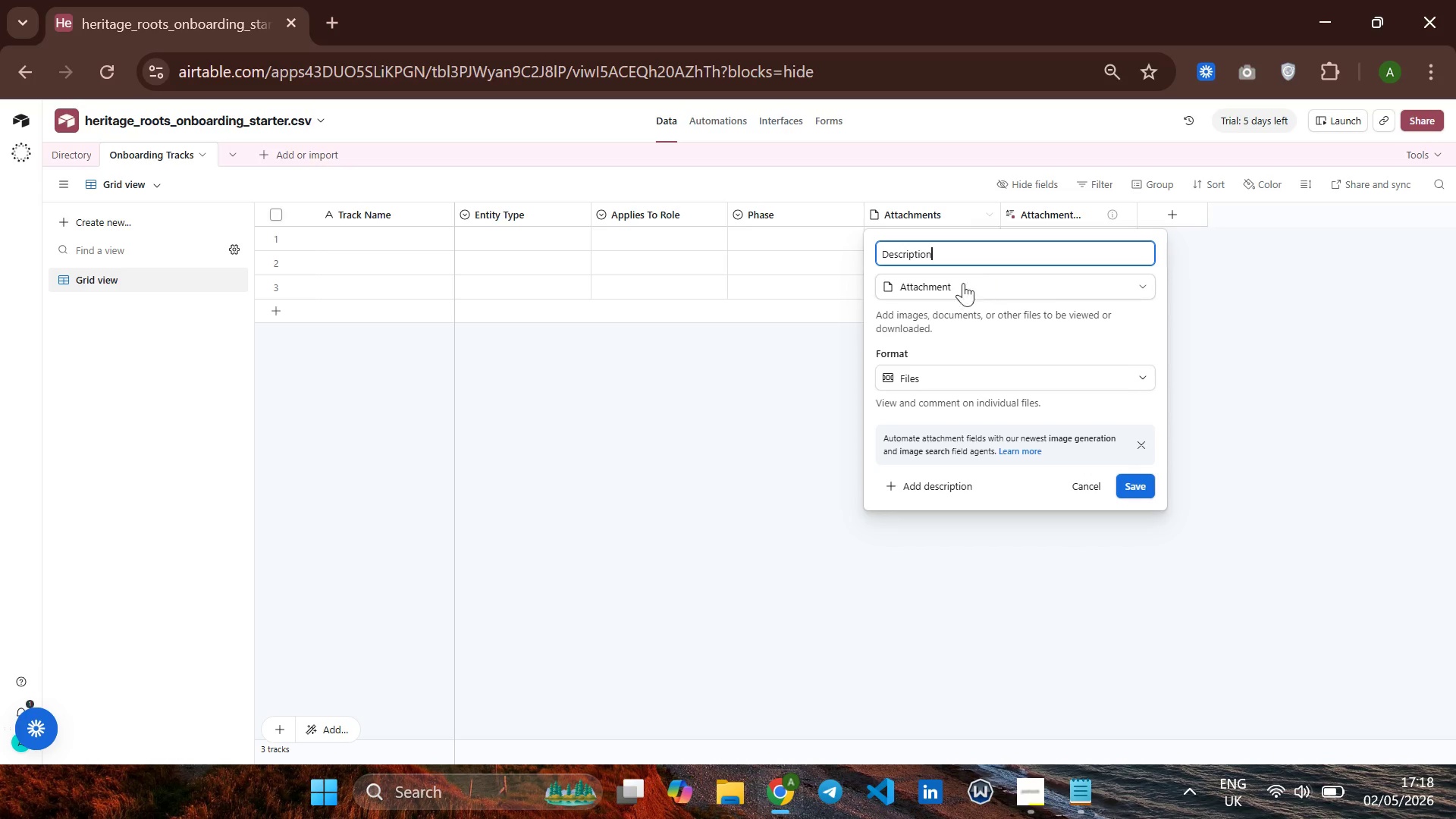 
left_click([949, 290])
 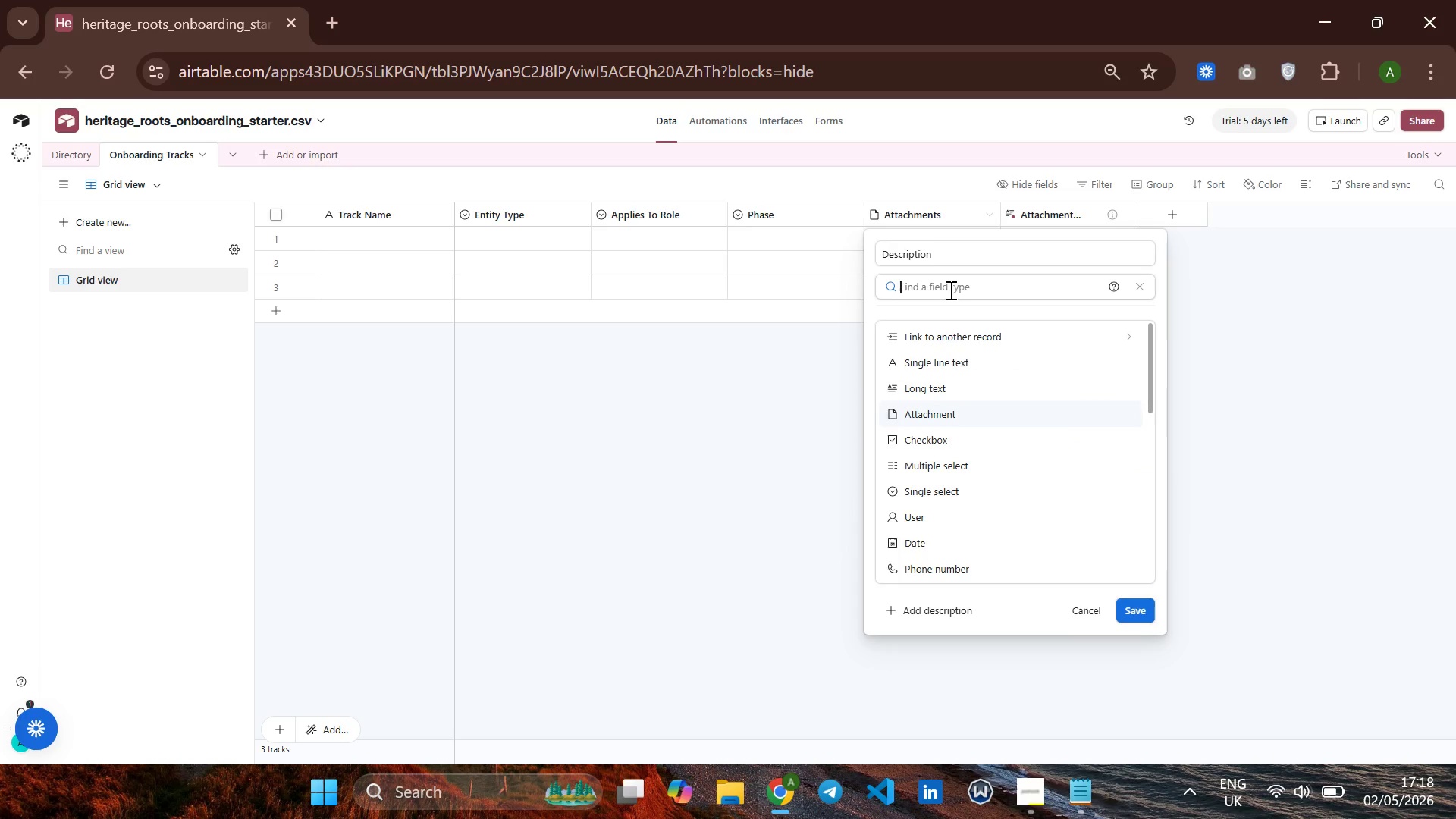 
key(CapsLock)
 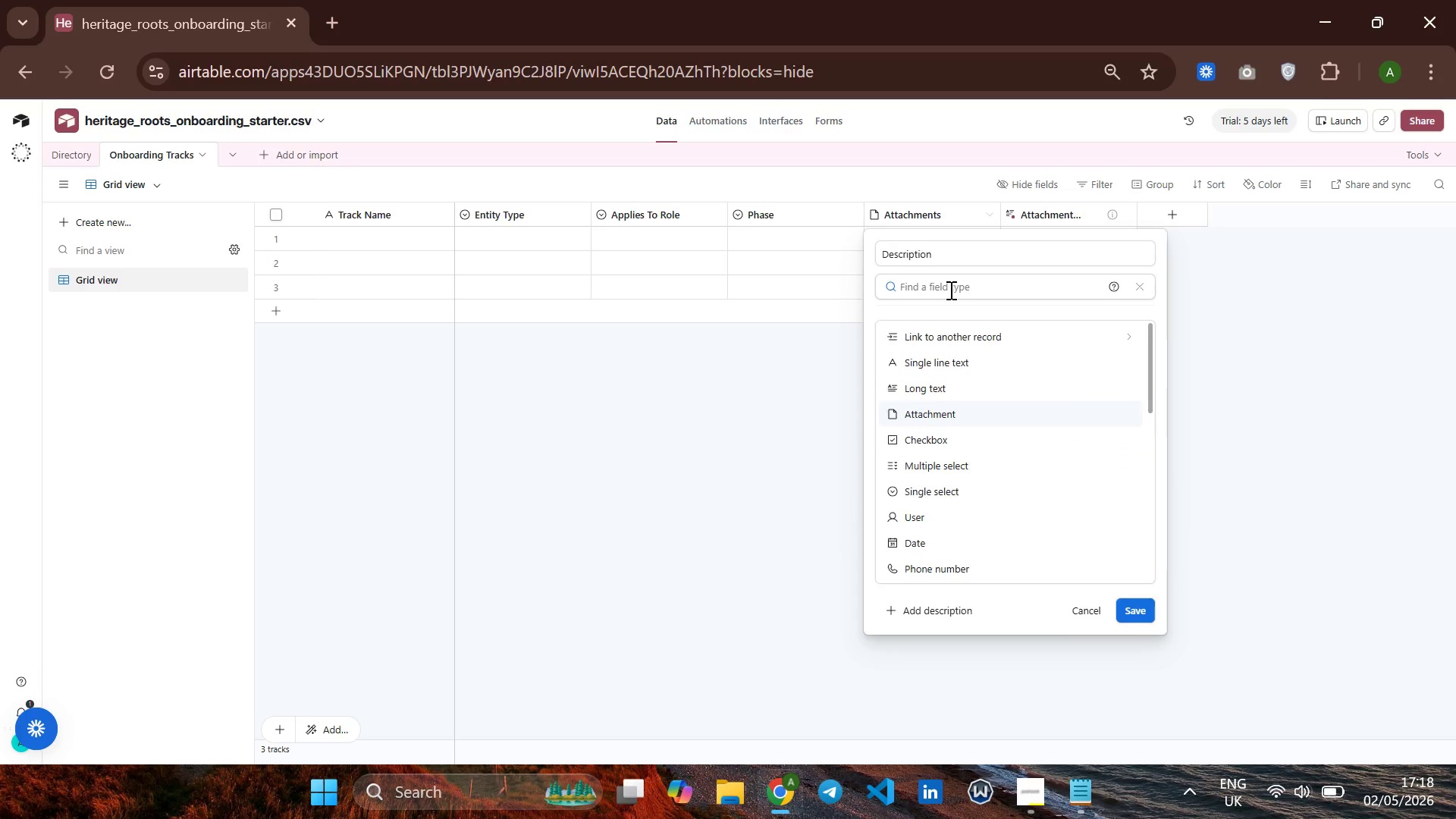 
key(L)
 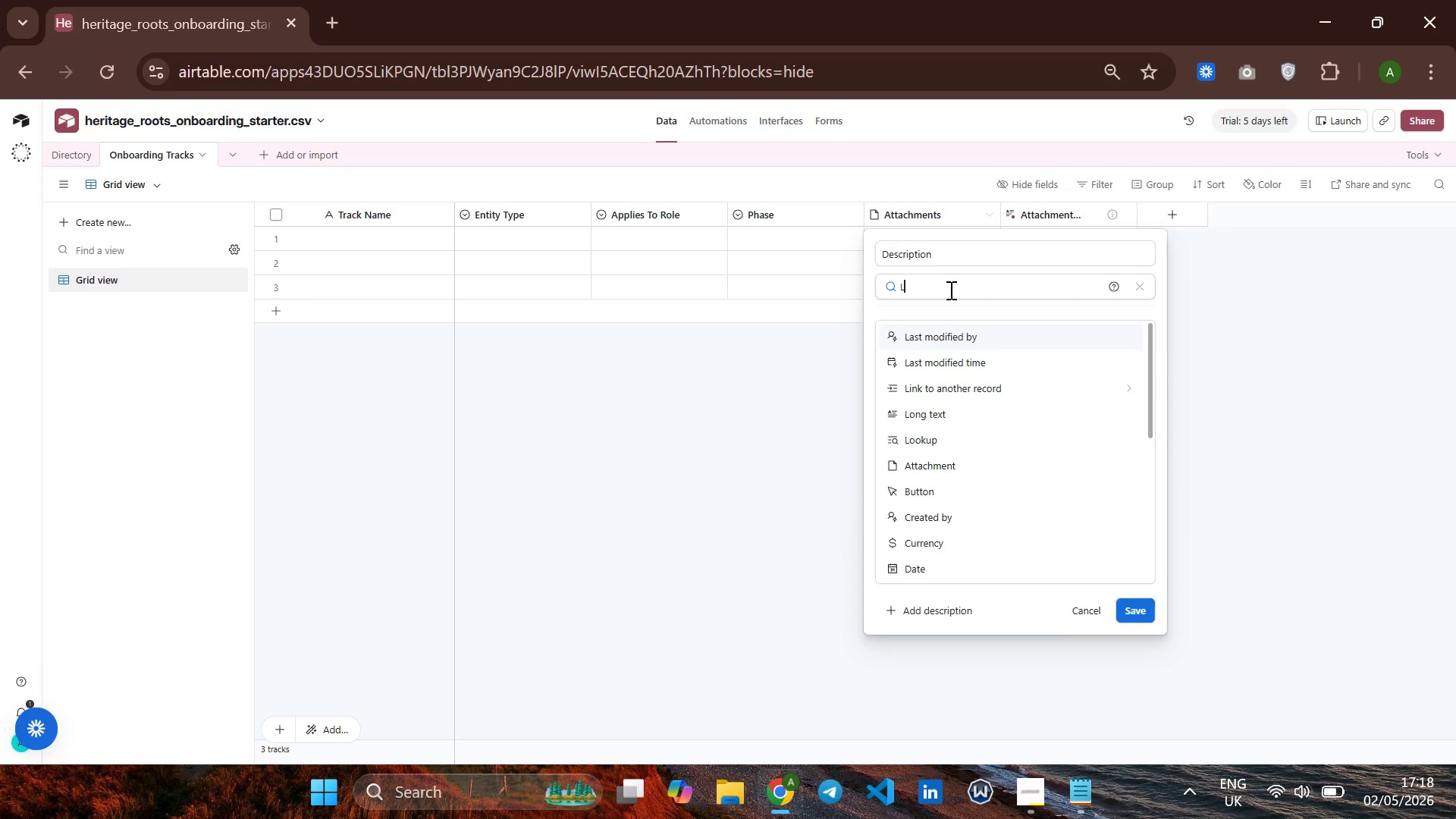 
key(CapsLock)
 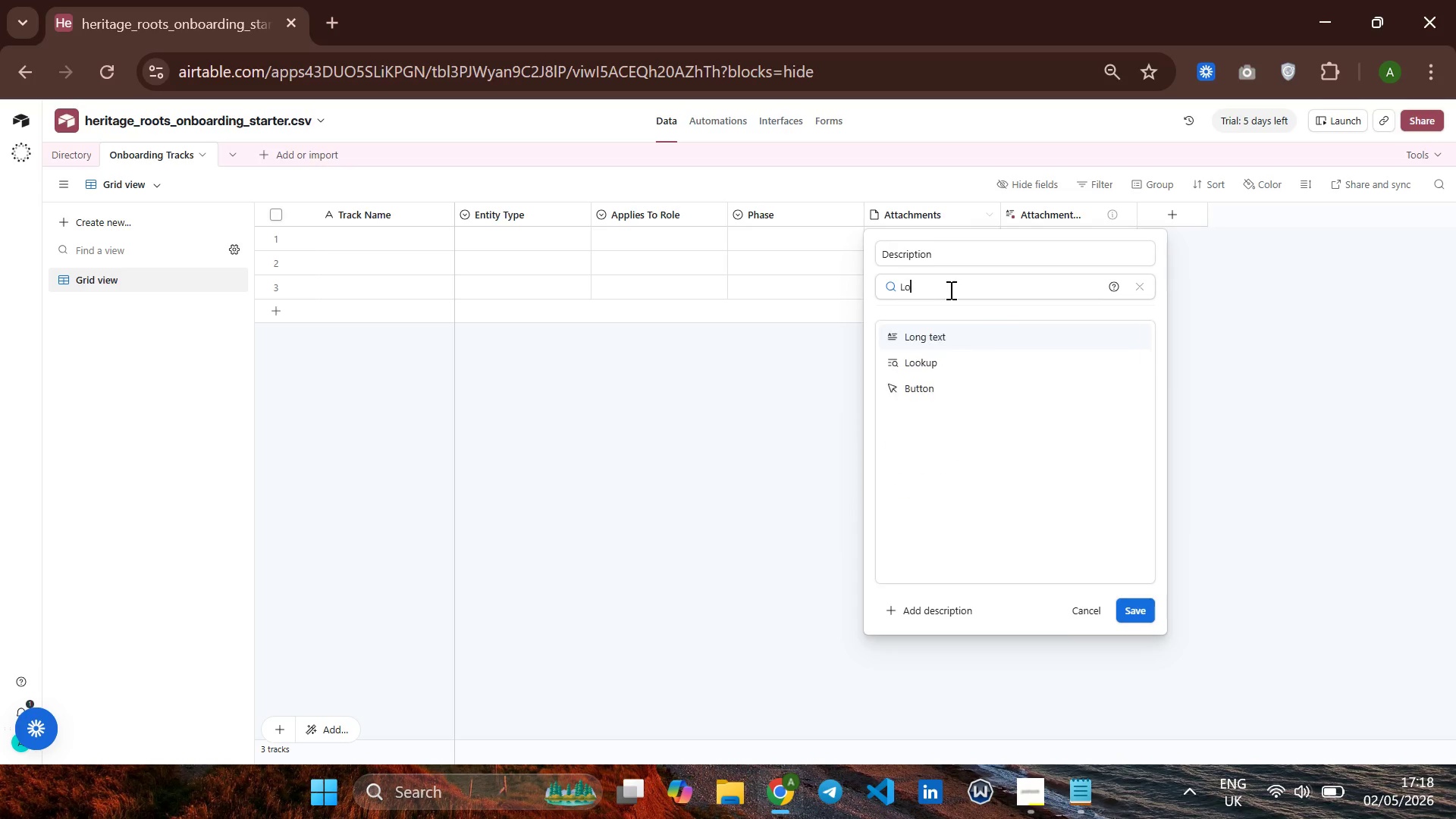 
key(O)
 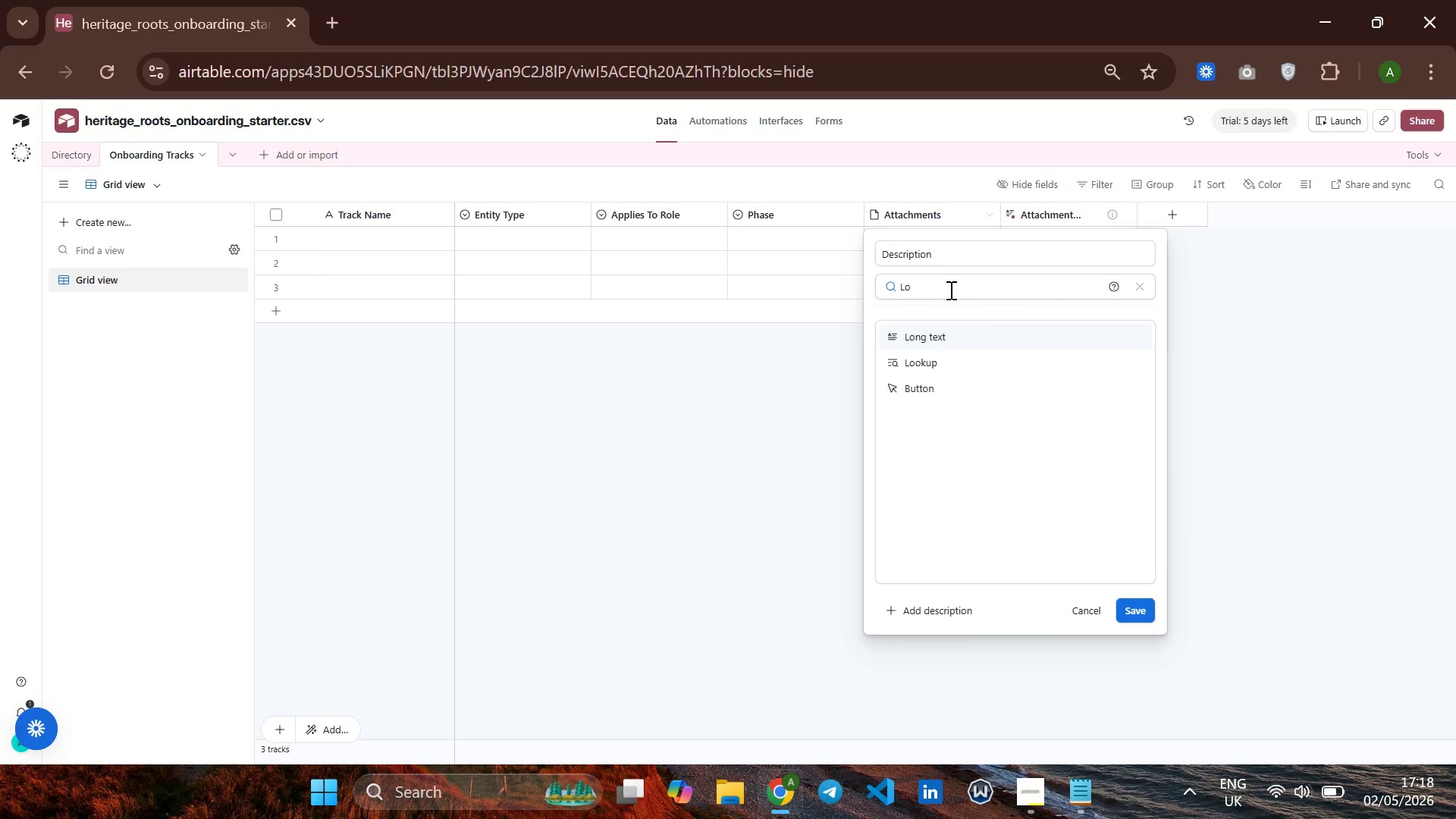 
key(Enter)
 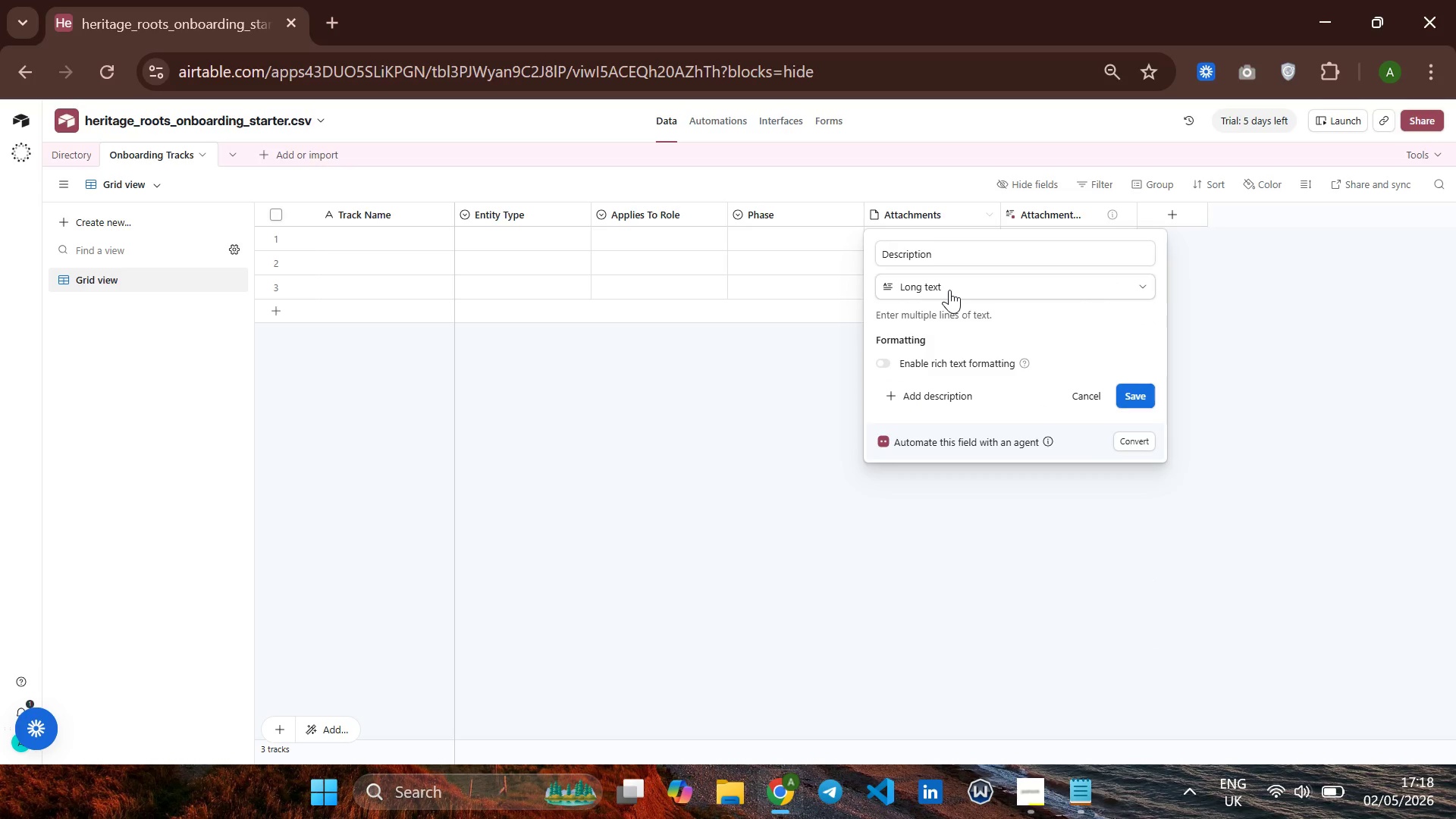 
key(Enter)
 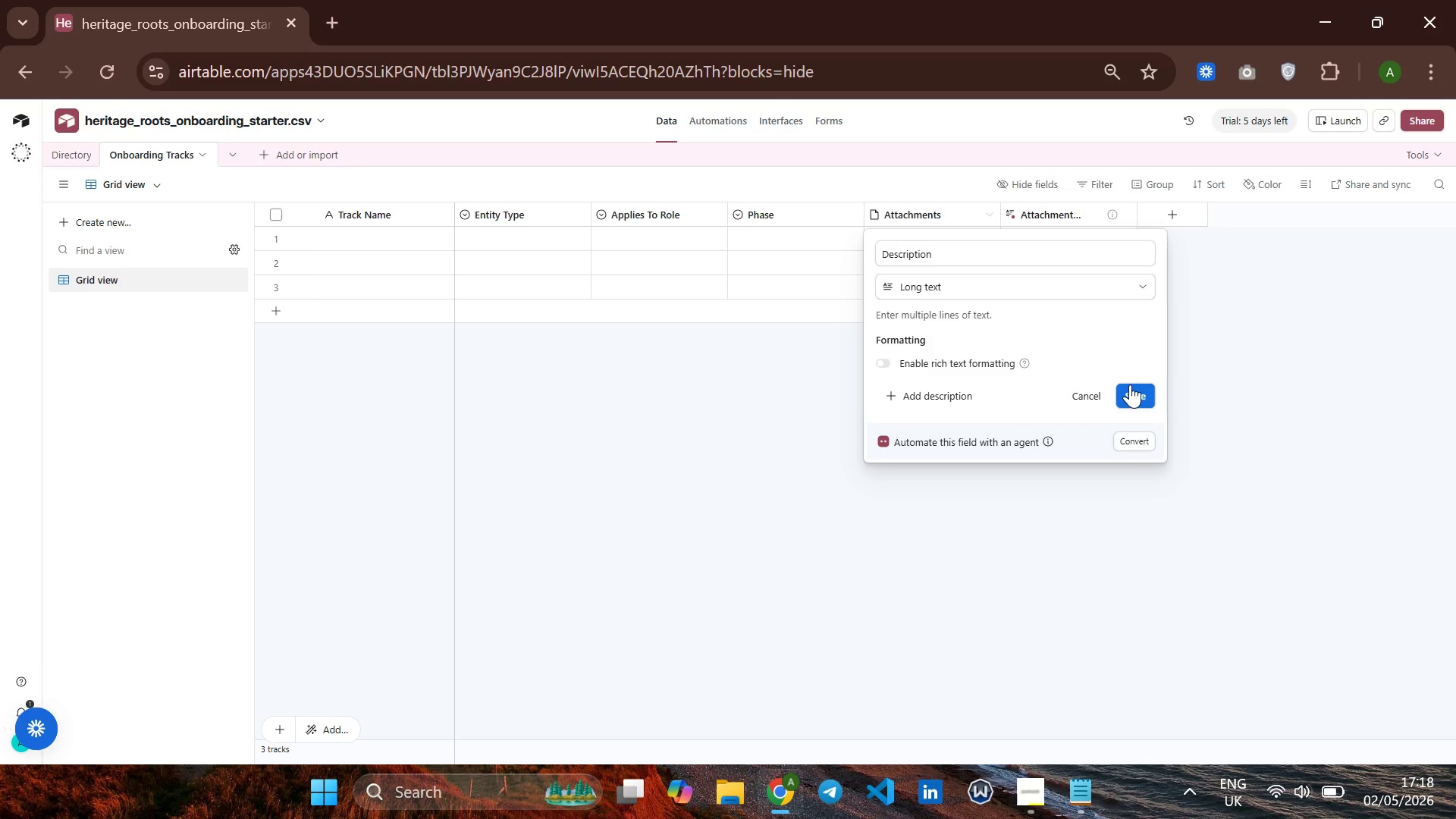 
left_click([1130, 388])
 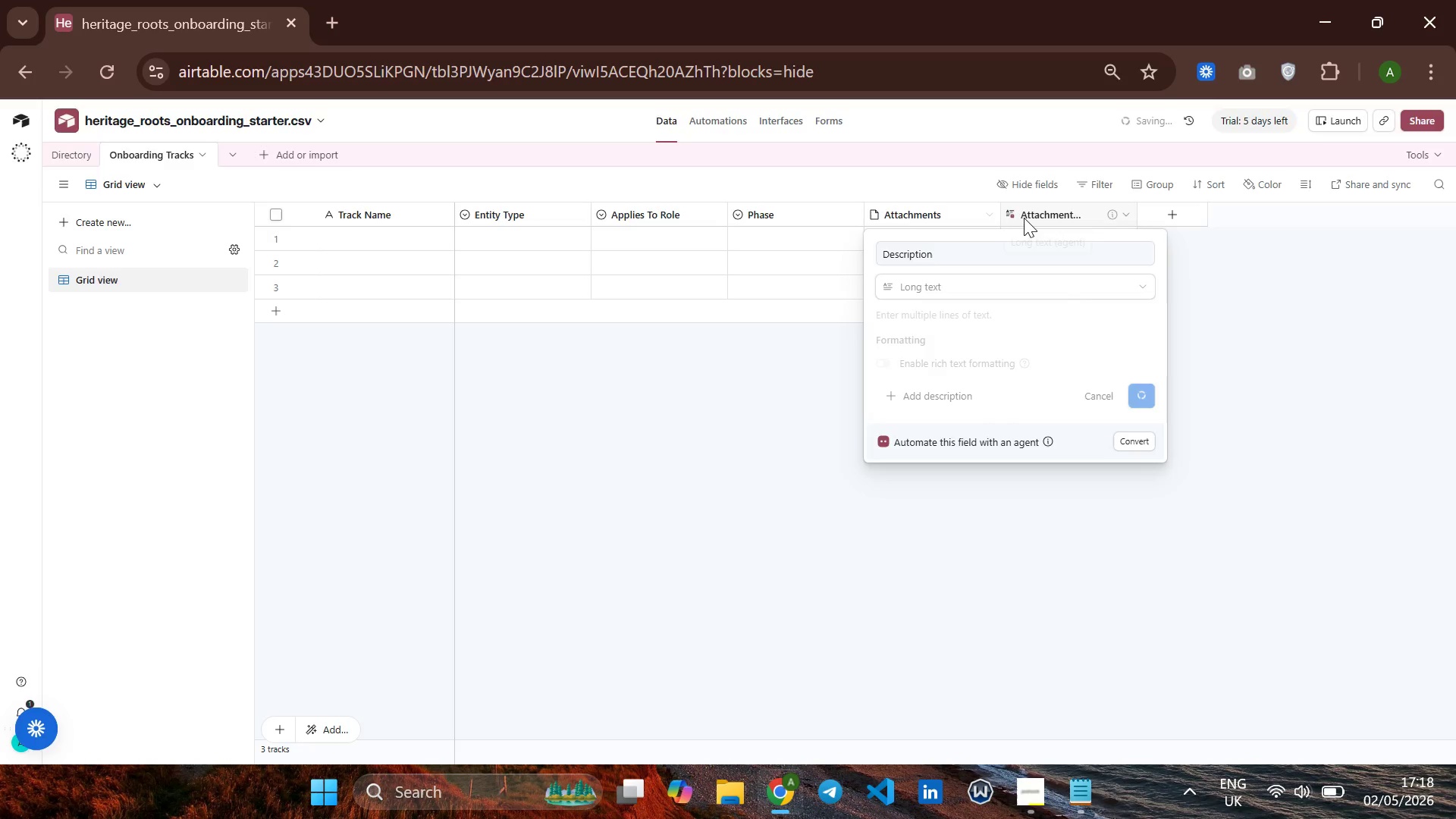 
right_click([1034, 212])
 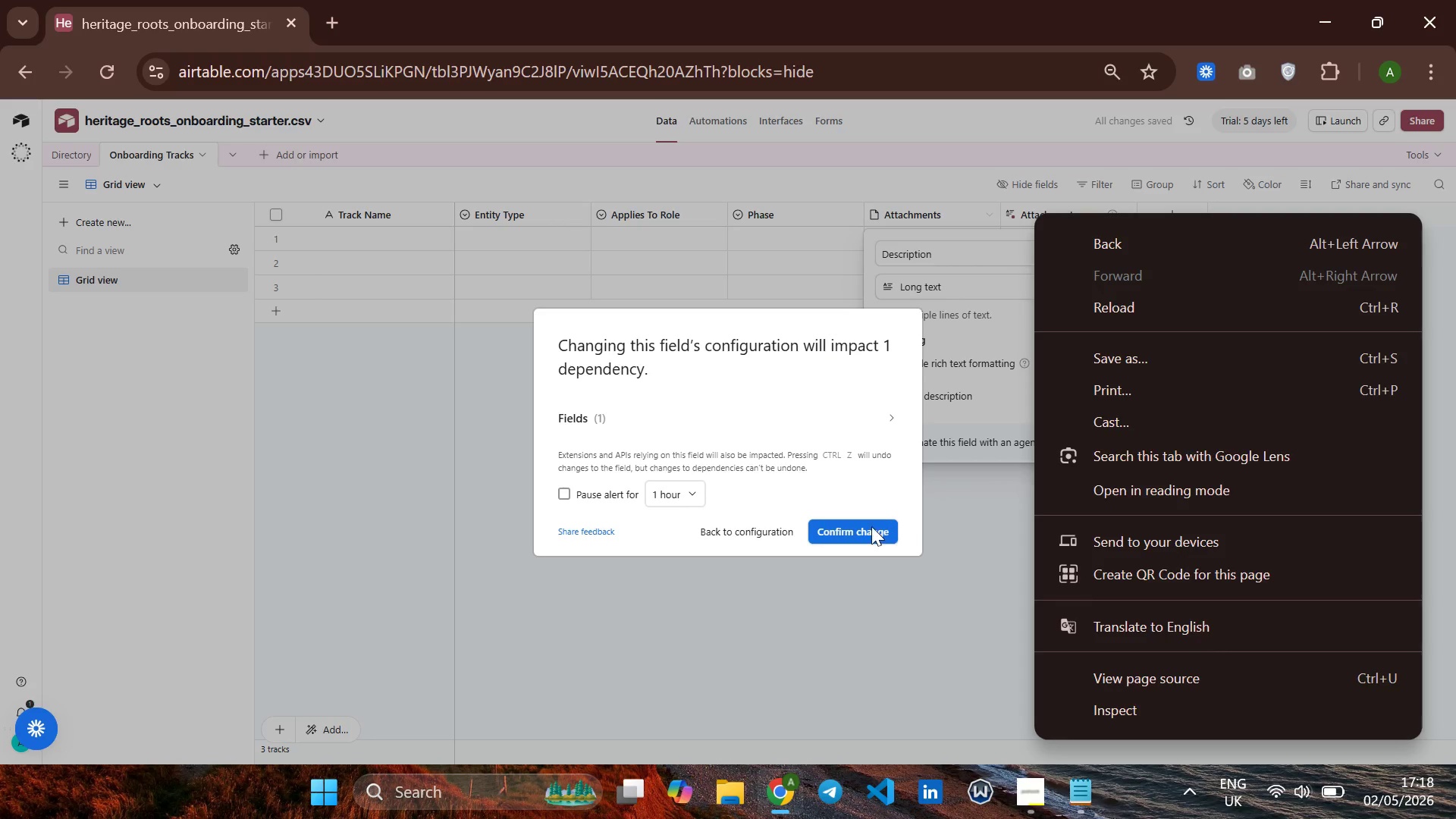 
left_click([869, 526])
 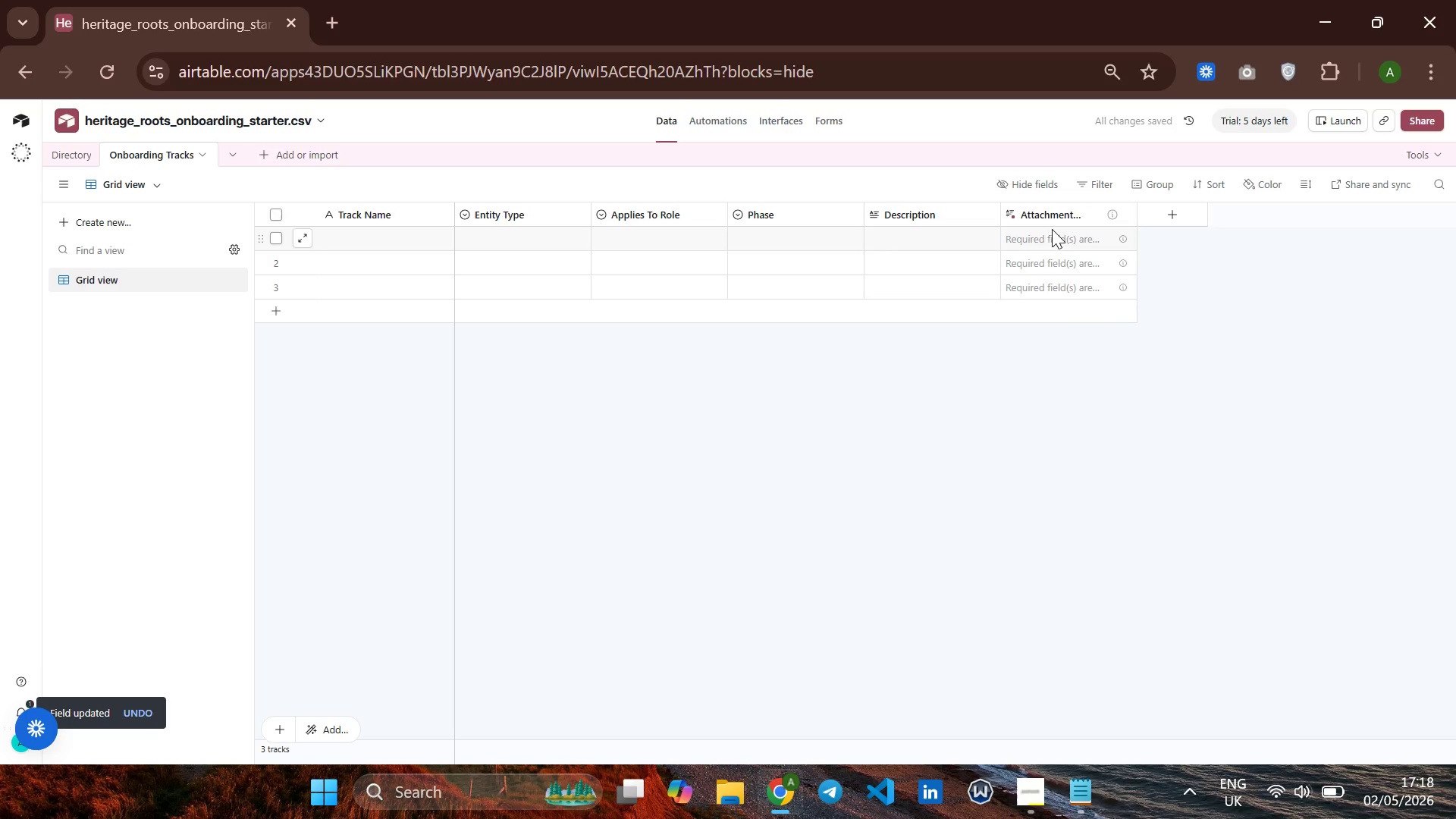 
left_click([1048, 218])
 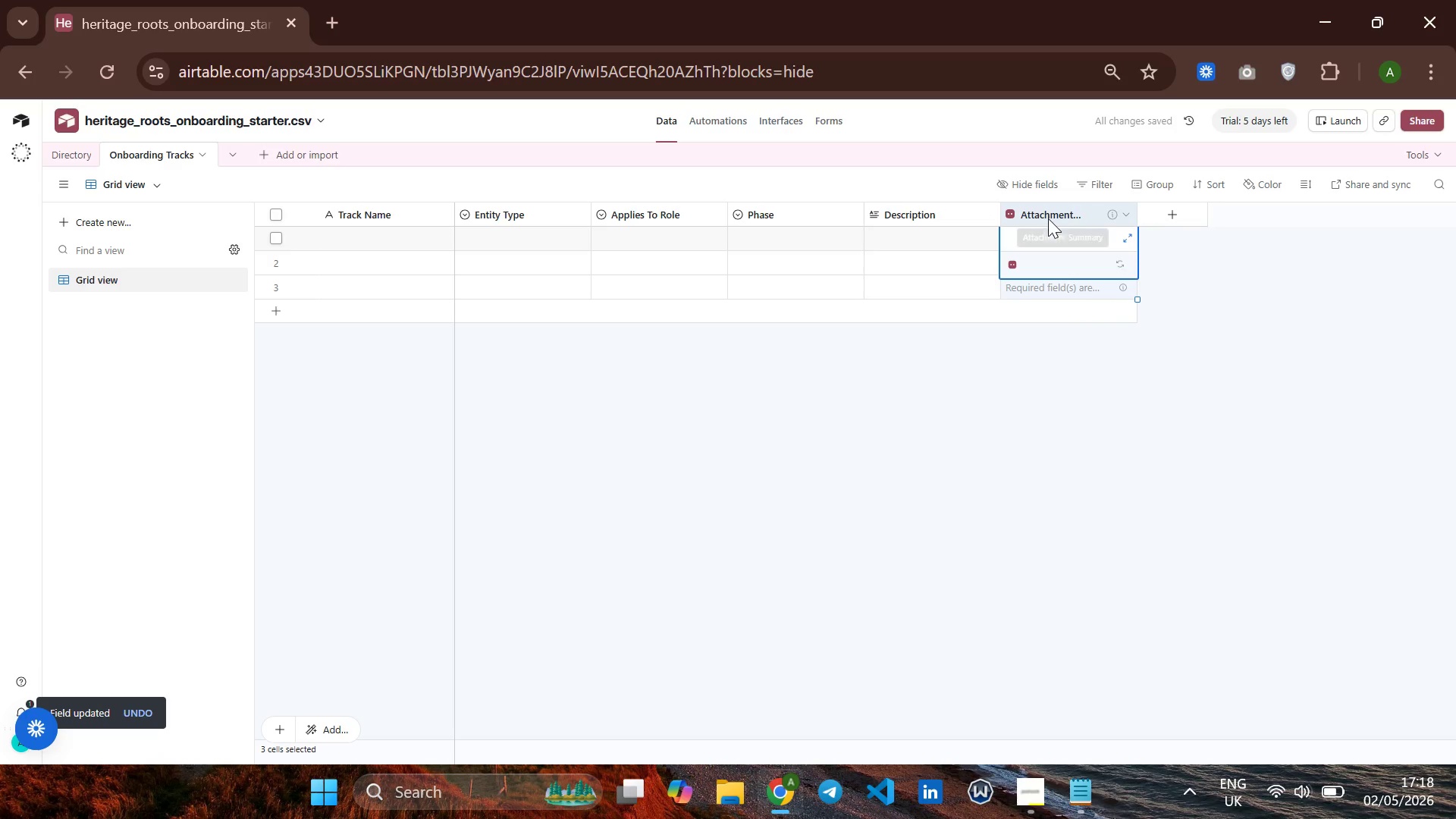 
right_click([1048, 218])
 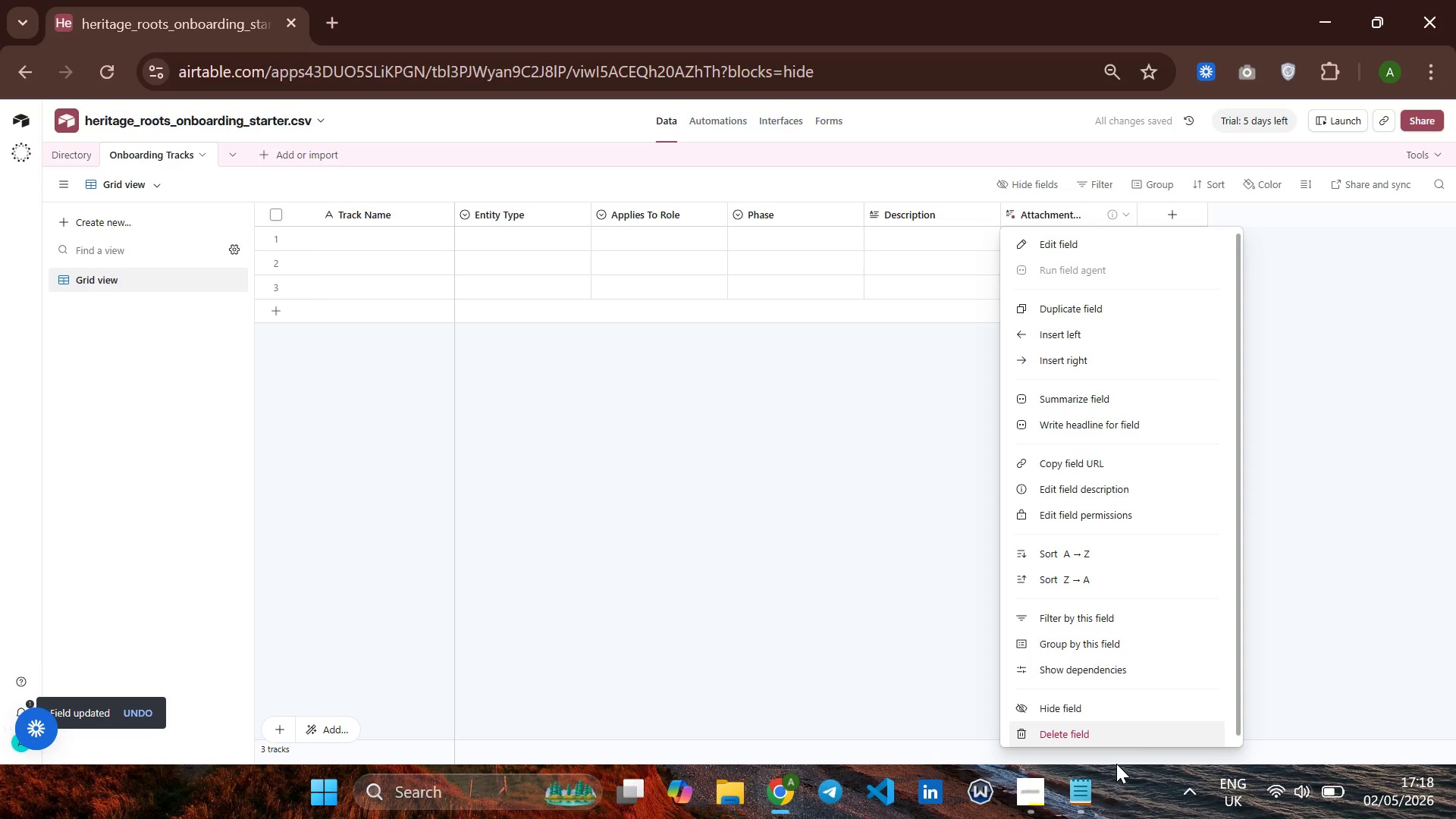 
left_click([1095, 731])
 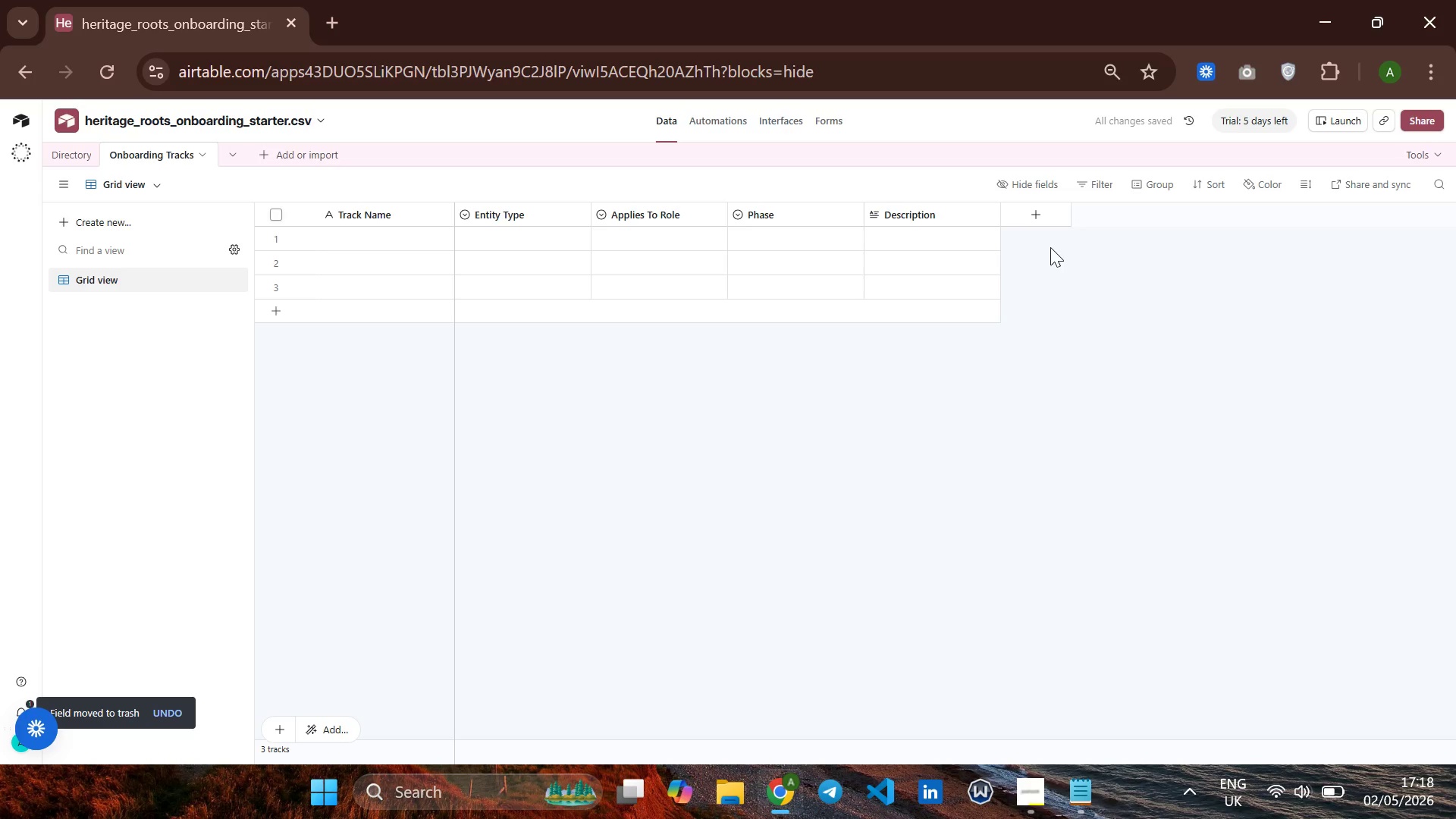 
left_click([1037, 215])
 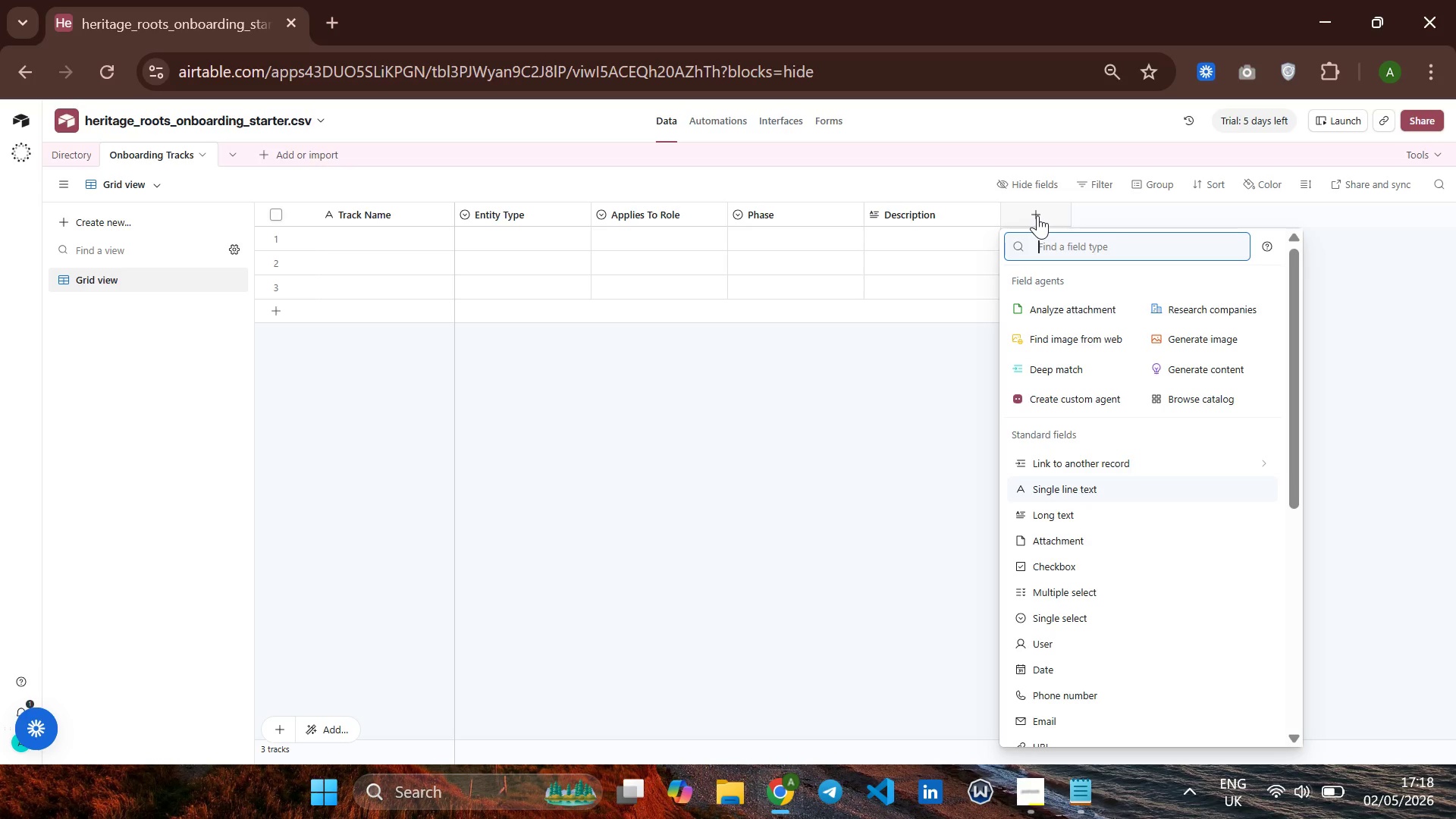 
wait(32.2)
 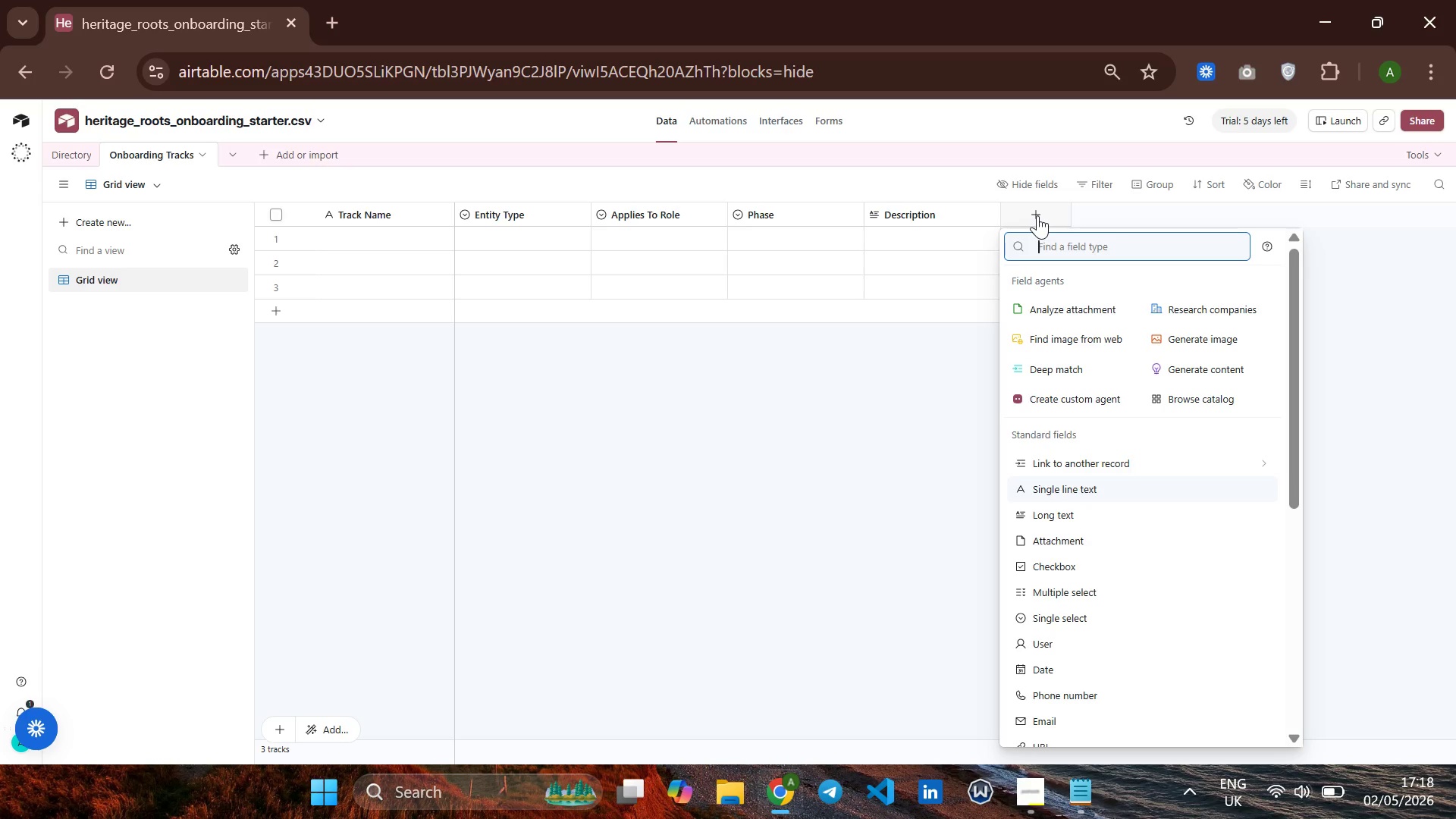 
left_click([845, 349])
 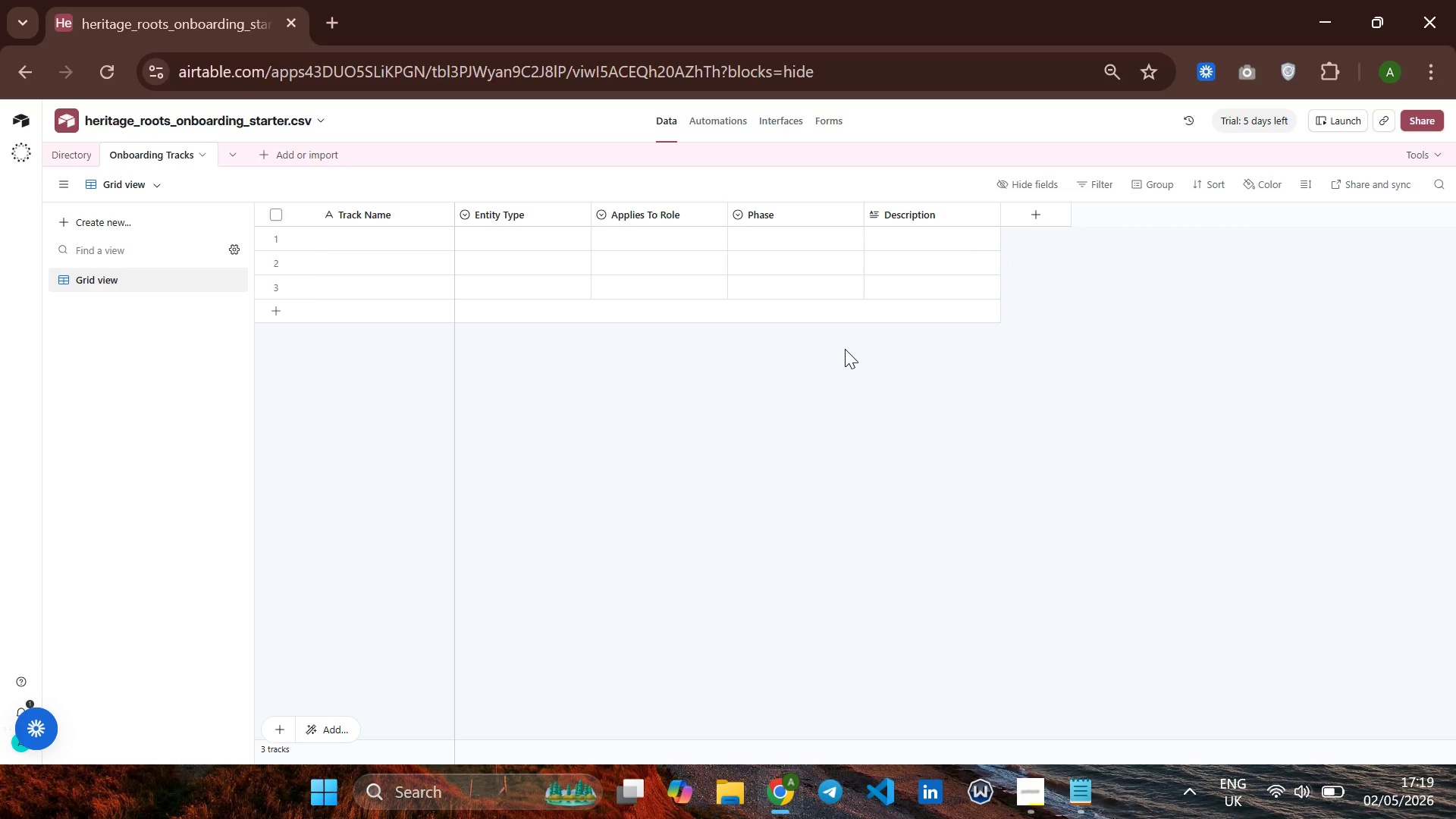 
wait(26.68)
 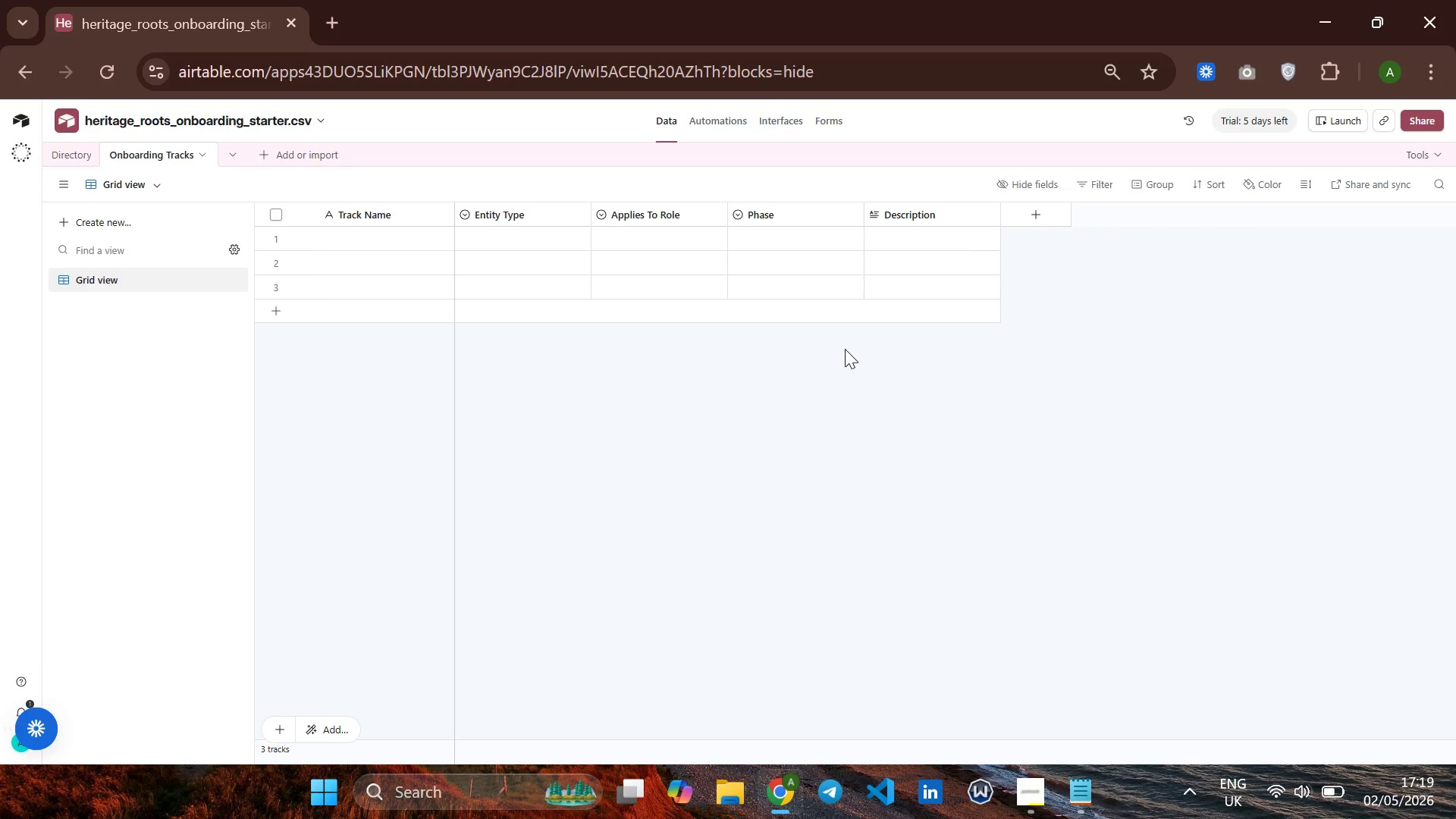 
mouse_move([410, 227])
 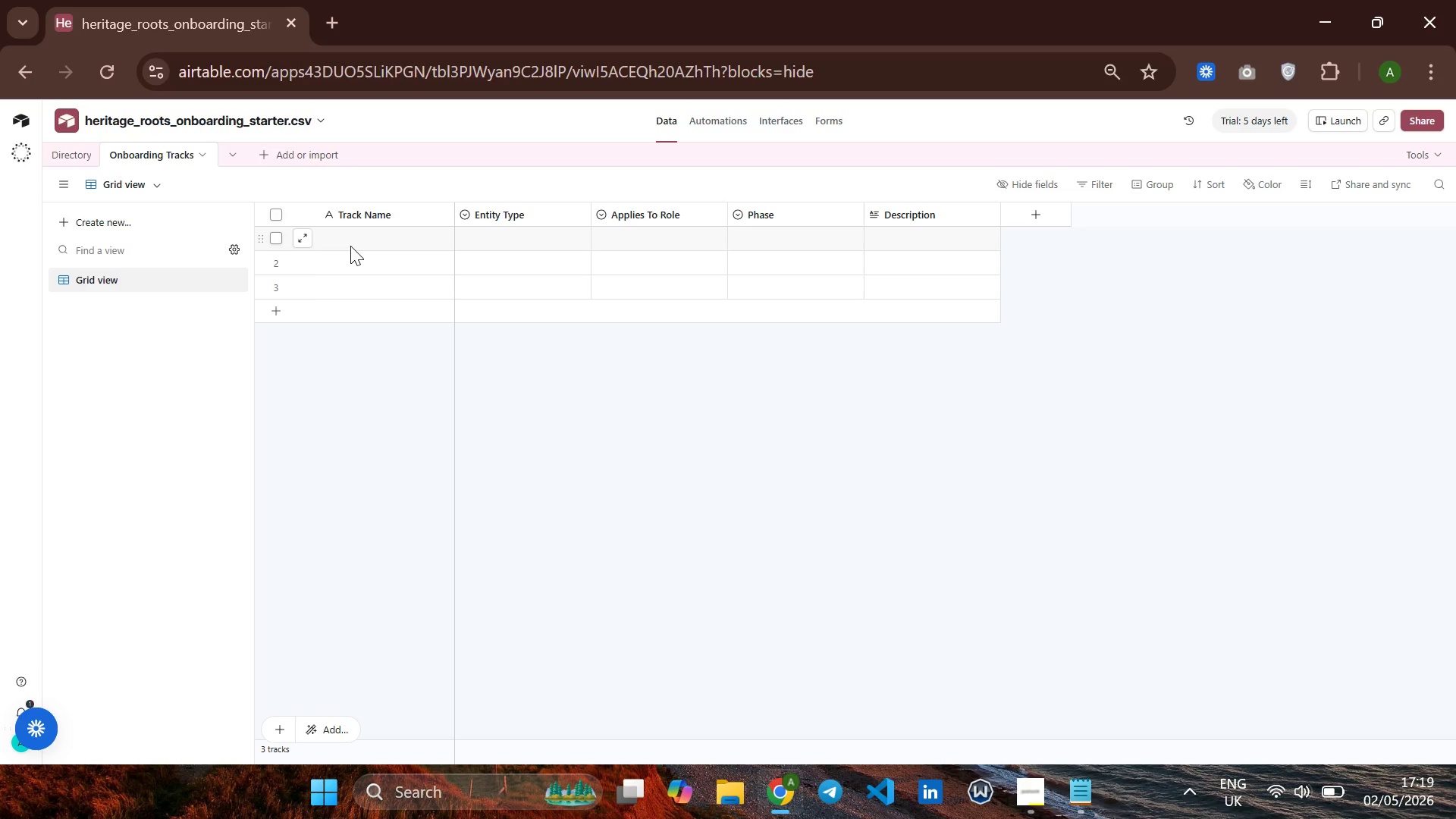 
wait(33.2)
 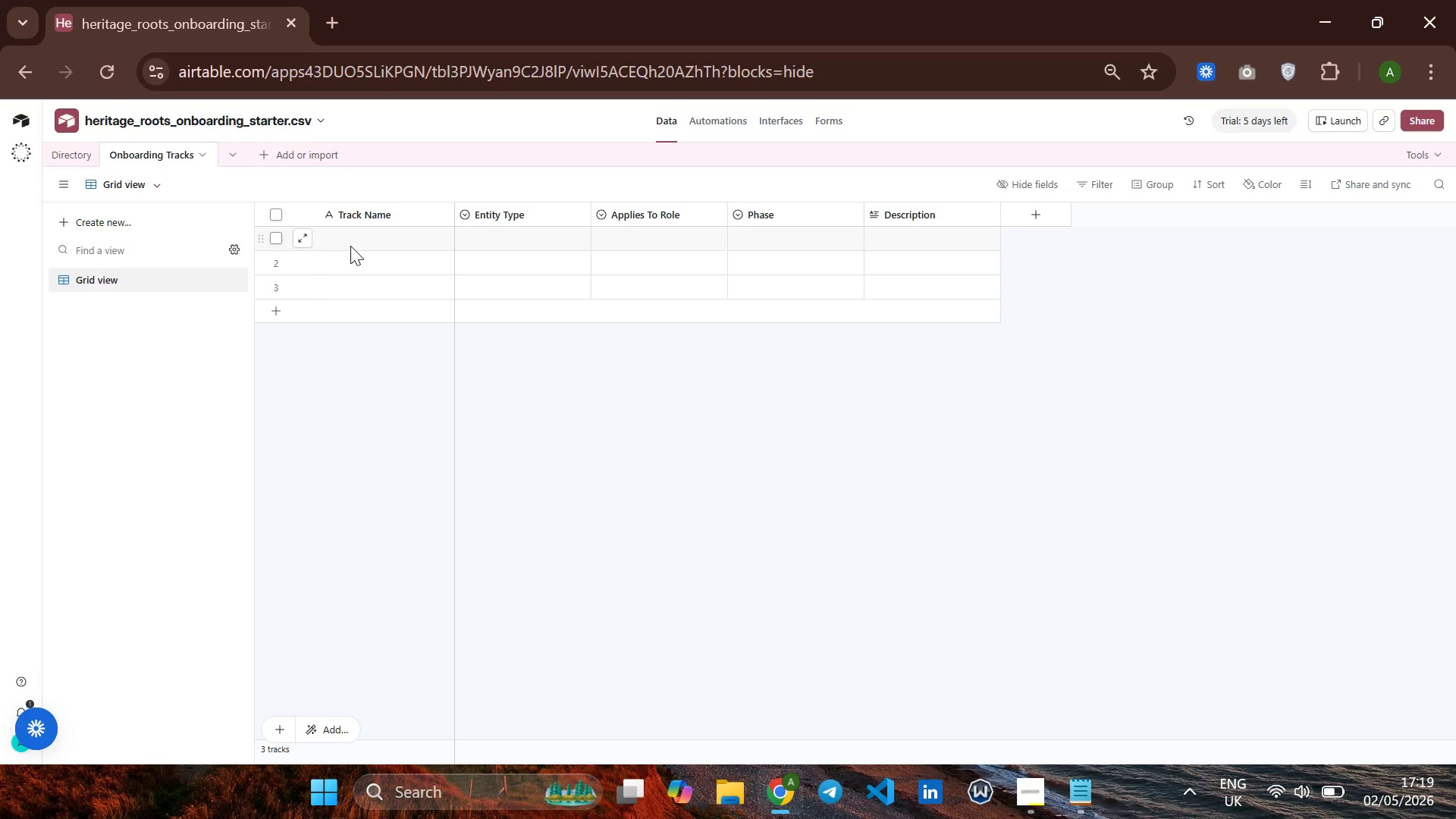 
left_click([488, 234])
 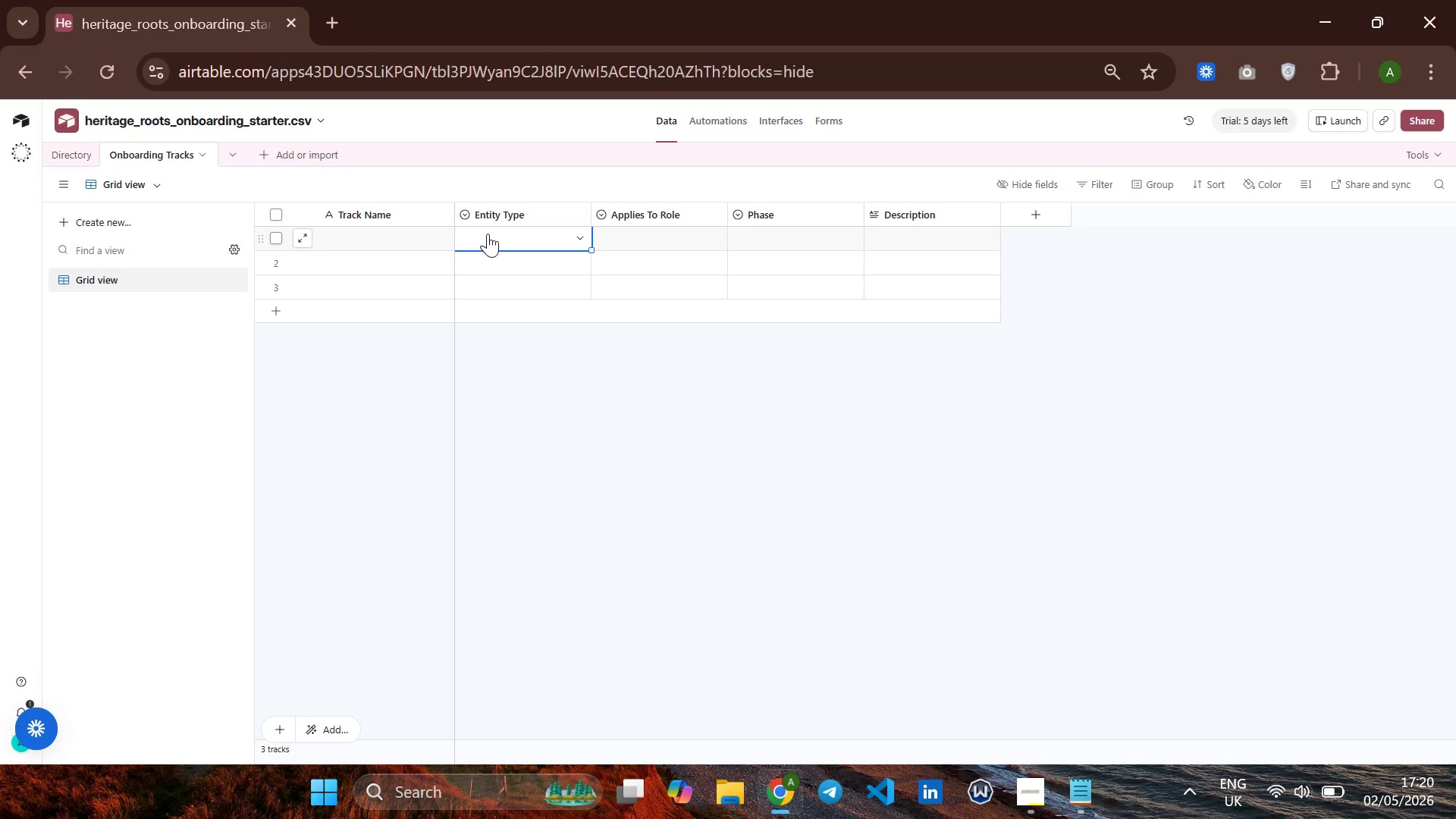 
key(S)
 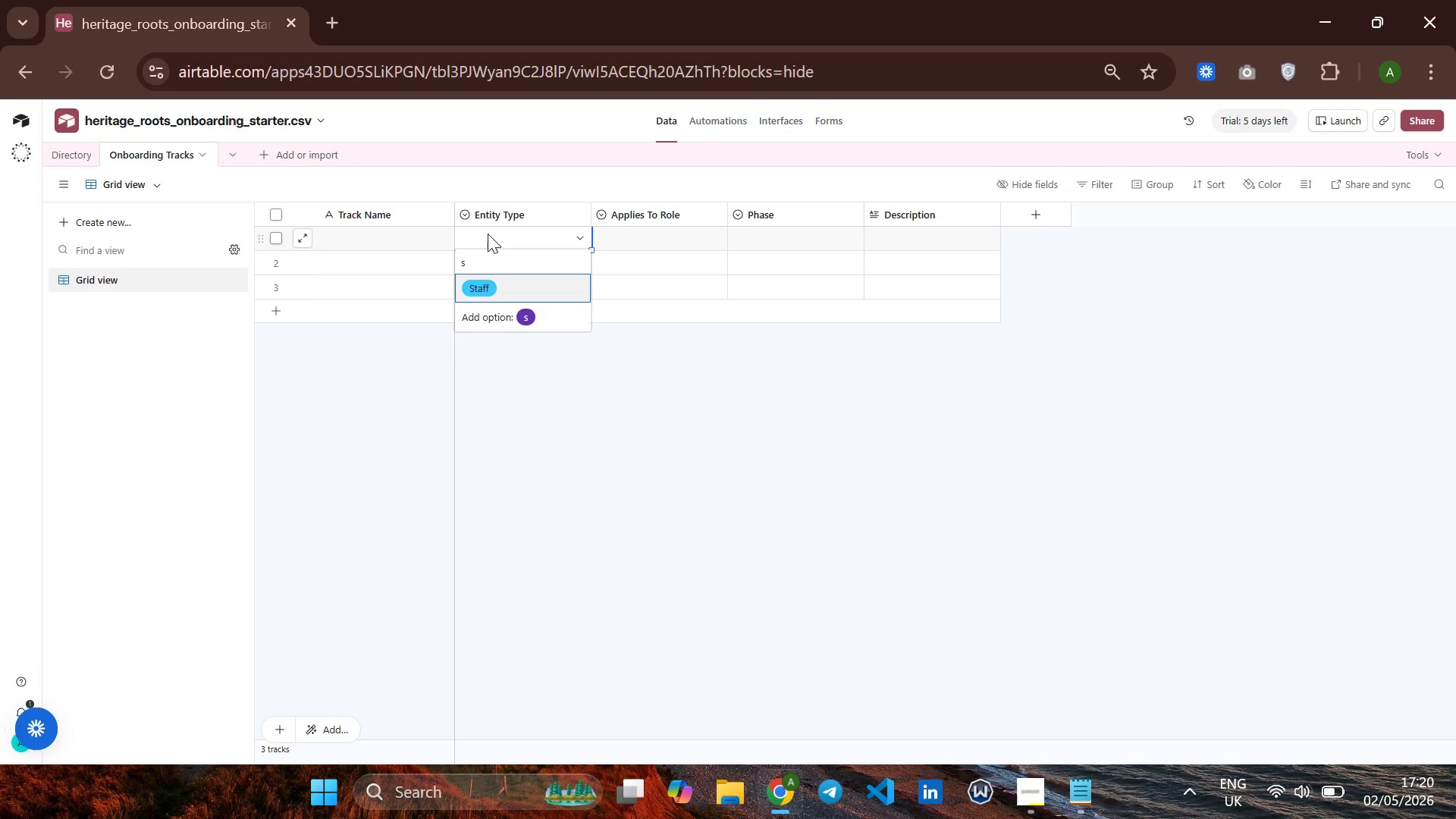 
key(Backspace)
 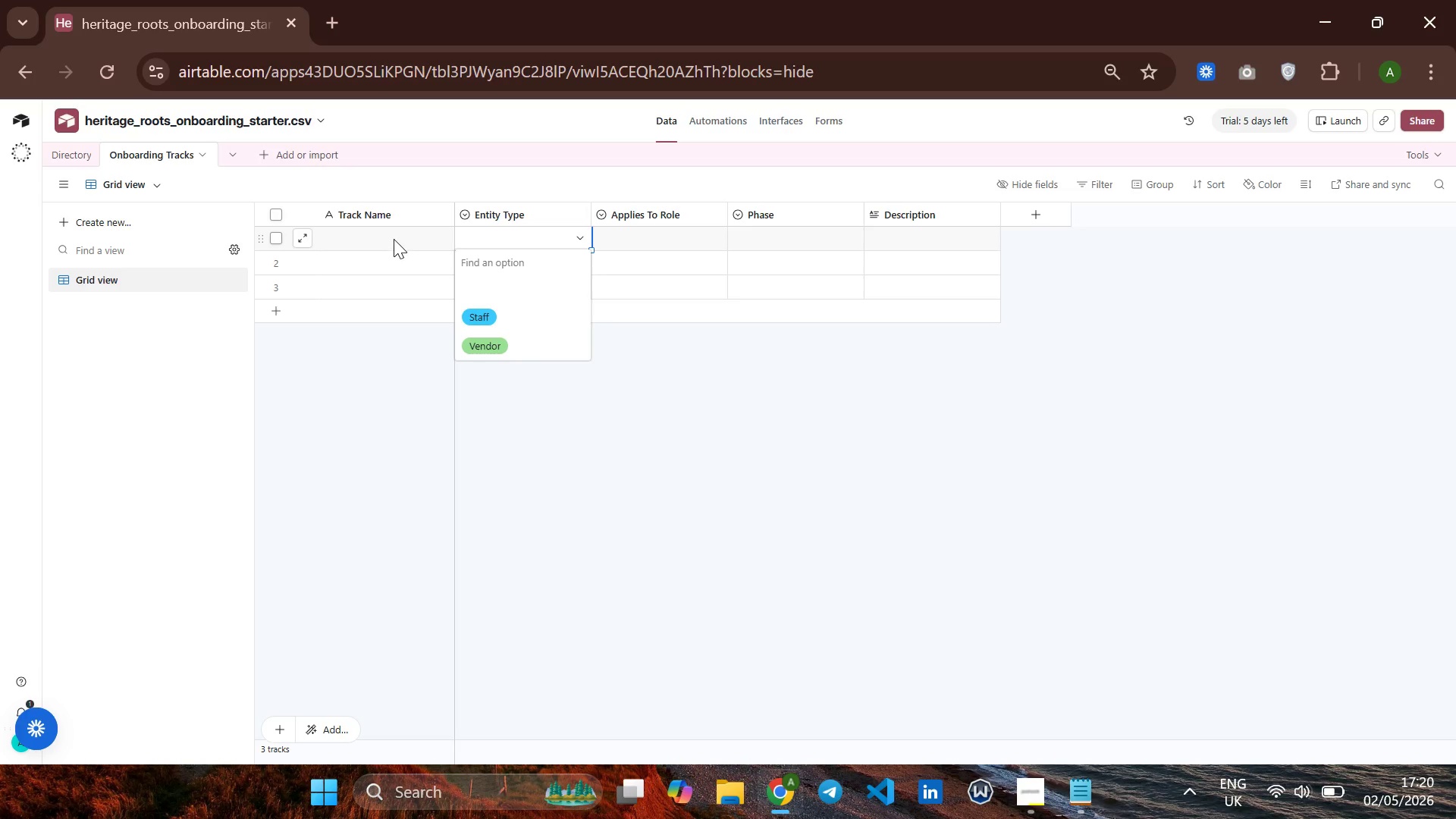 
left_click([391, 237])
 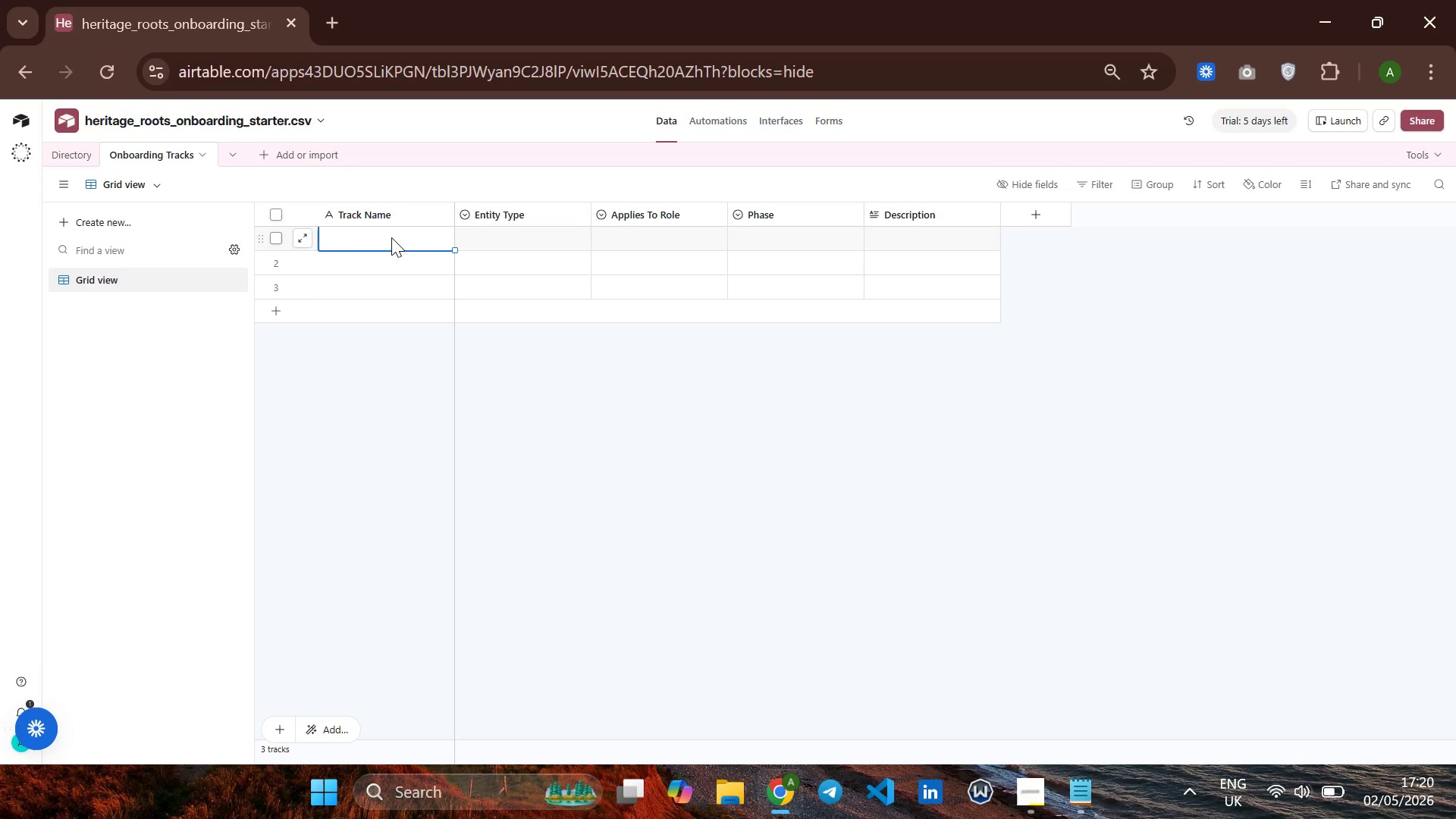 
wait(5.36)
 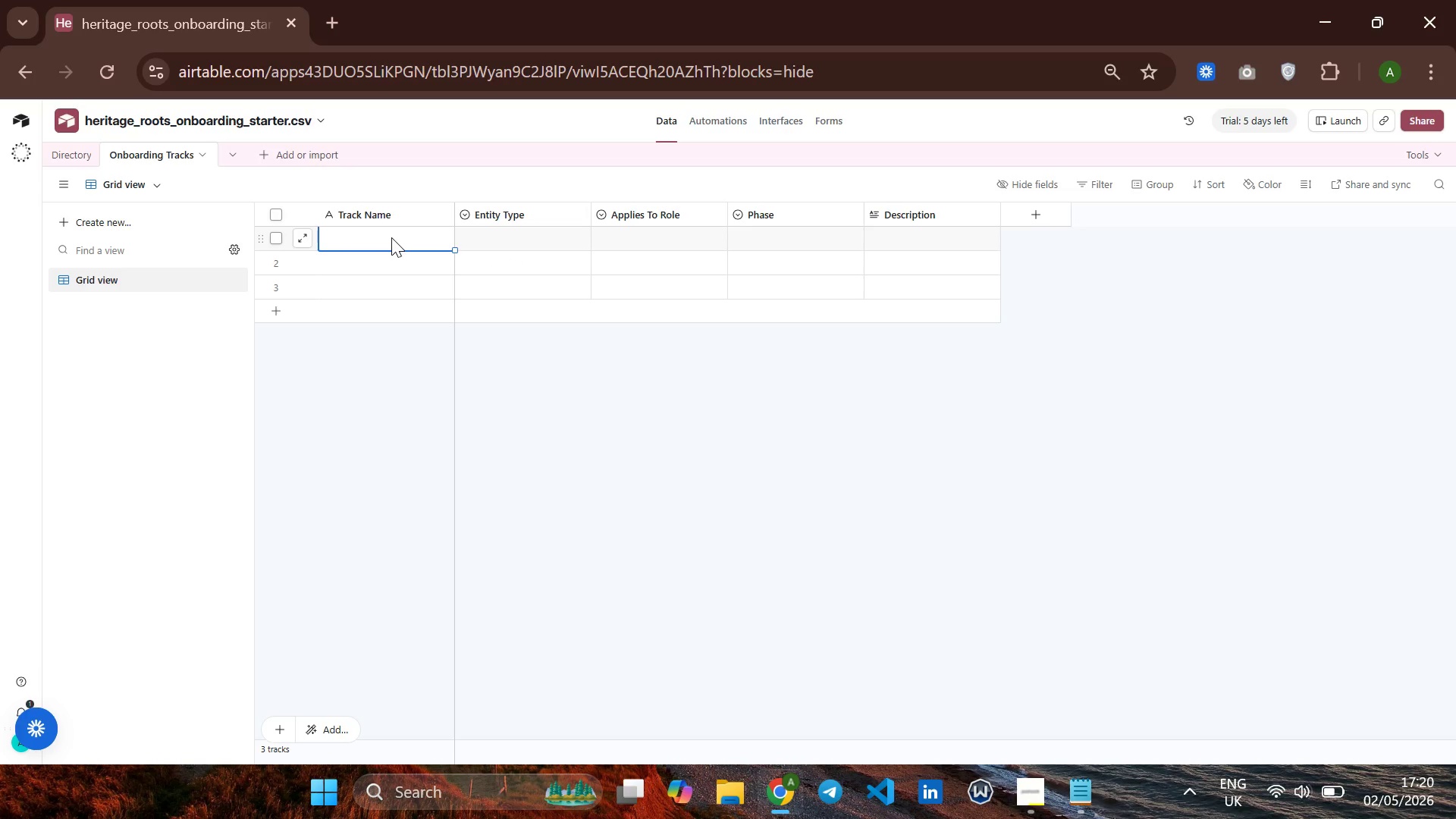 
type(Sign Employment )
key(Backspace)
type( c)
key(Backspace)
type(Contact)
 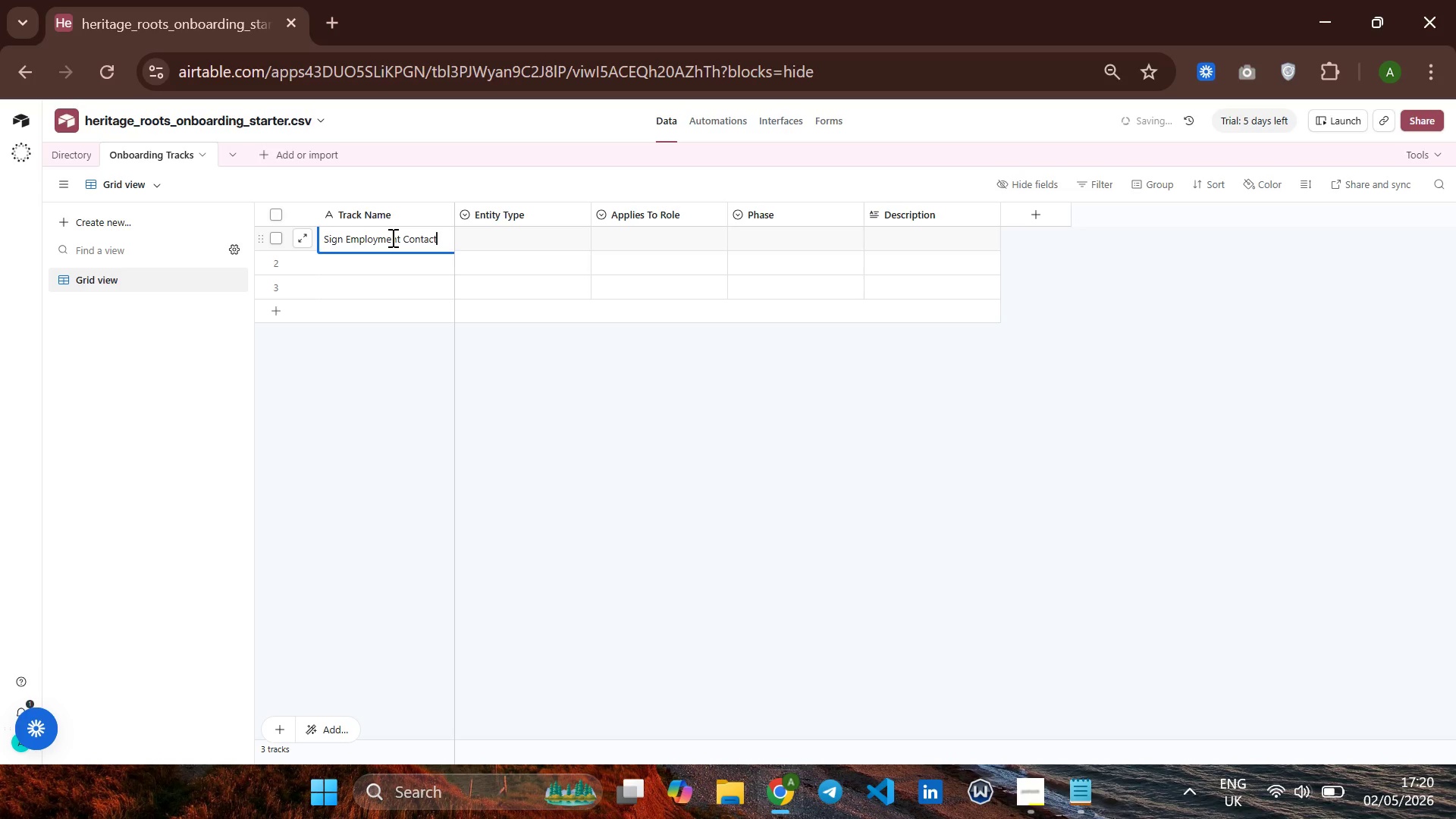 
type(ct)
key(Backspace)
key(Backspace)
 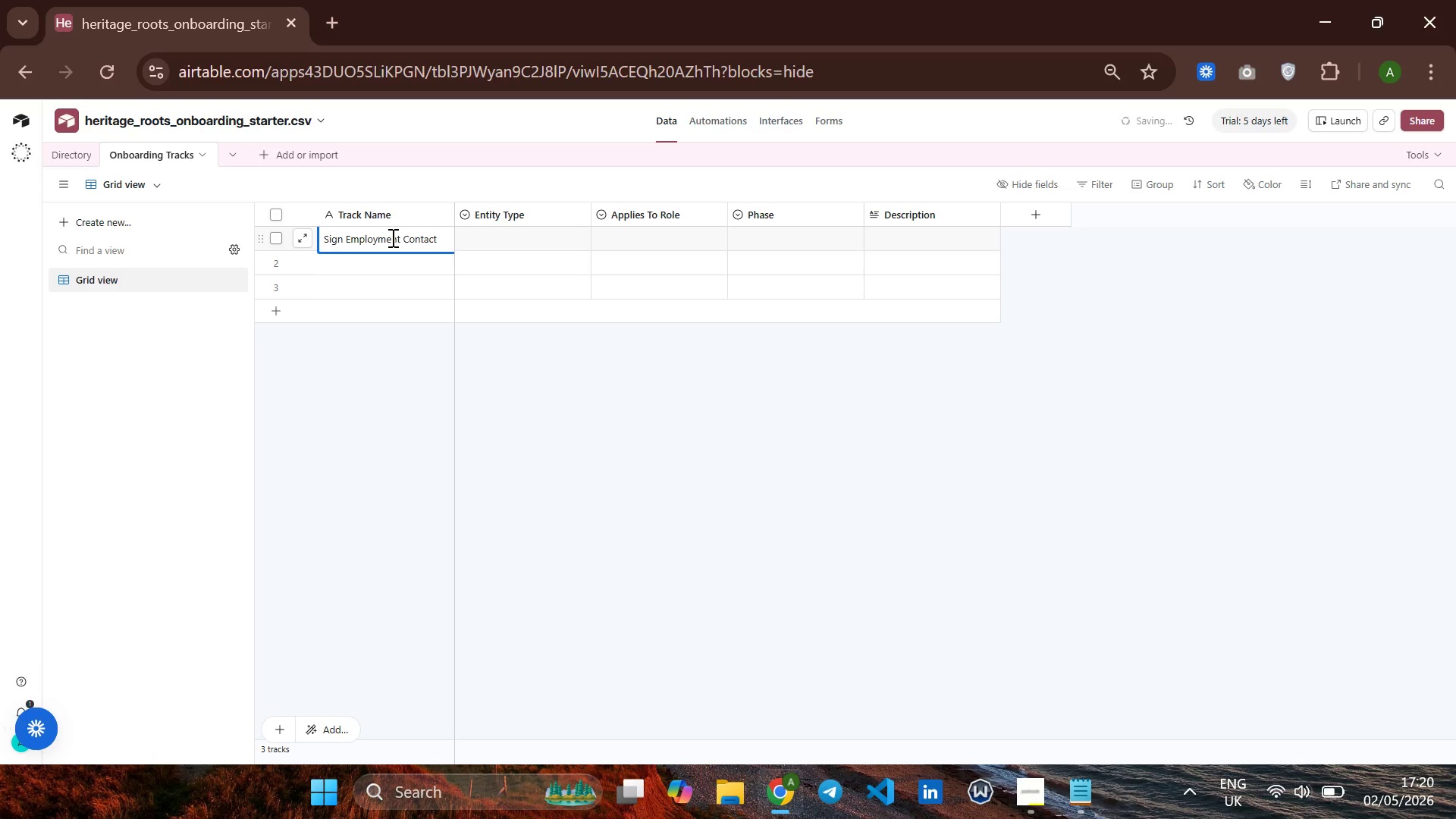 
key(Enter)
 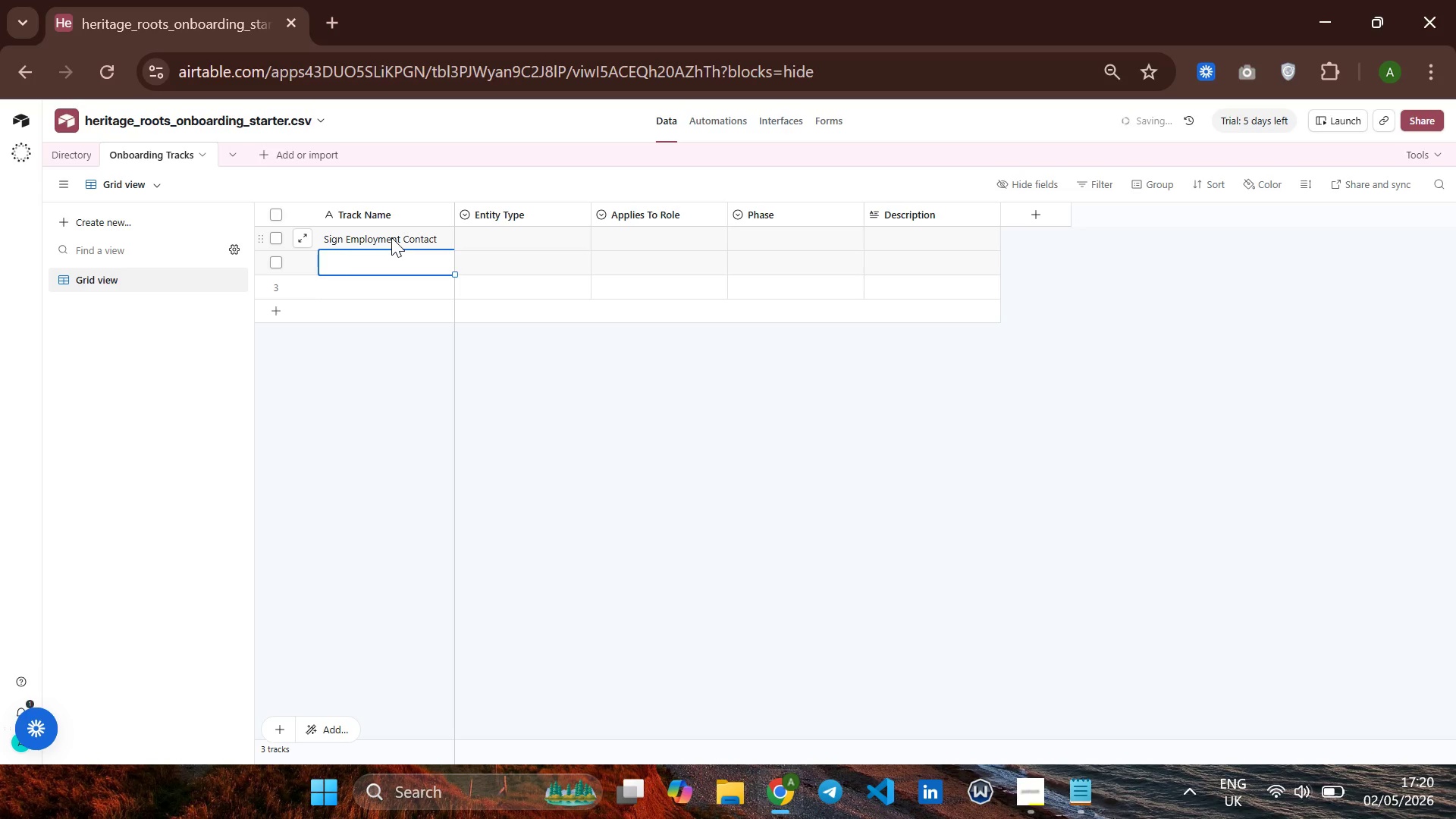 
key(Shift+ShiftRight)
 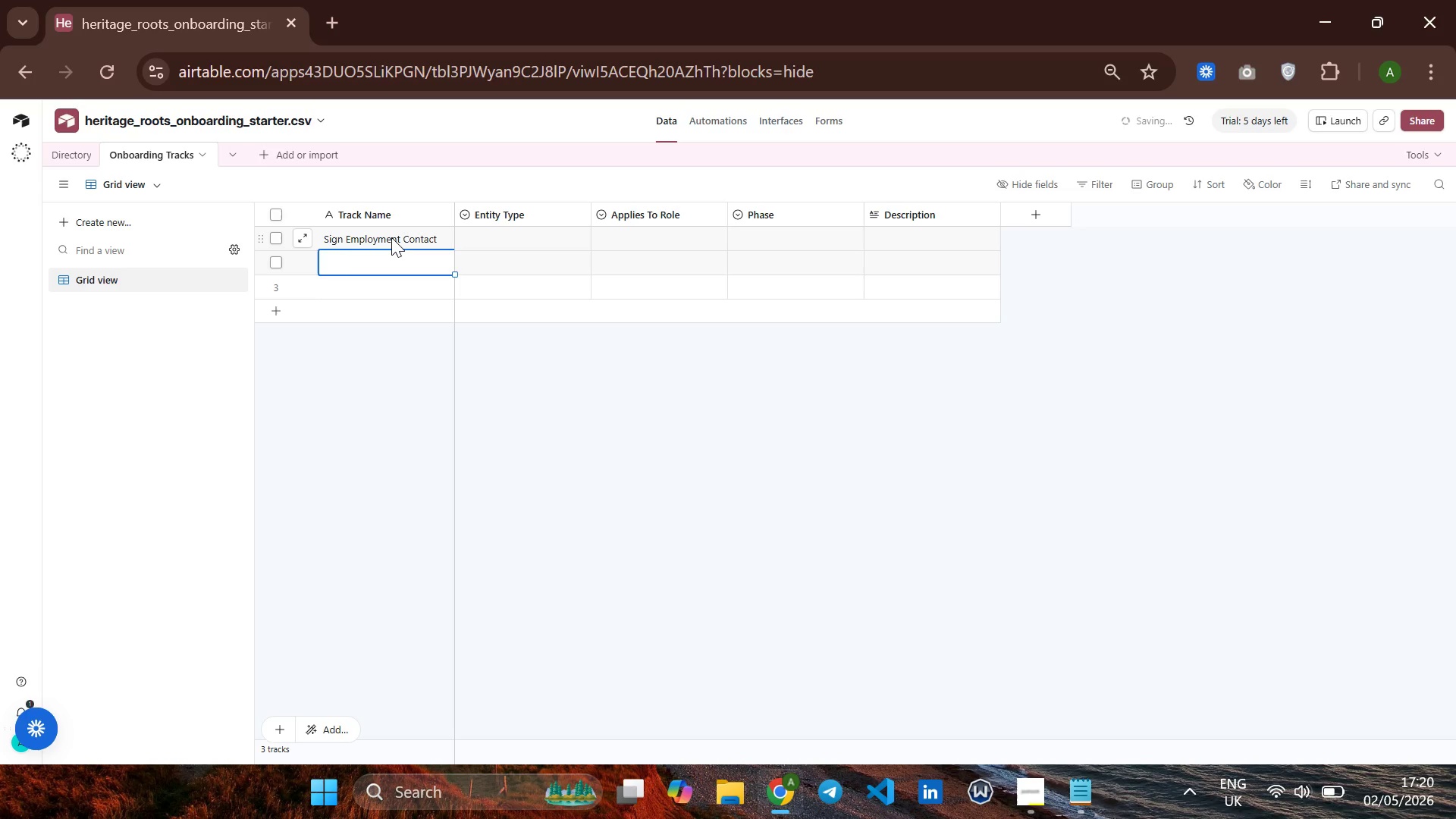 
key(ArrowUp)
 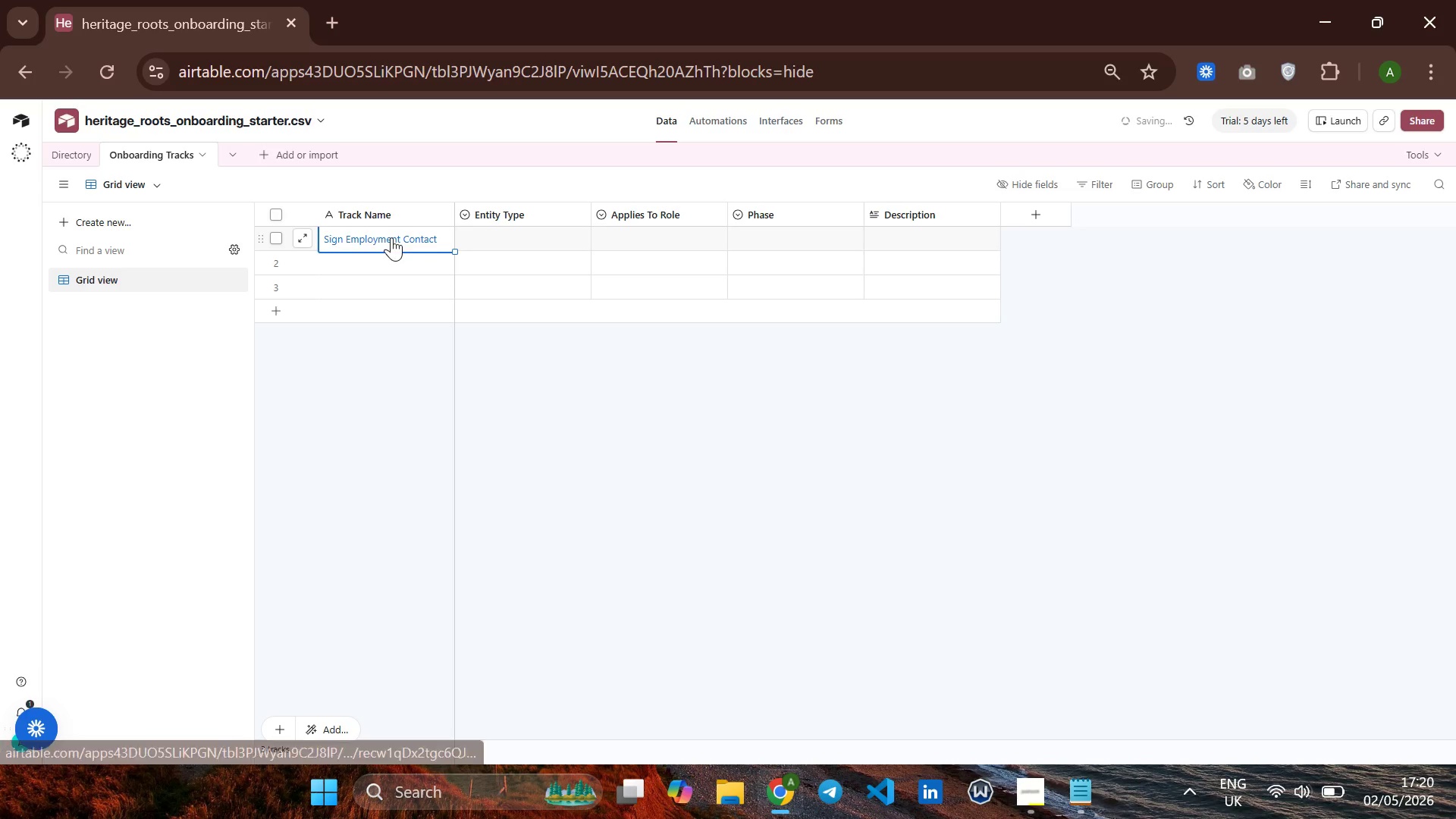 
key(ArrowRight)
 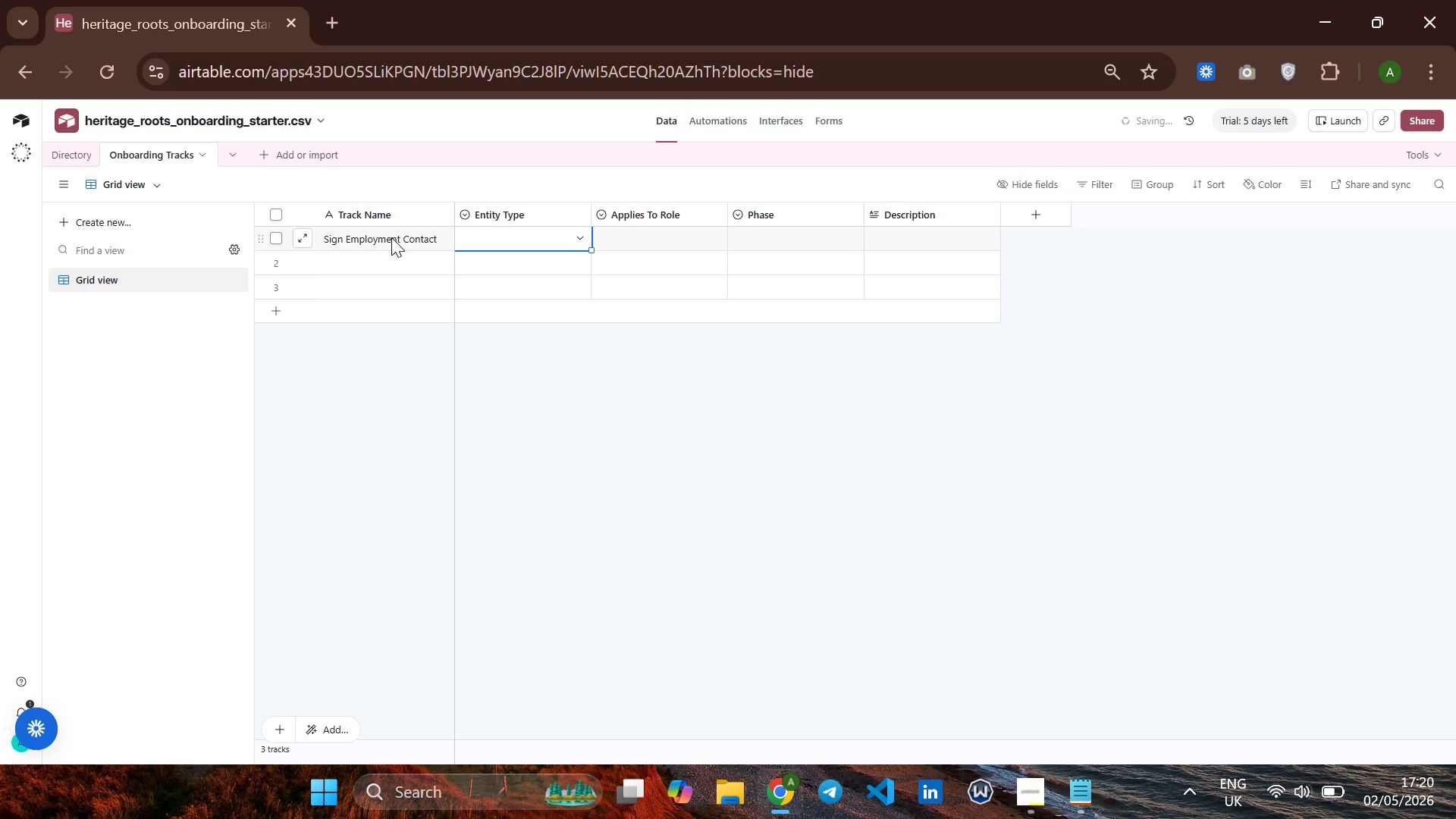 
key(CapsLock)
 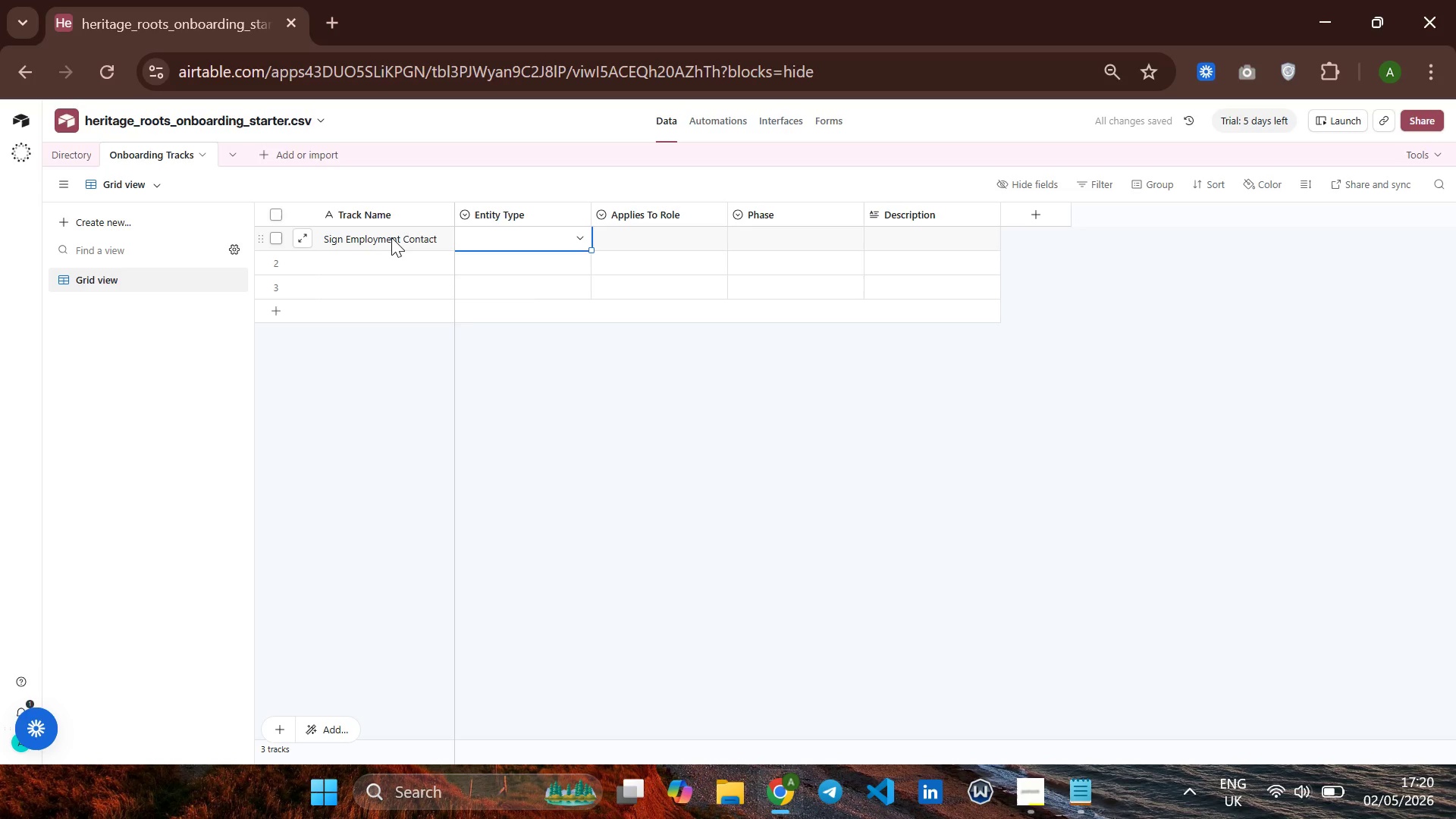 
key(S)
 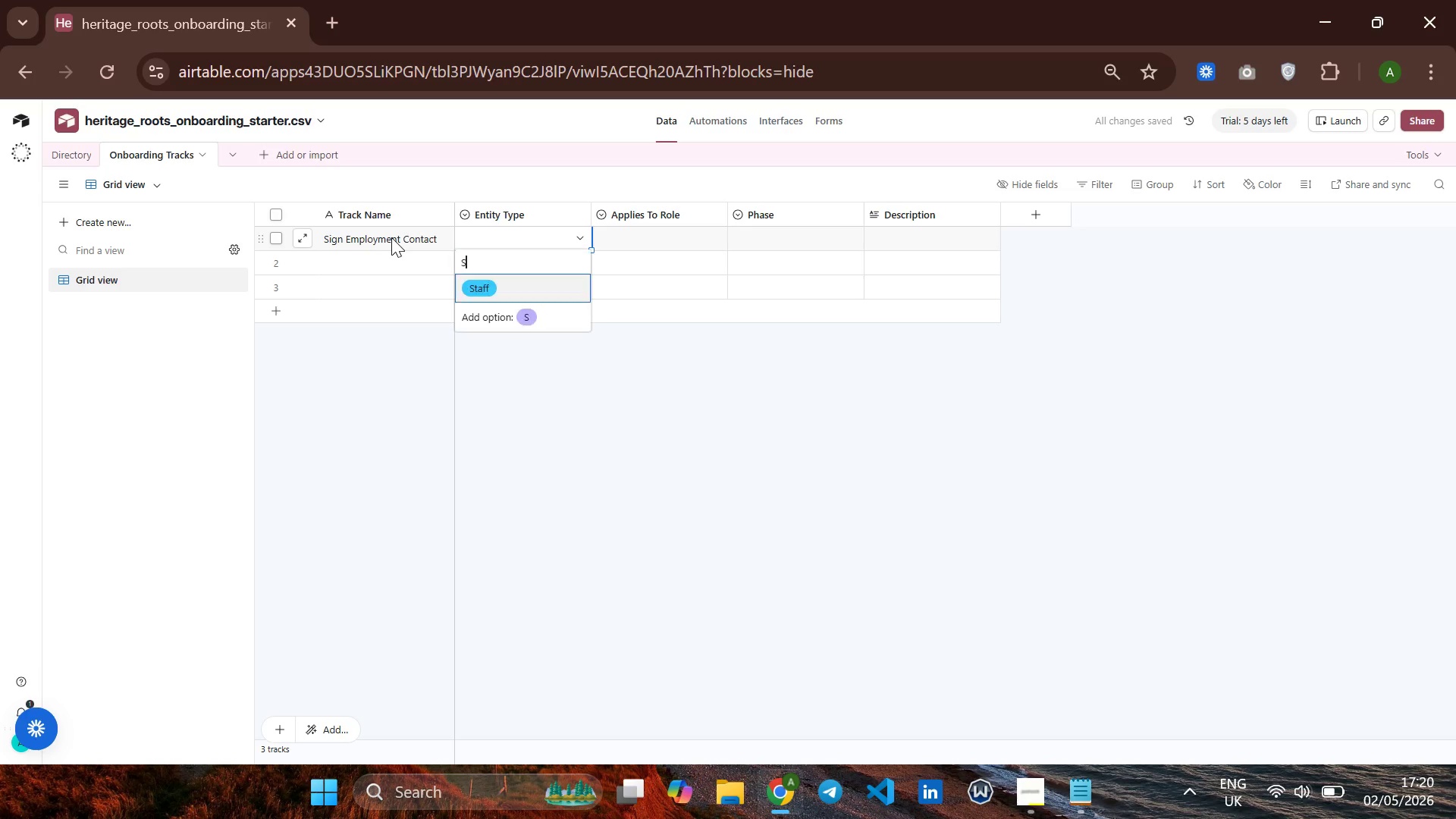 
key(CapsLock)
 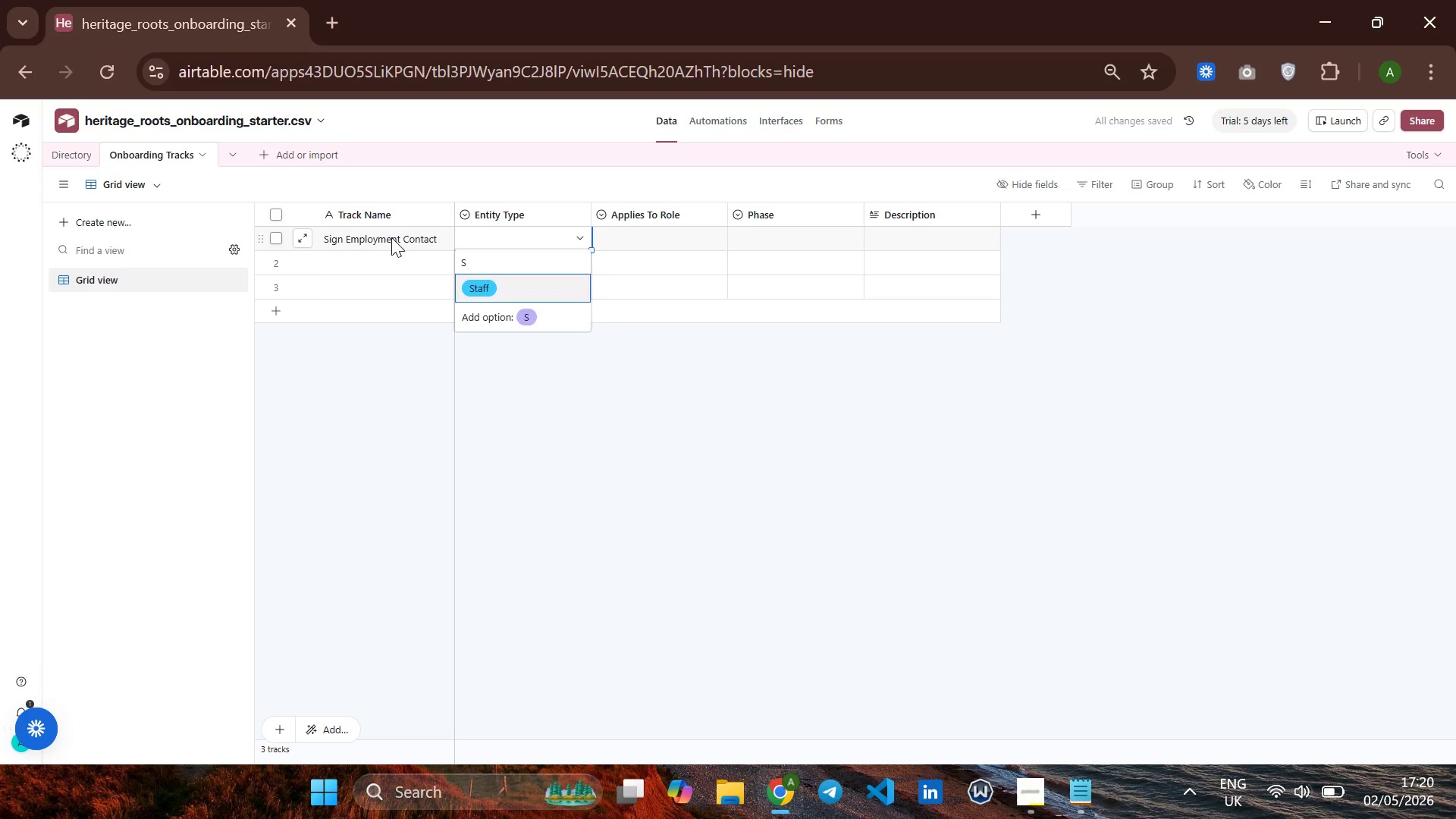 
key(Enter)
 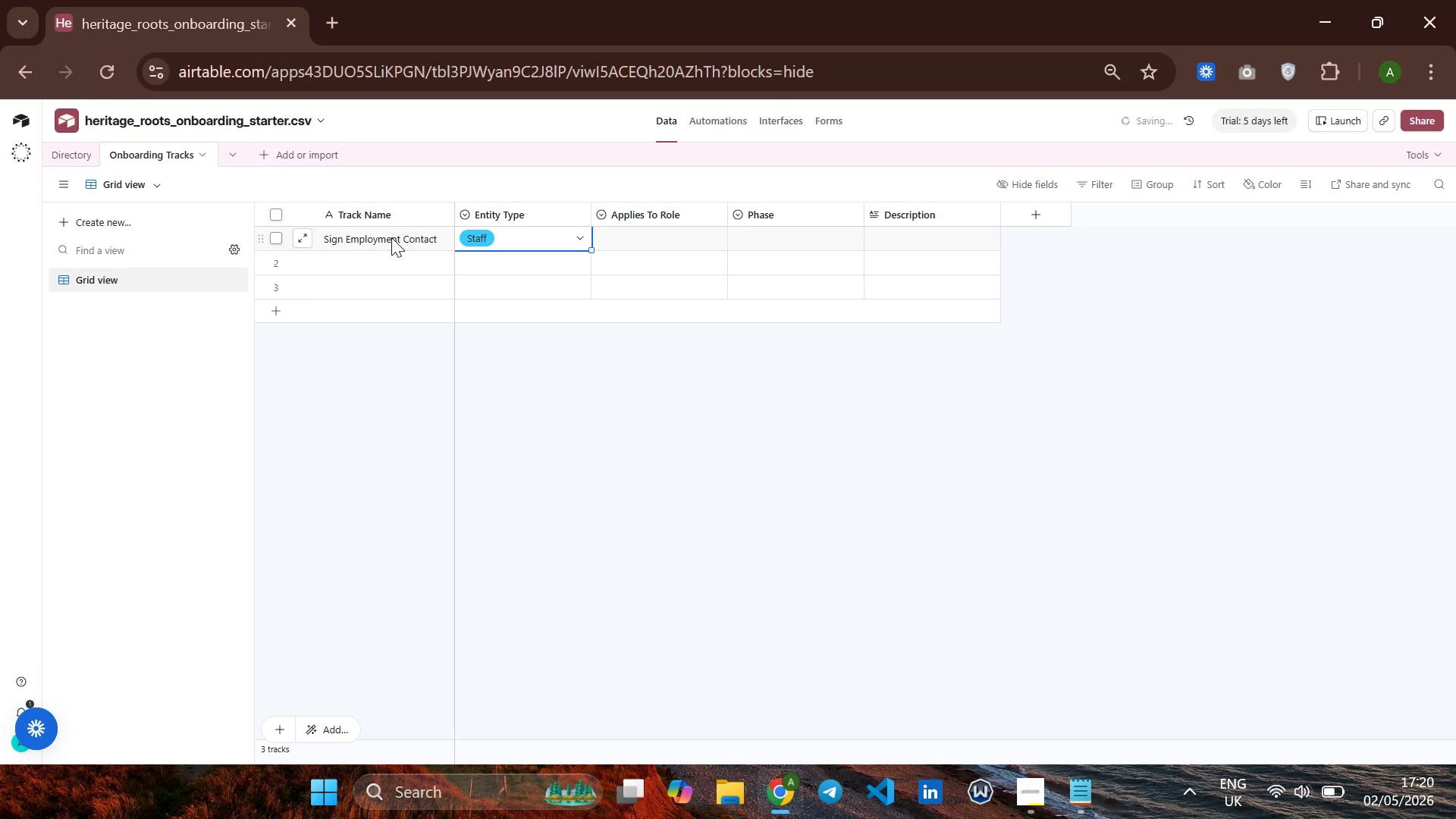 
key(ArrowRight)
 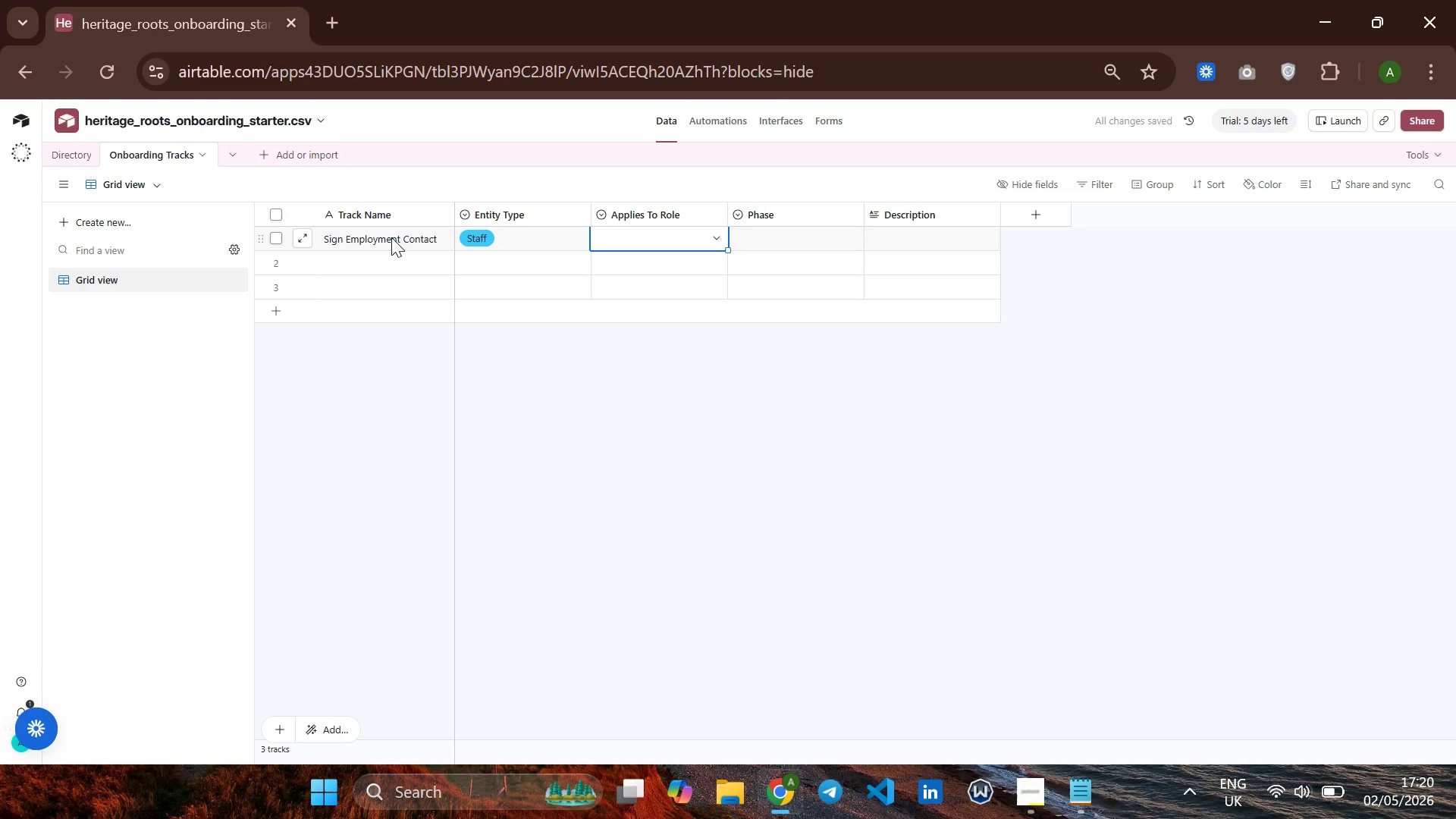 
type(AL)
 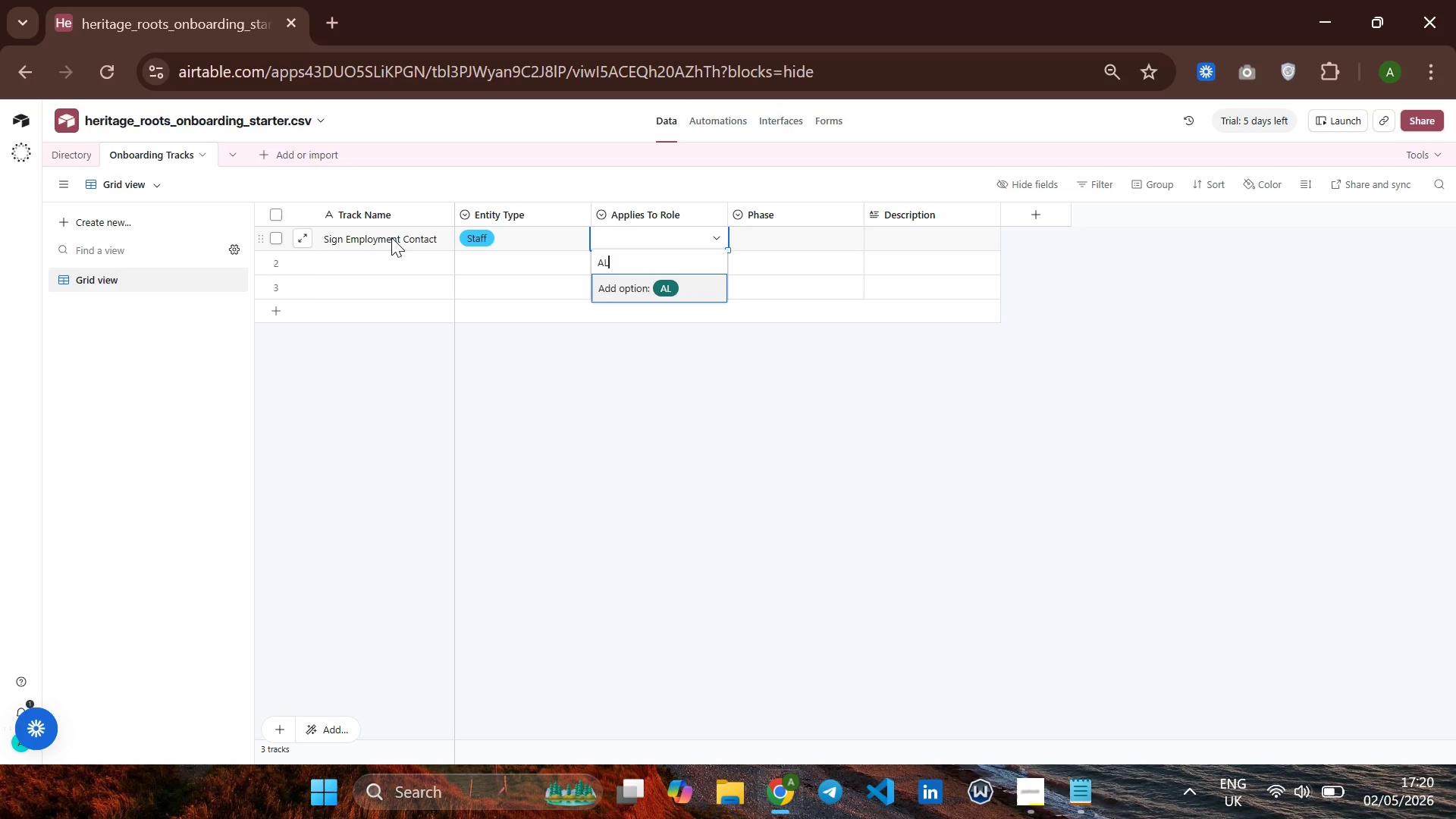 
wait(6.11)
 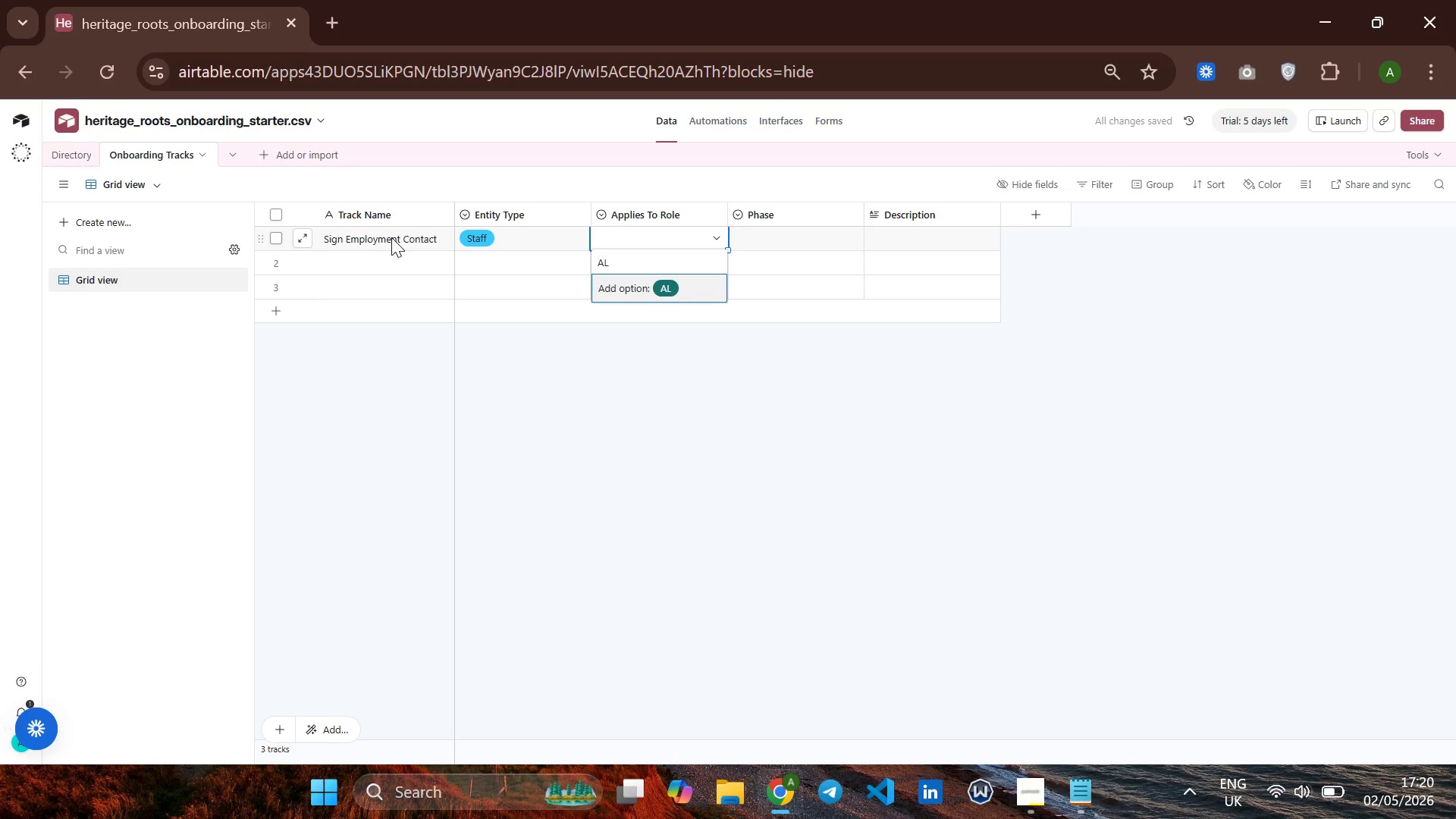 
type(L sTA)
key(Backspace)
key(Backspace)
key(Backspace)
type(Staff)
 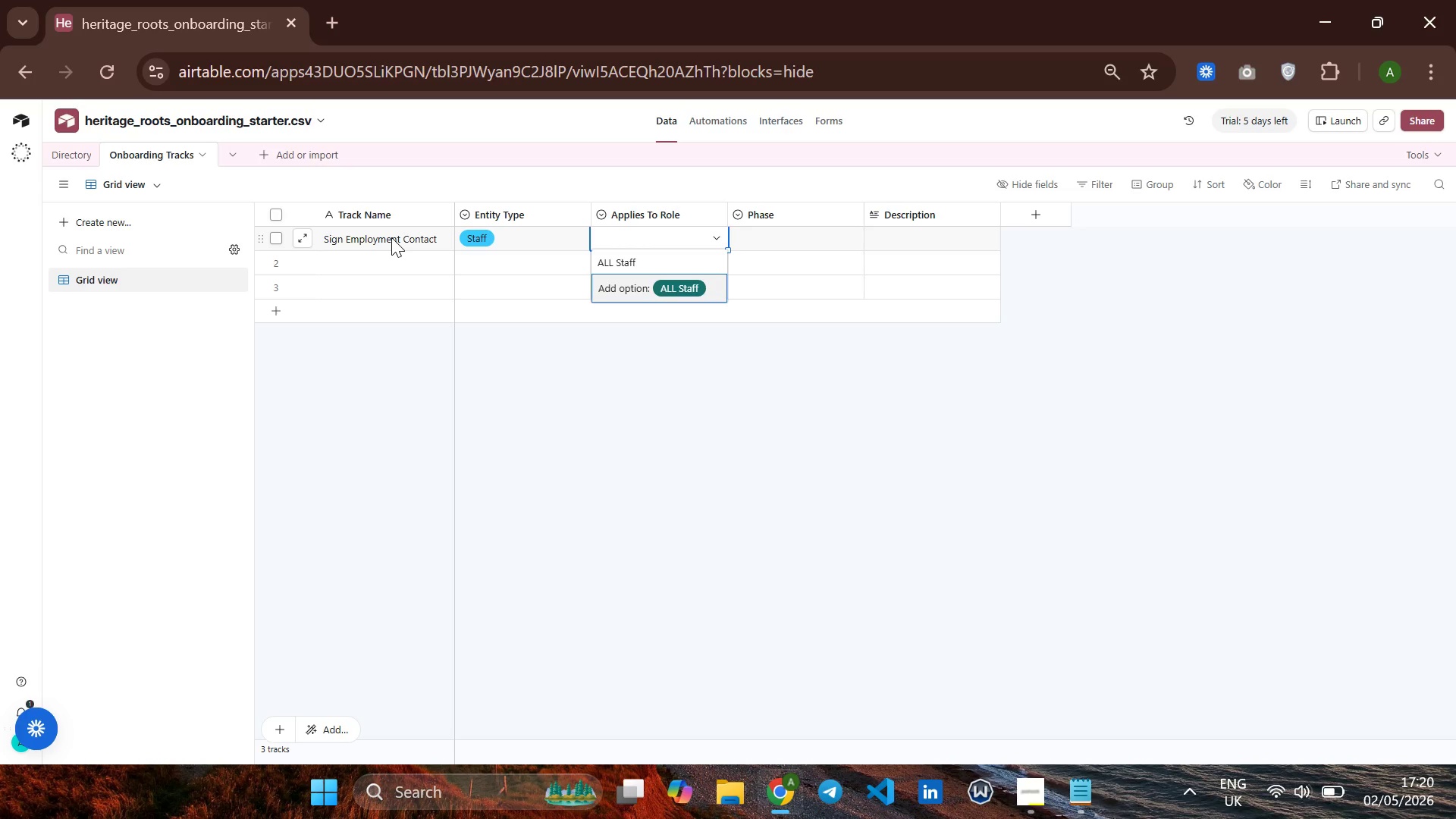 
key(ArrowLeft)
 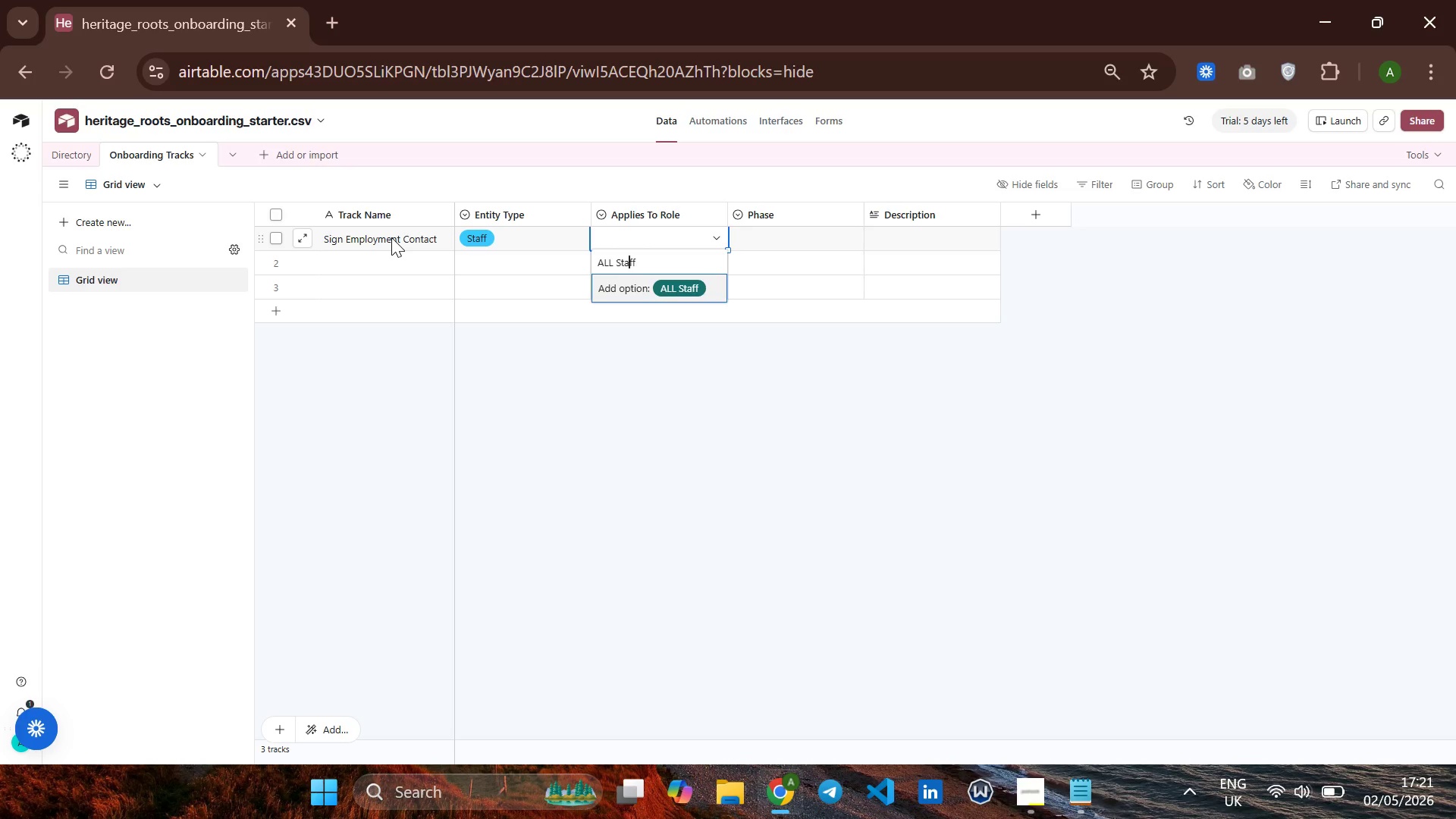 
key(ArrowLeft)
 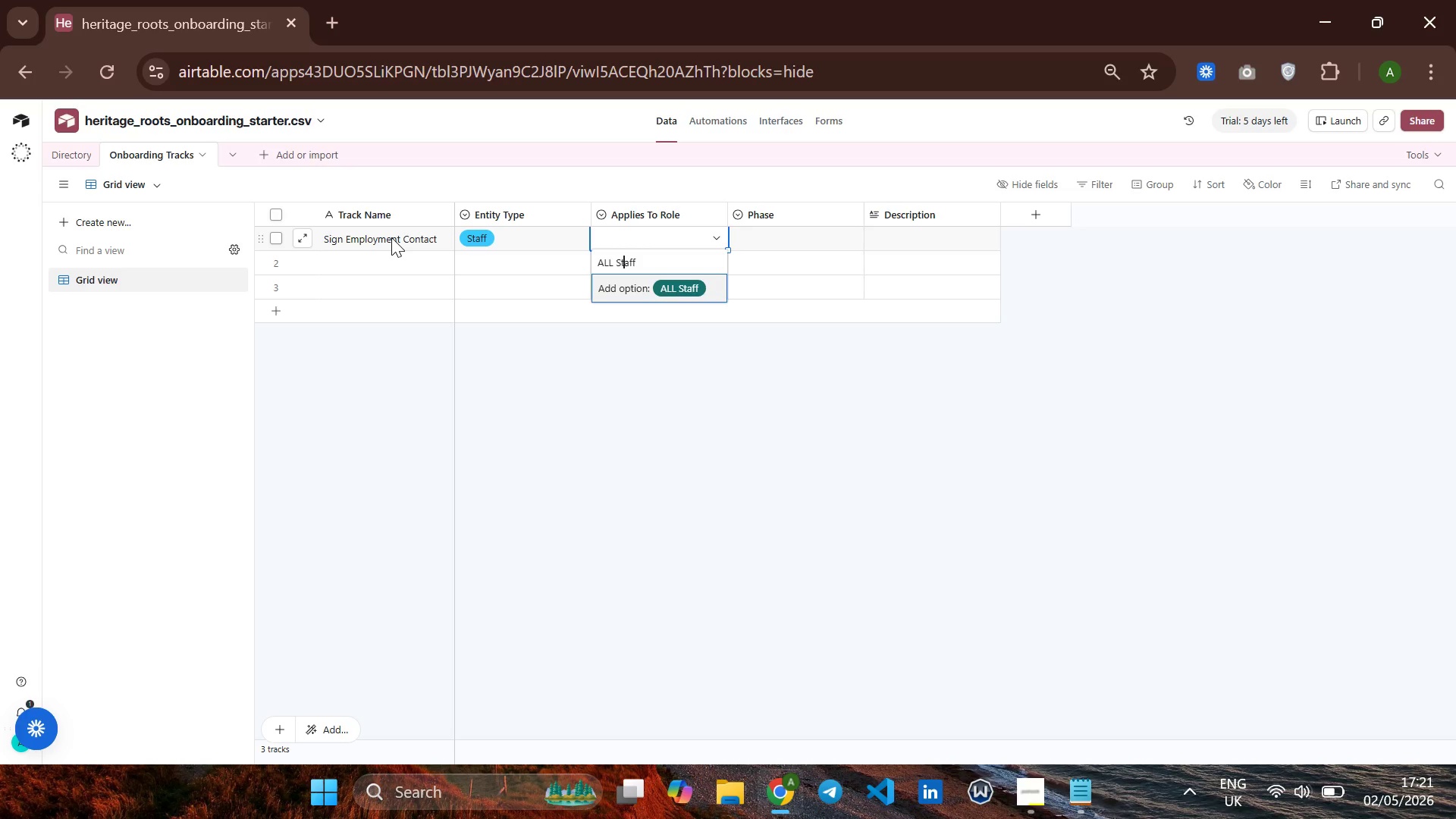 
key(ArrowLeft)
 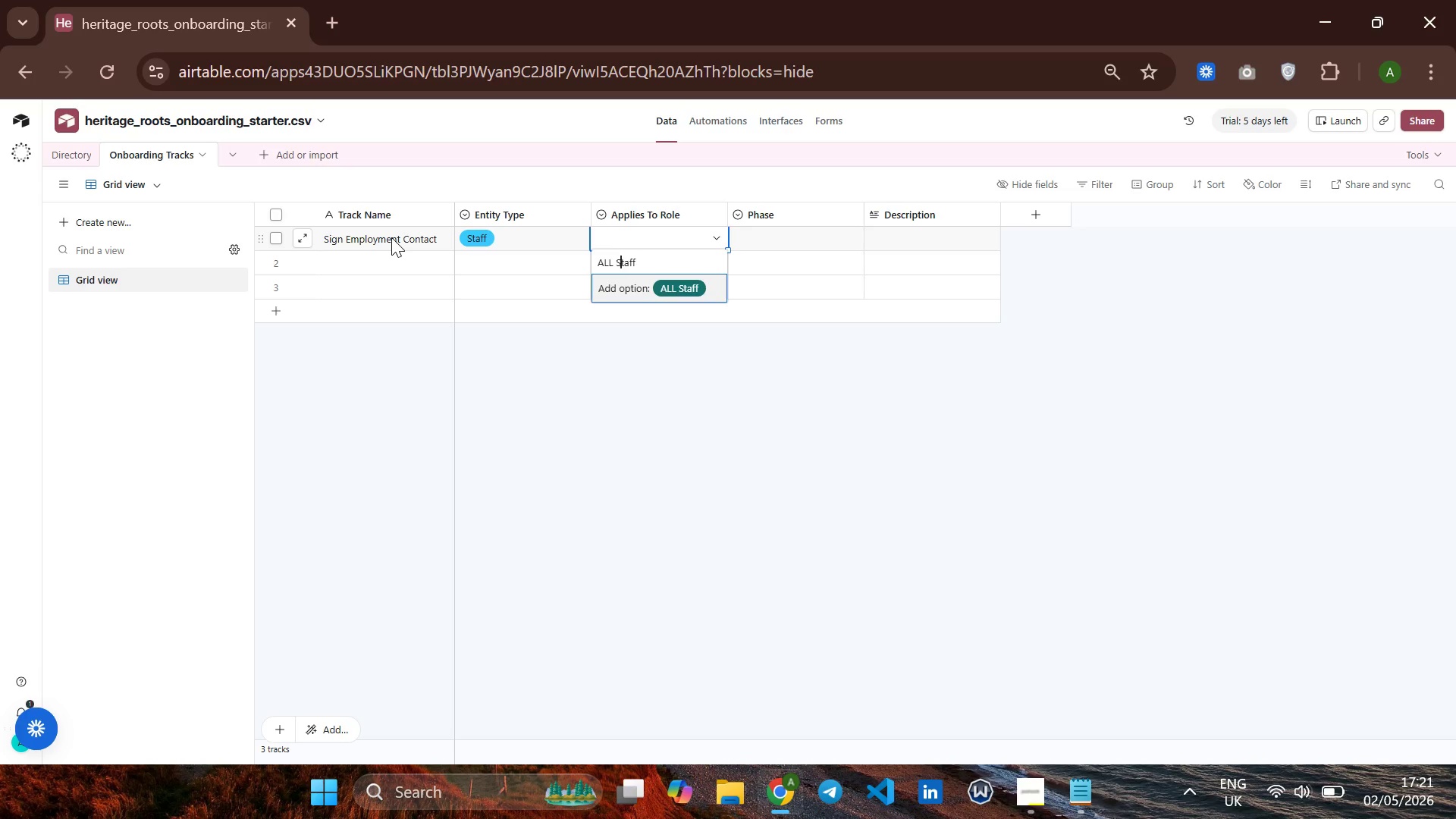 
key(ArrowLeft)
 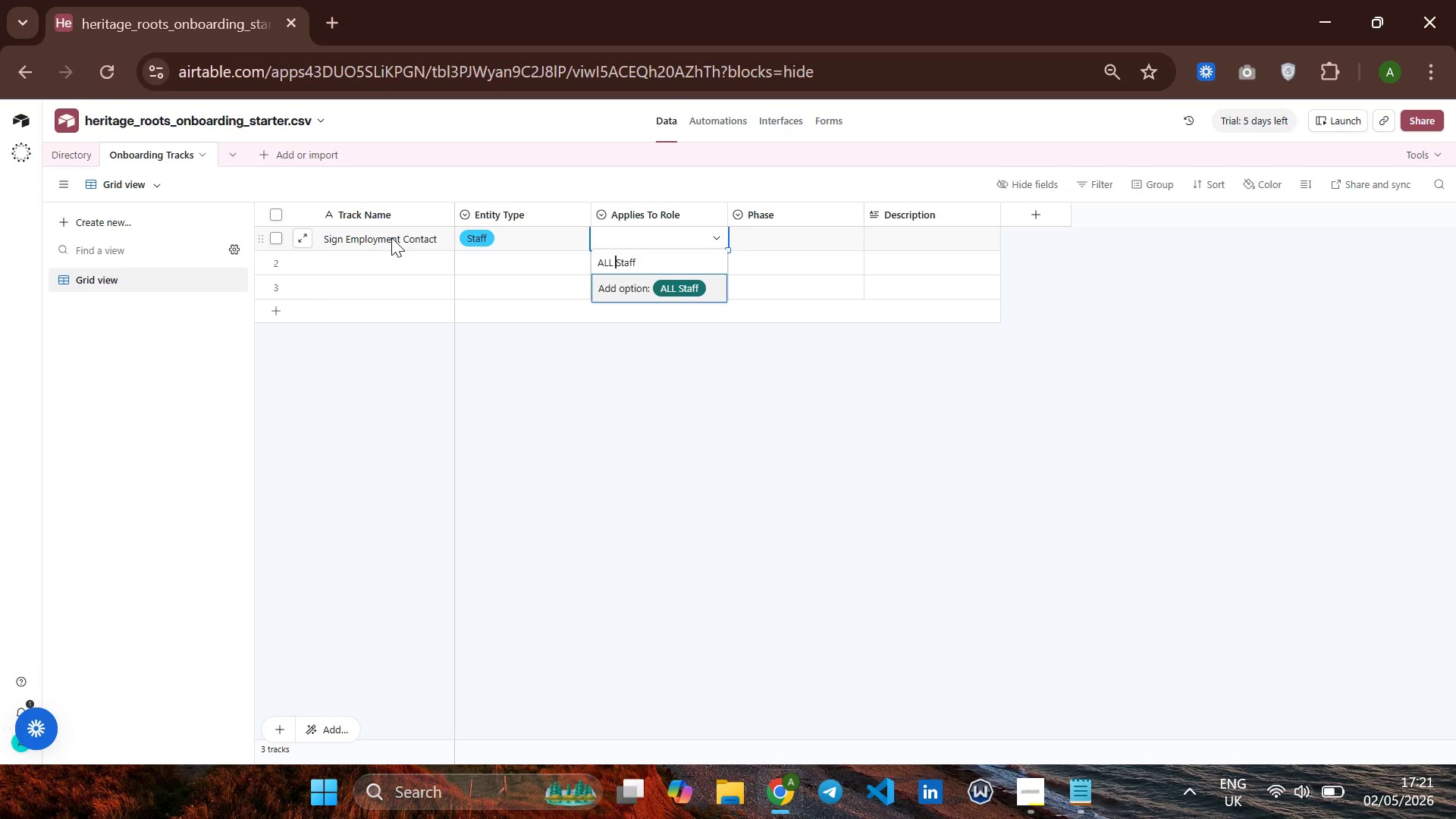 
key(ArrowLeft)
 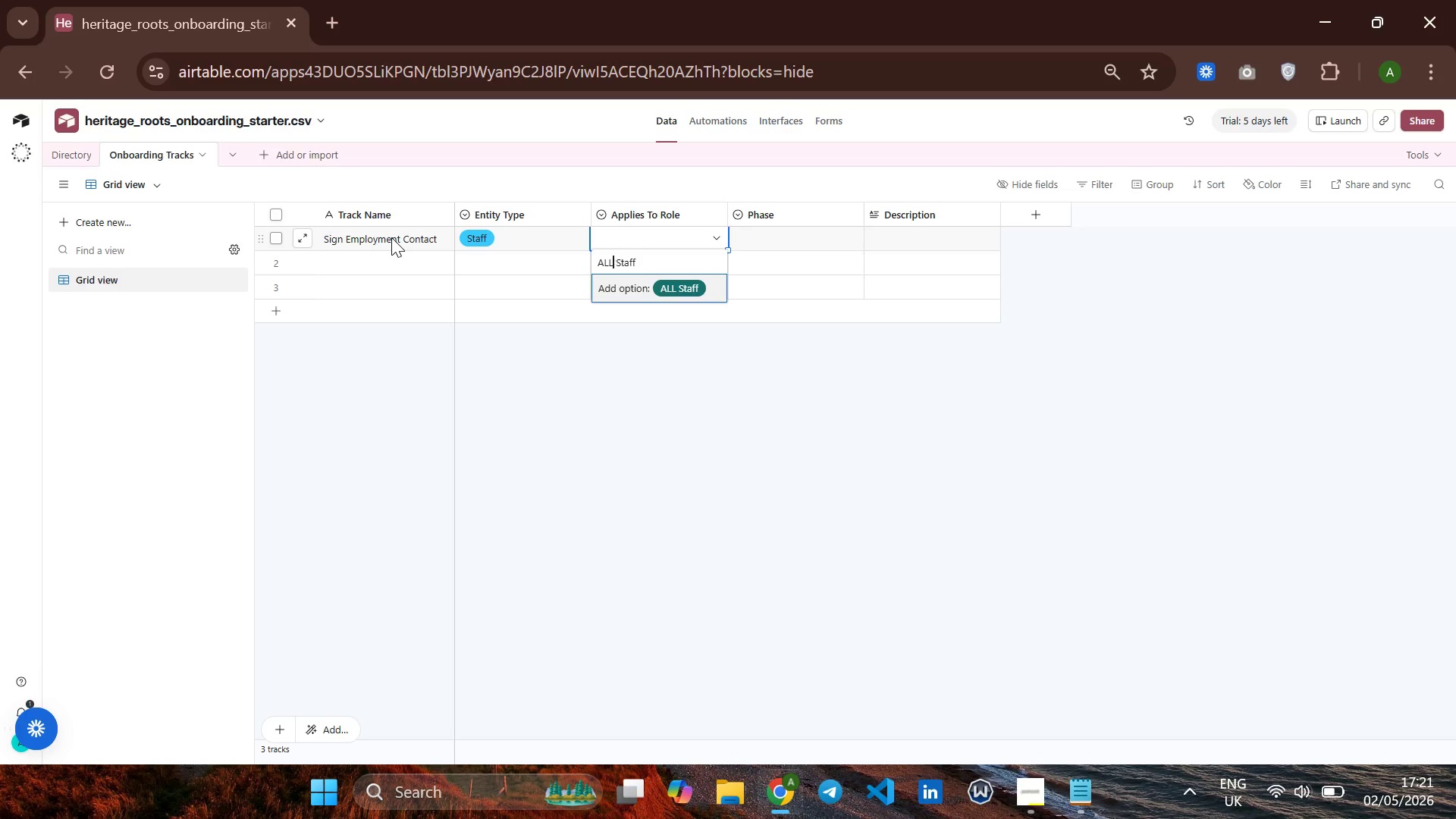 
key(ArrowLeft)
 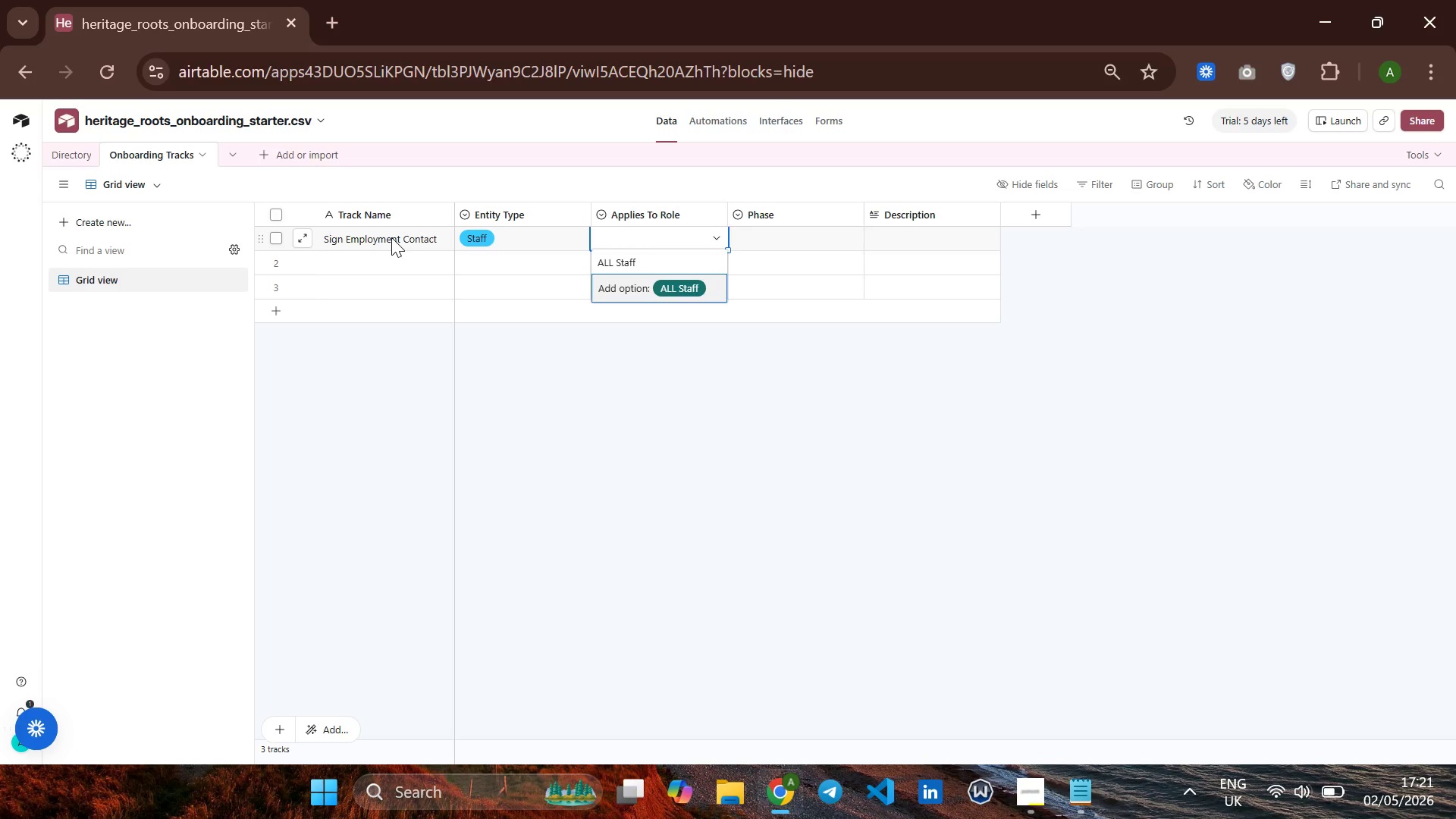 
key(Backspace)
key(Backspace)
type(ll)
 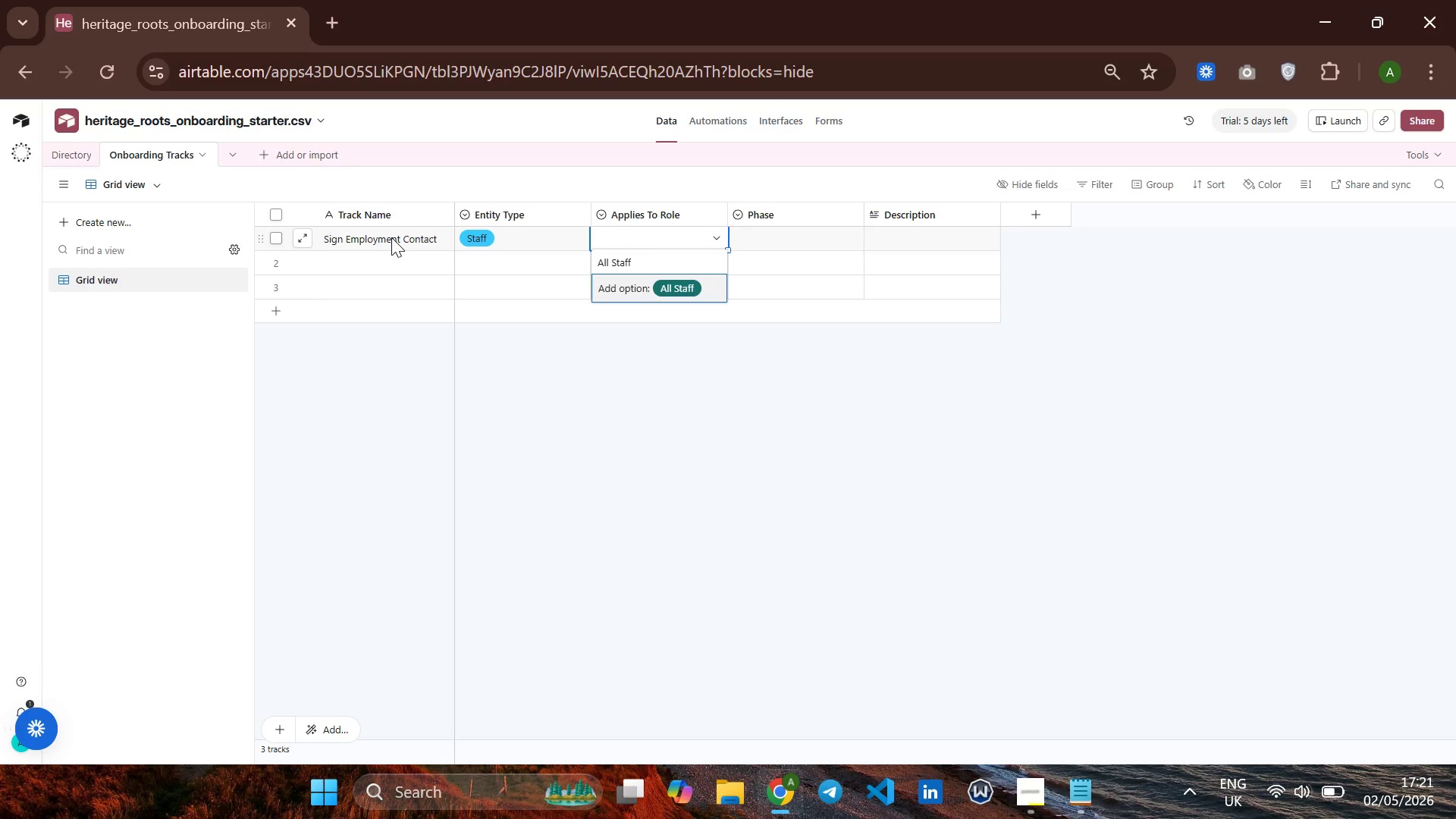 
key(Enter)
 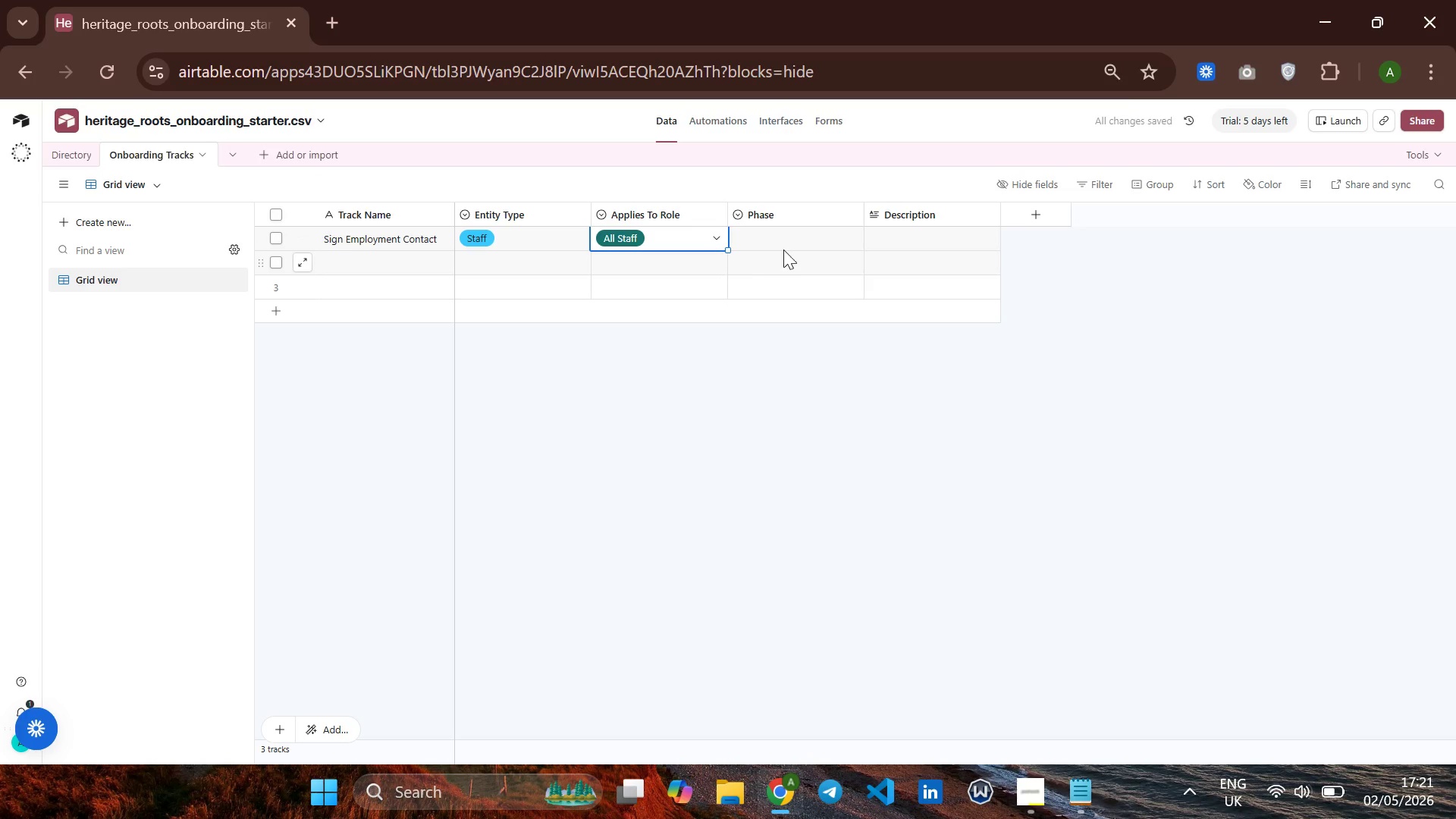 
left_click([774, 240])
 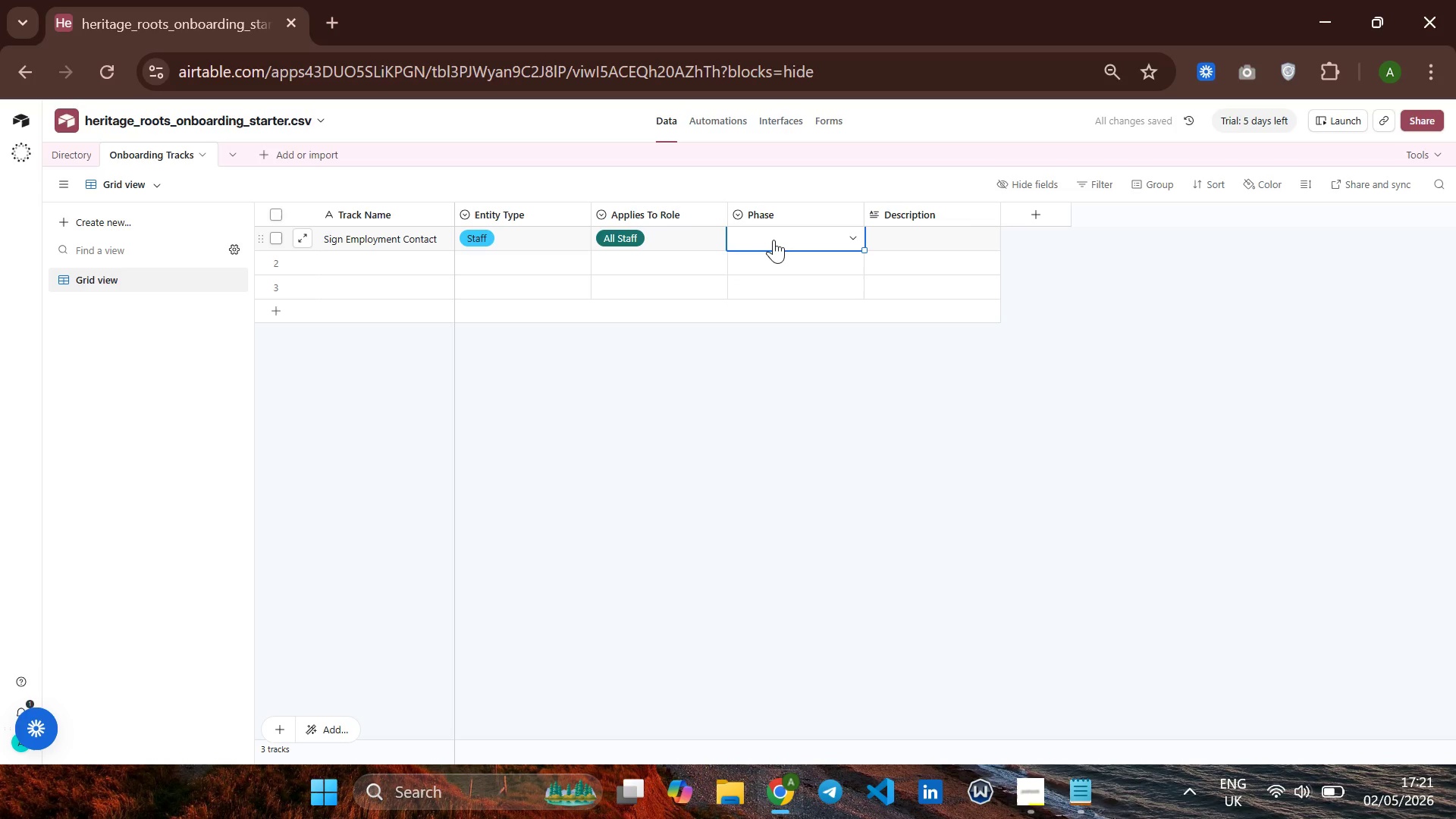 
left_click([774, 240])
 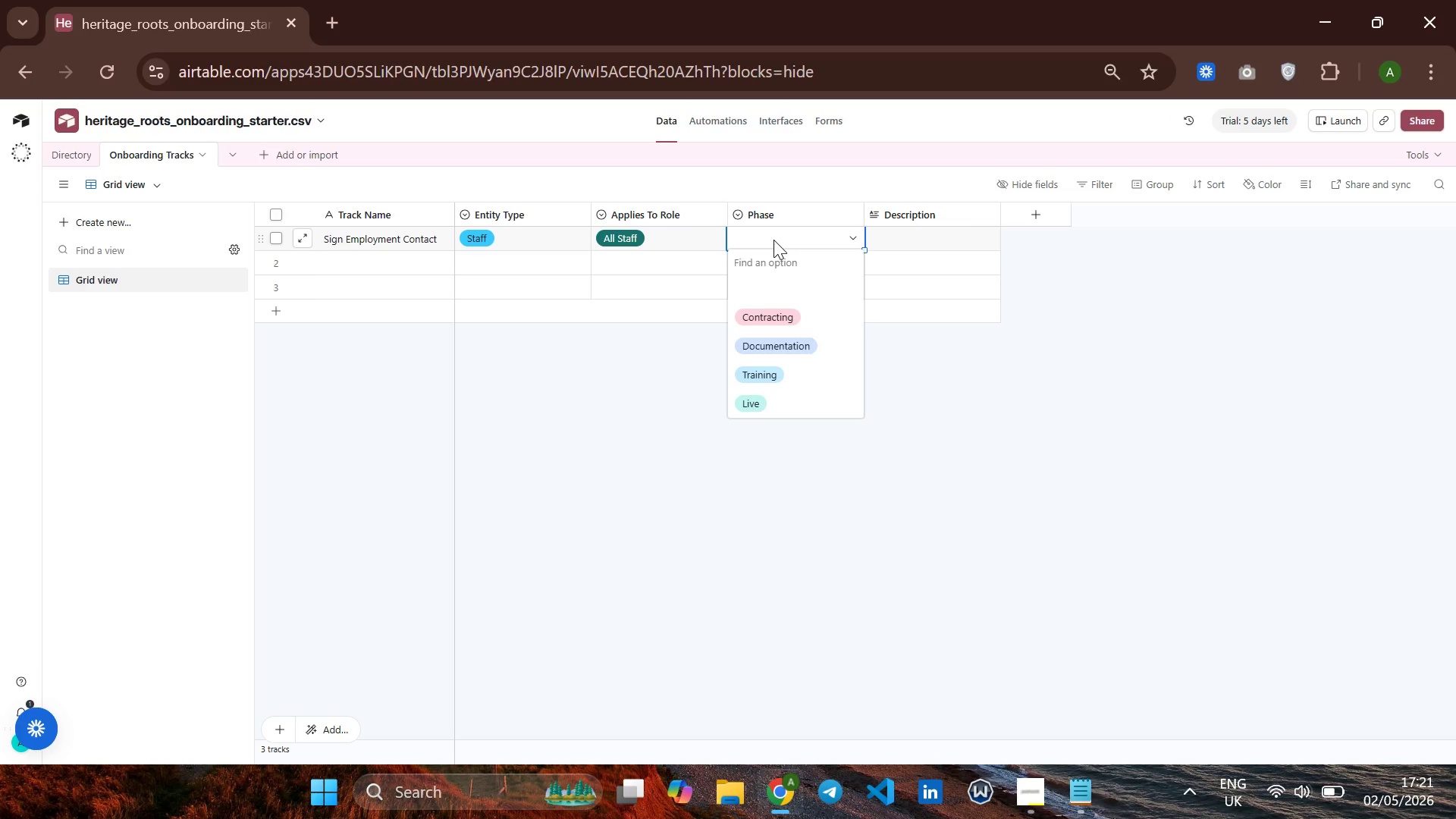 
key(C)
 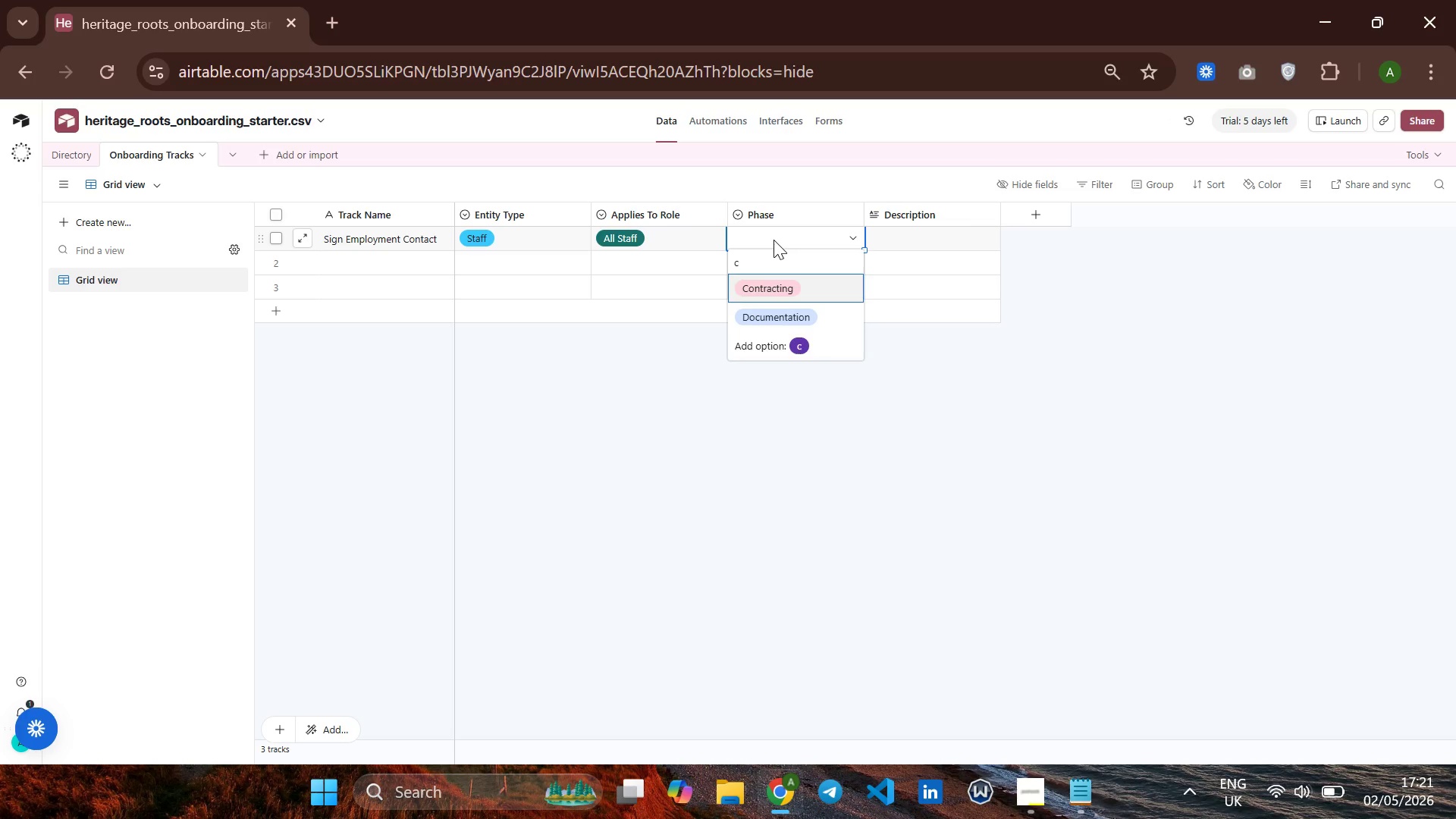 
key(Enter)
 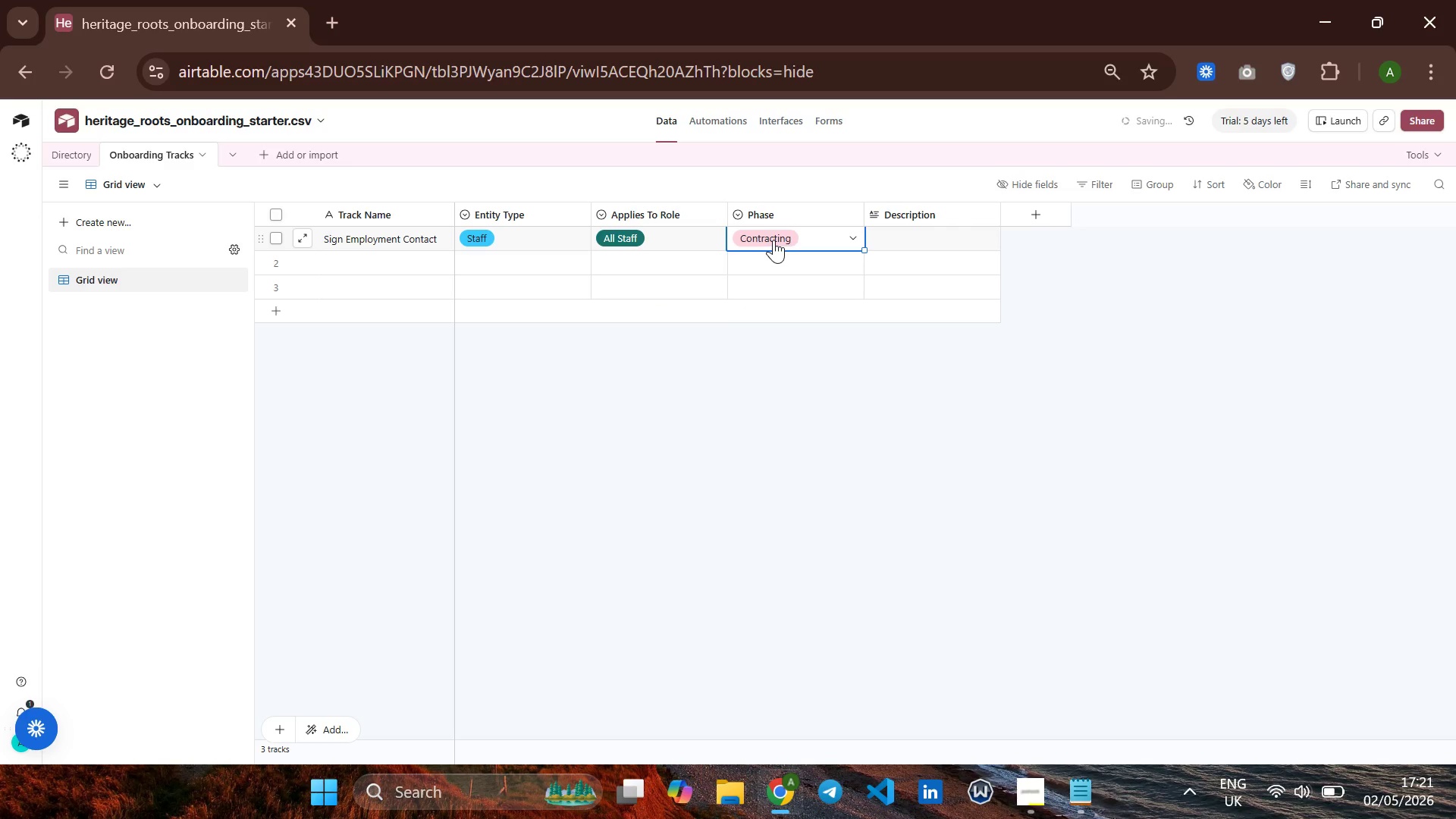 
hold_key(key=ArrowLeft, duration=0.72)
 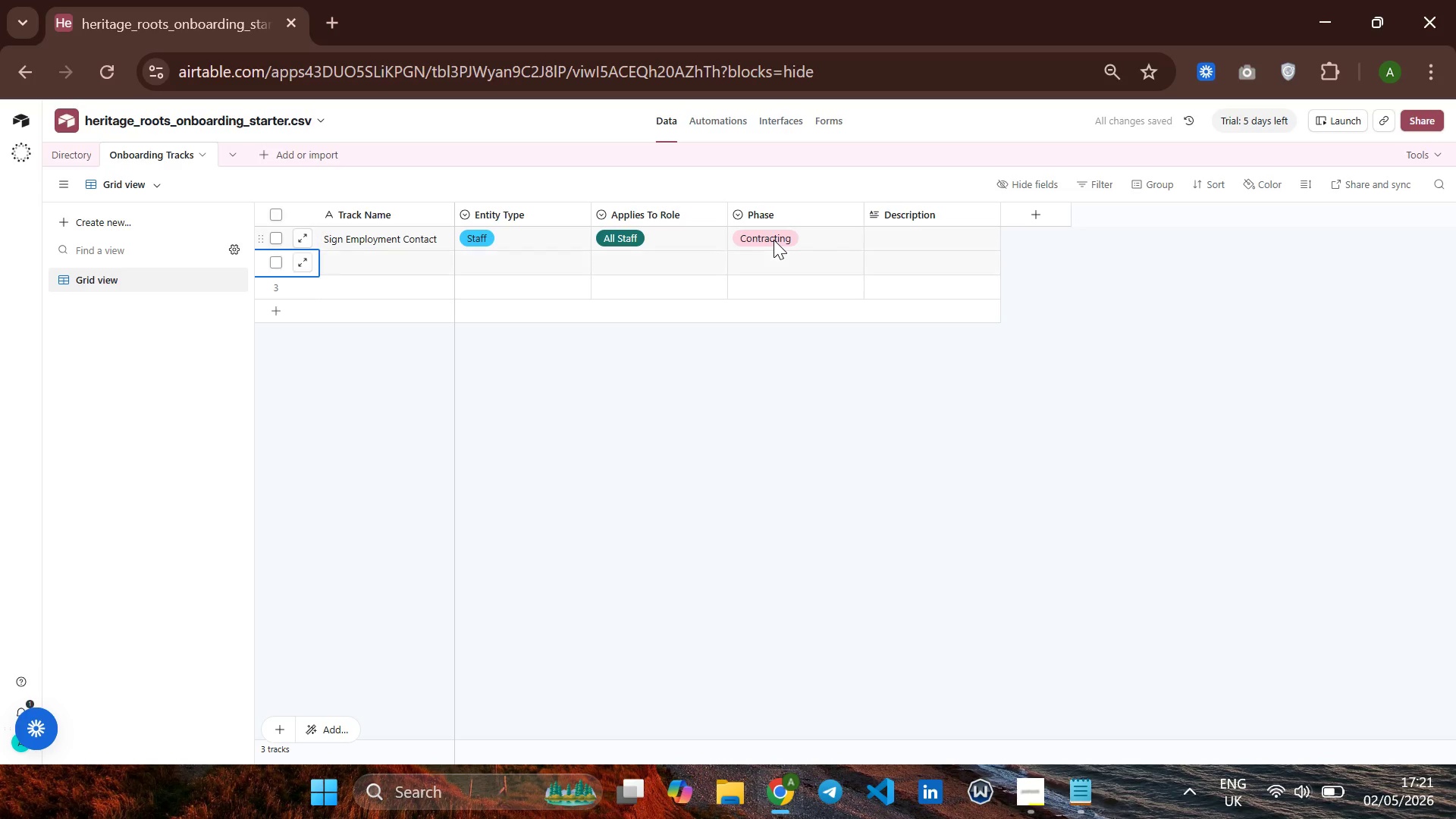 
key(ArrowDown)
 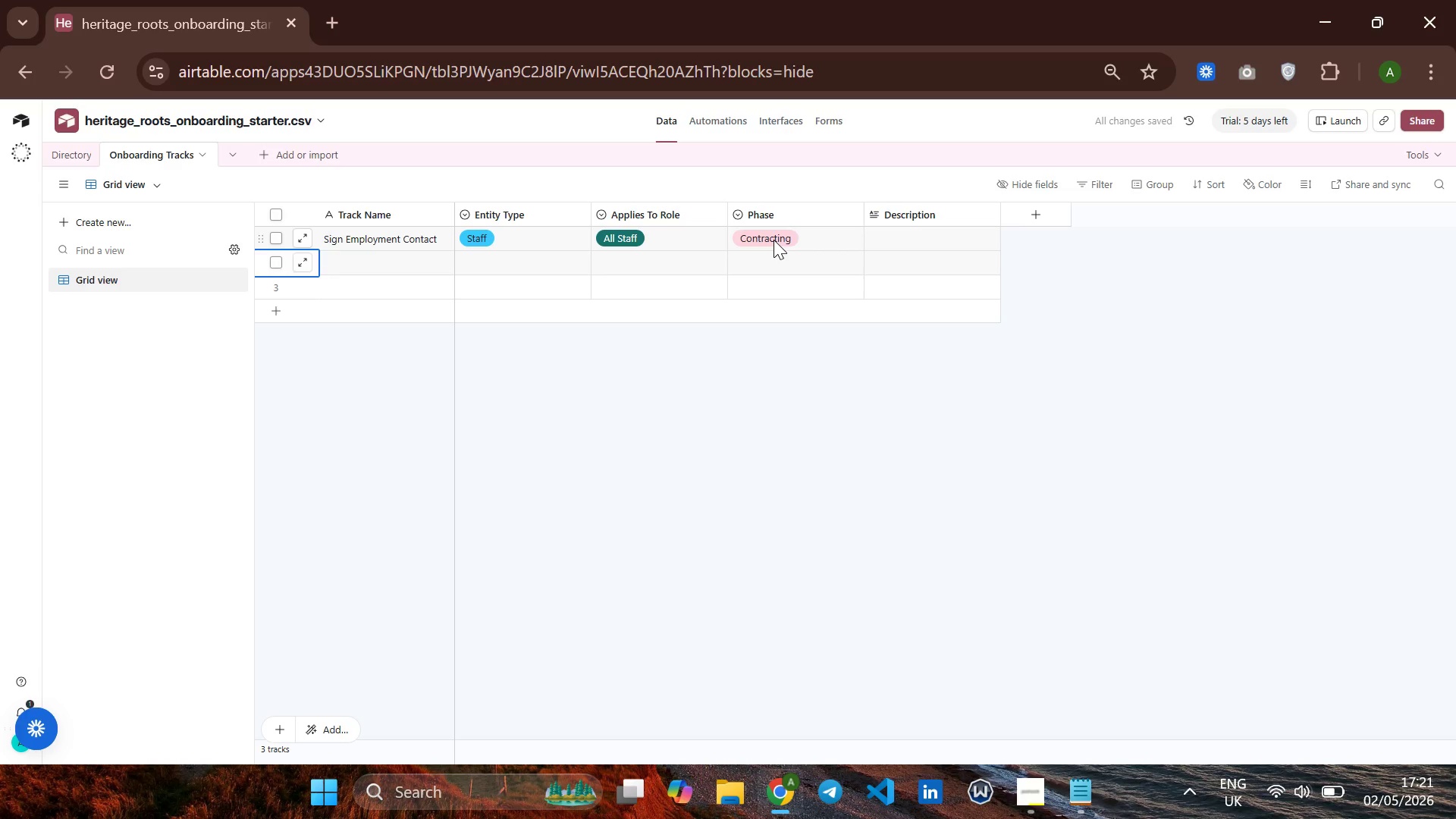 
key(ArrowRight)
 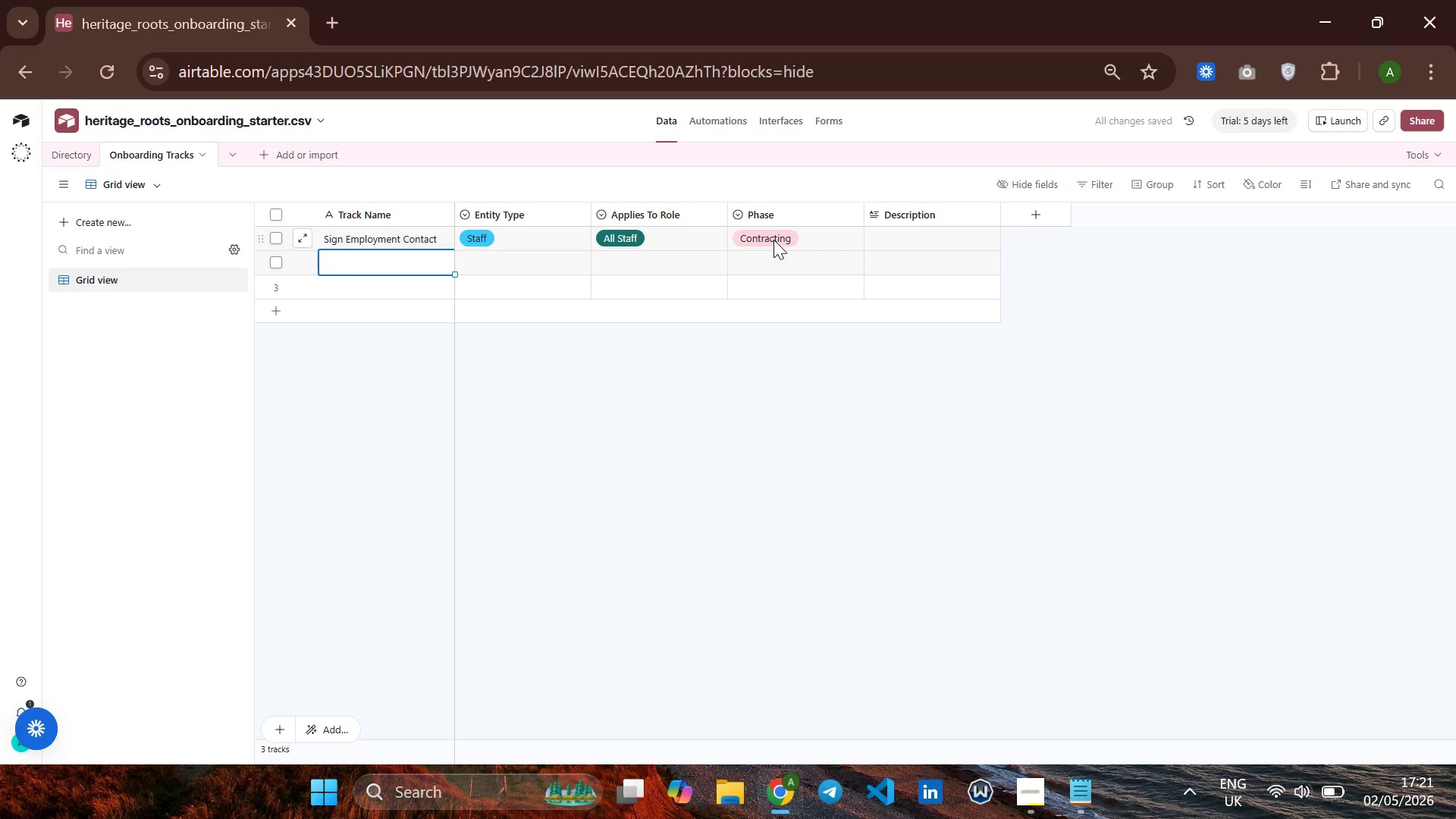 
type(Submit Id)
key(Backspace)
type(d )
key(Backspace)
key(Backspace)
type(D Documentation)
 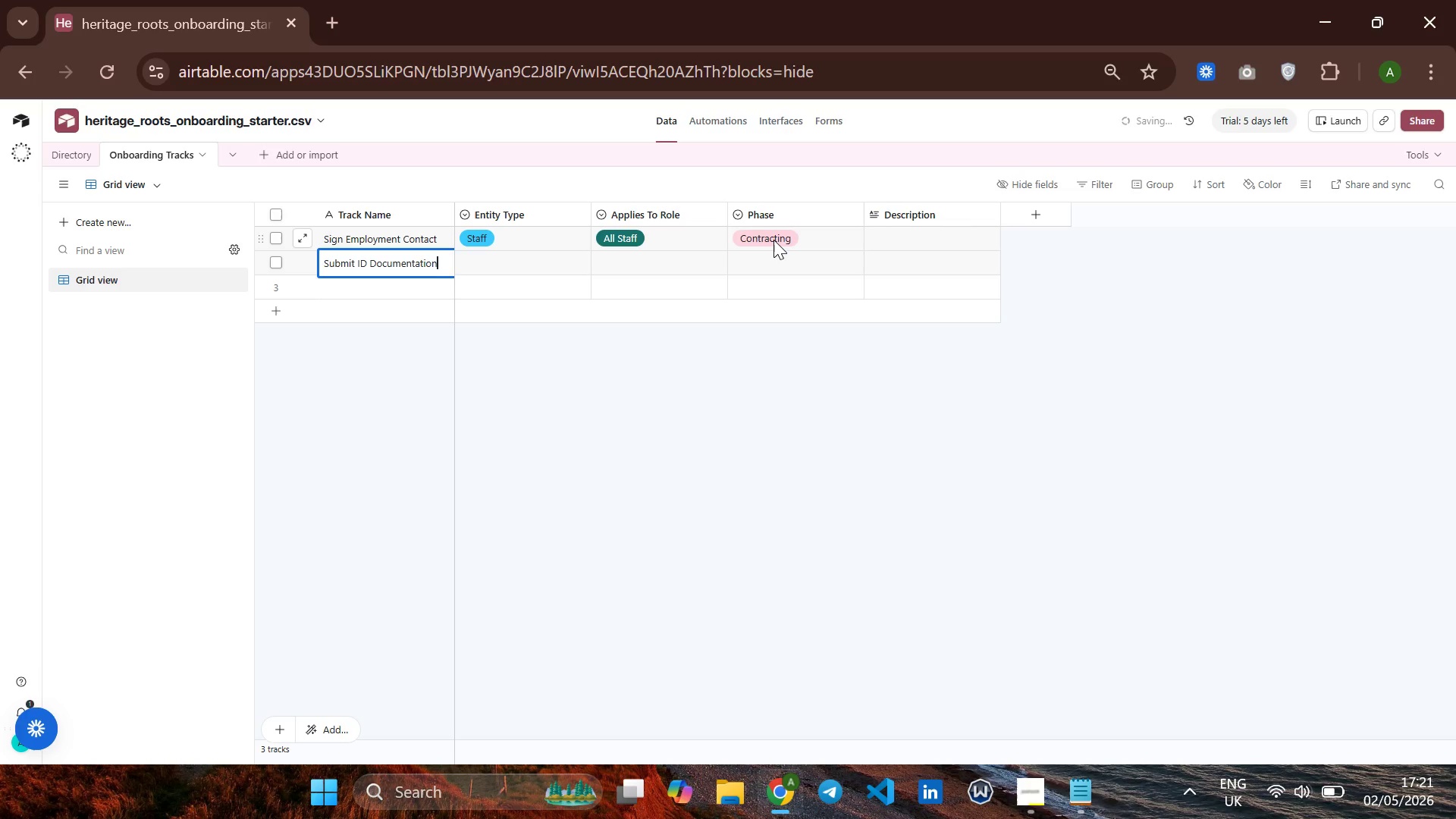 
key(ArrowRight)
 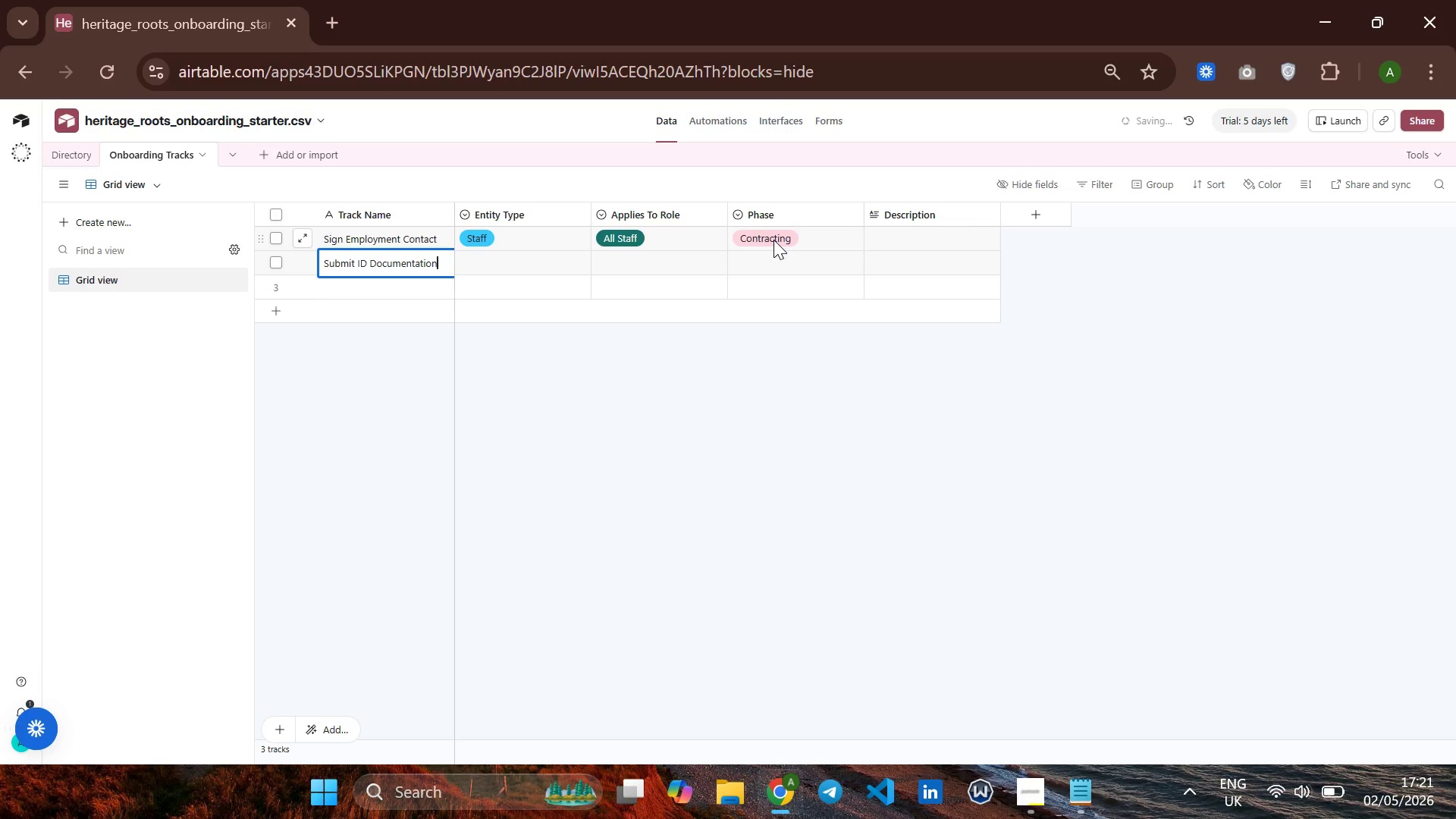 
key(Enter)
 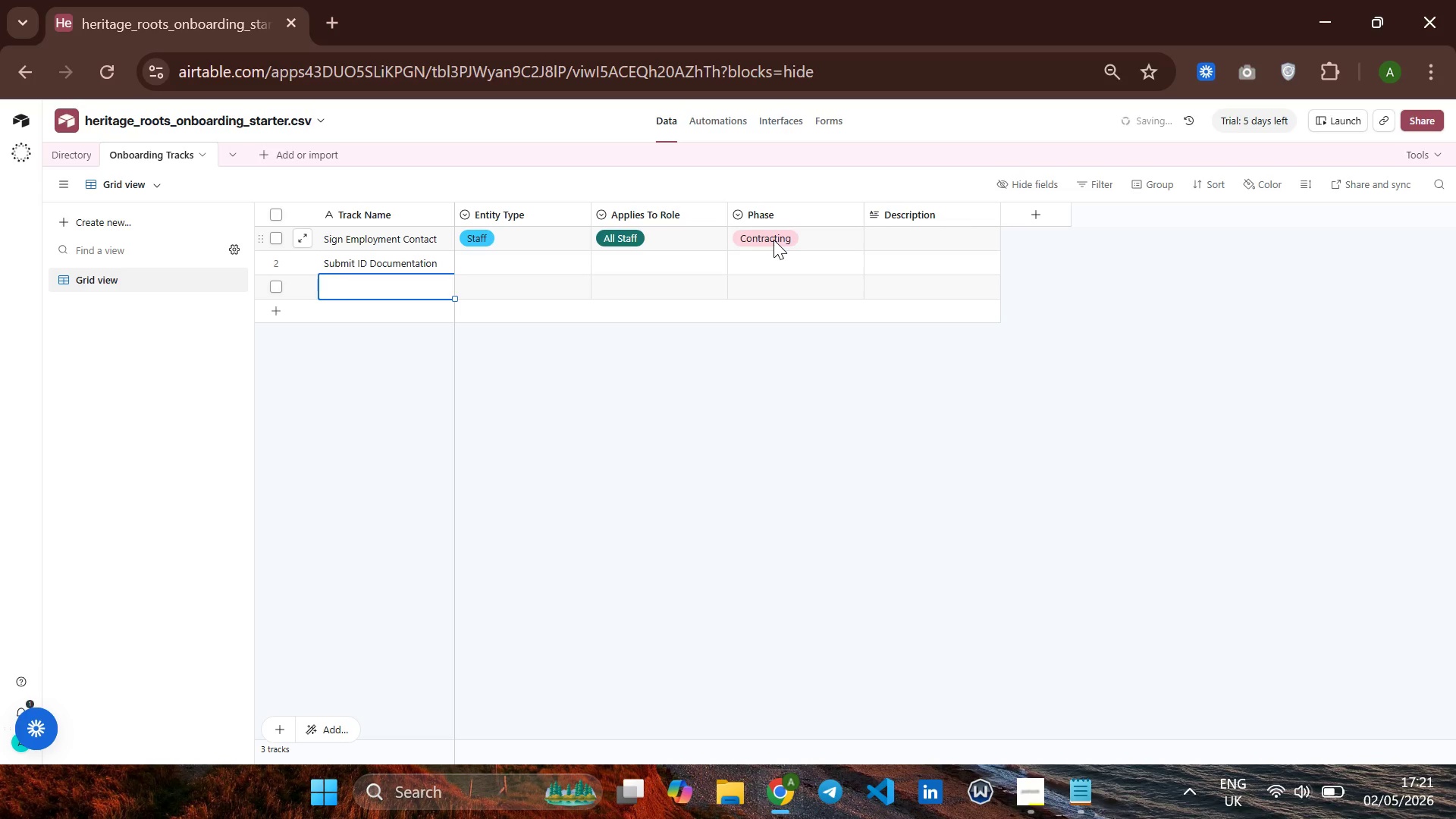 
key(ArrowUp)
 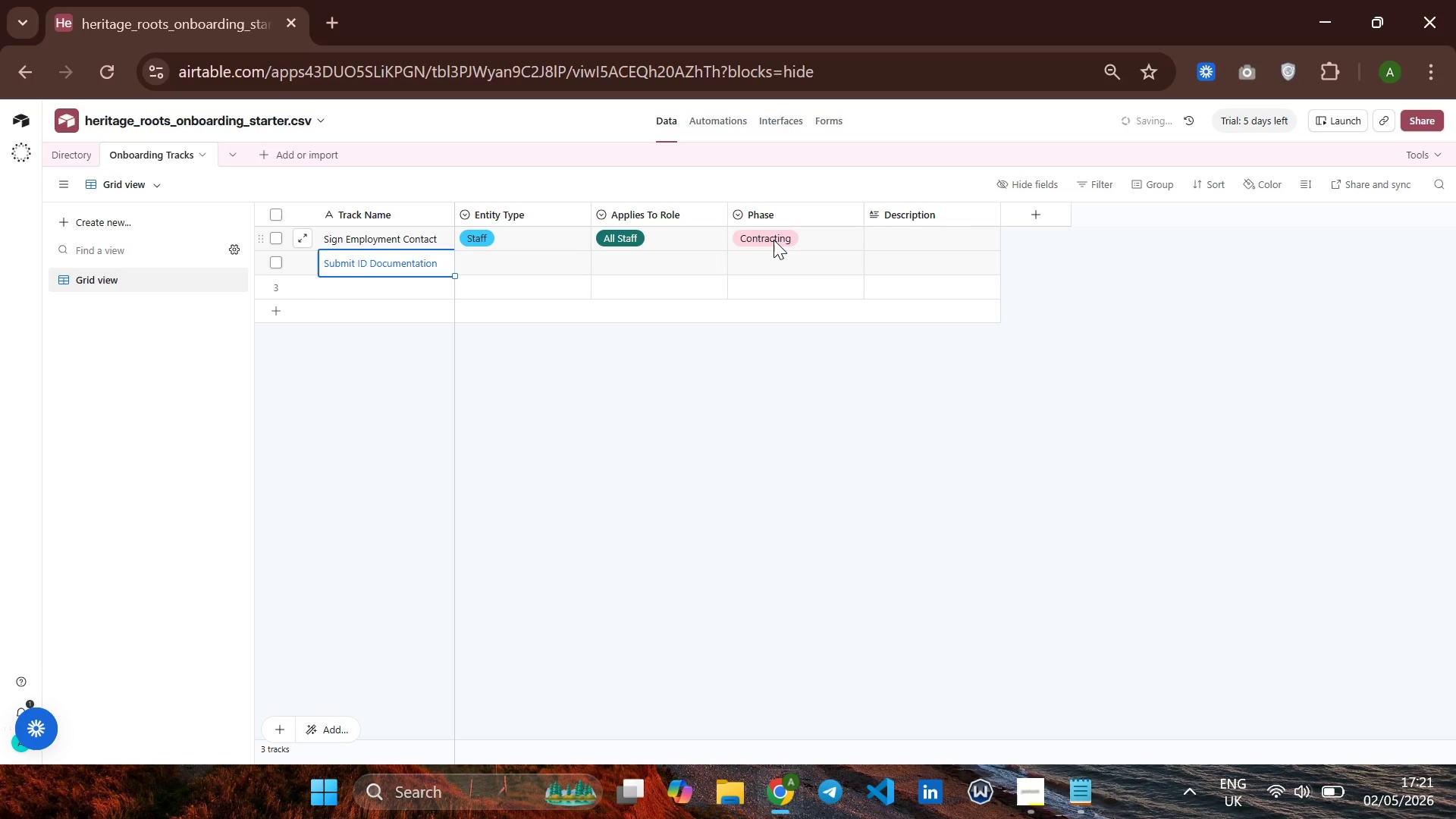 
key(ArrowRight)
 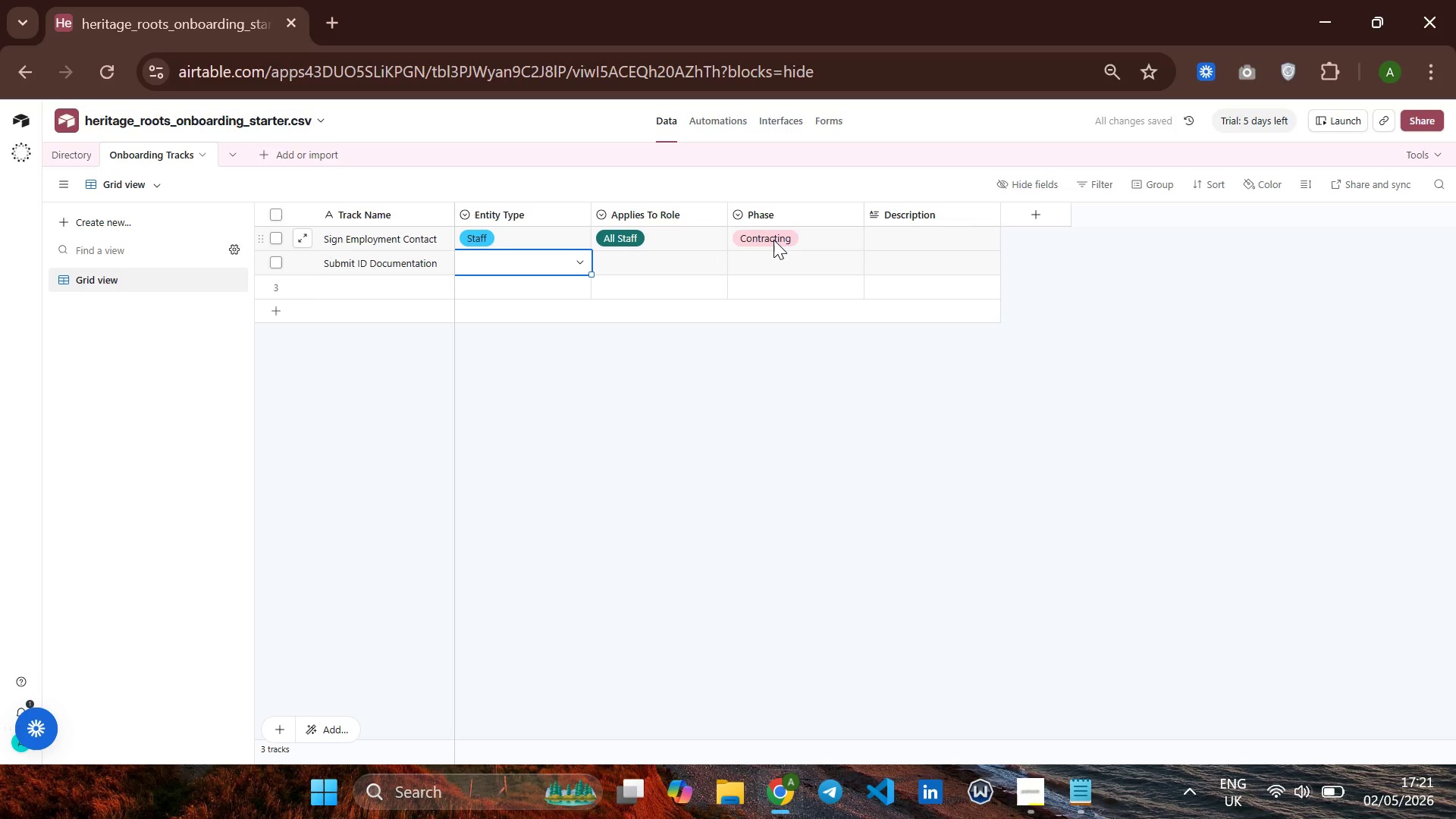 
type(sa)
key(Backspace)
 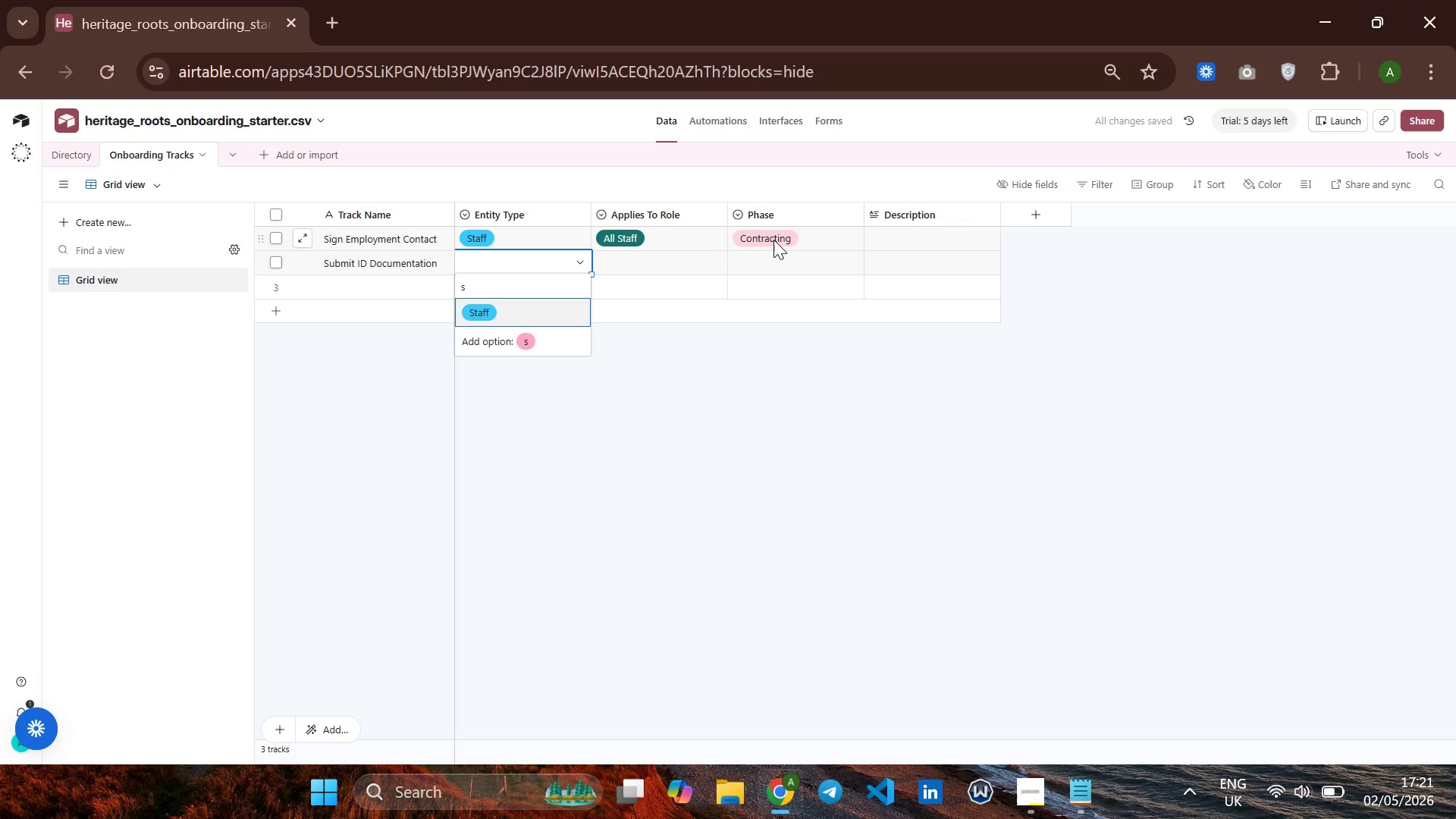 
key(Enter)
 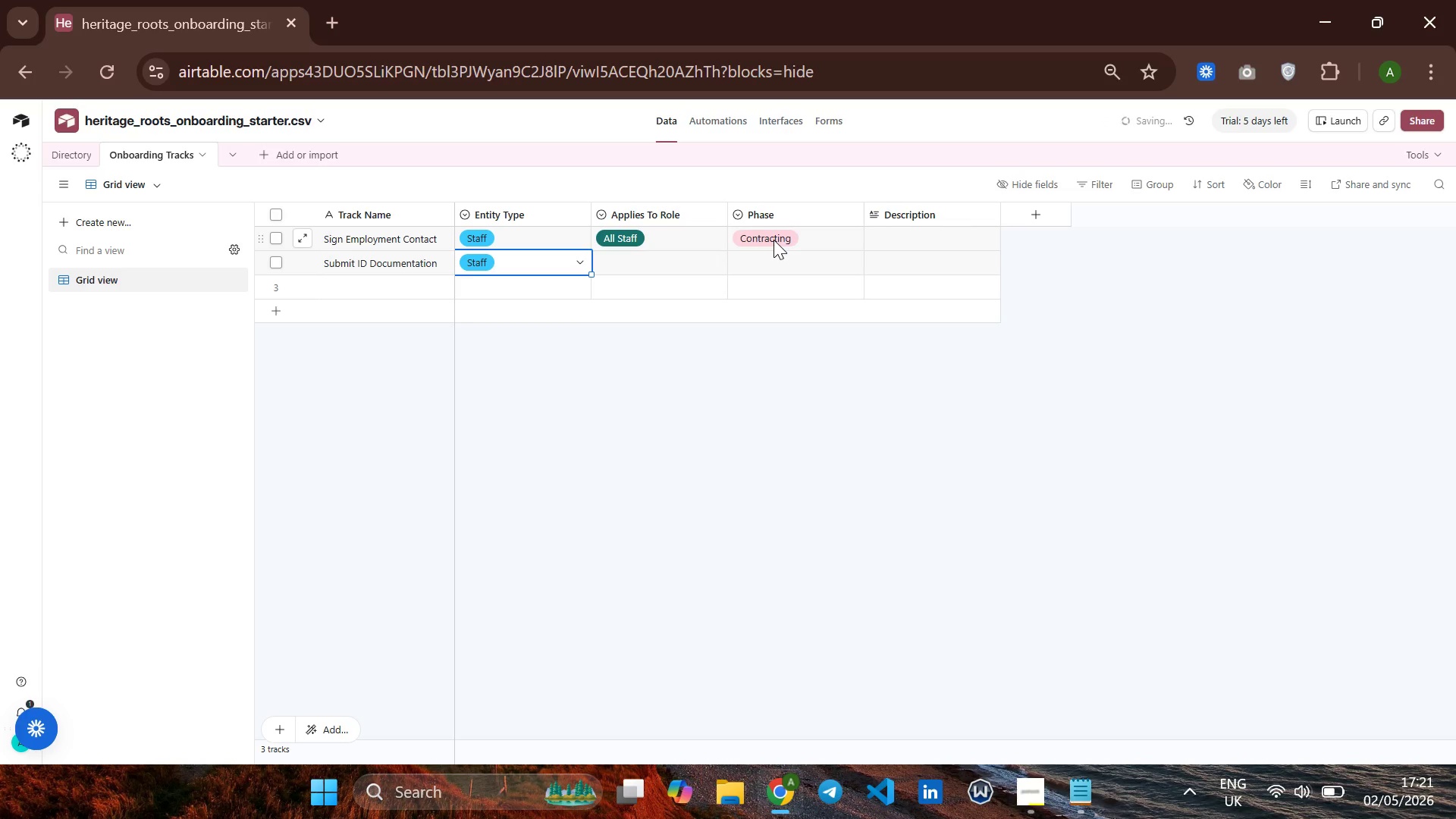 
key(ArrowRight)
 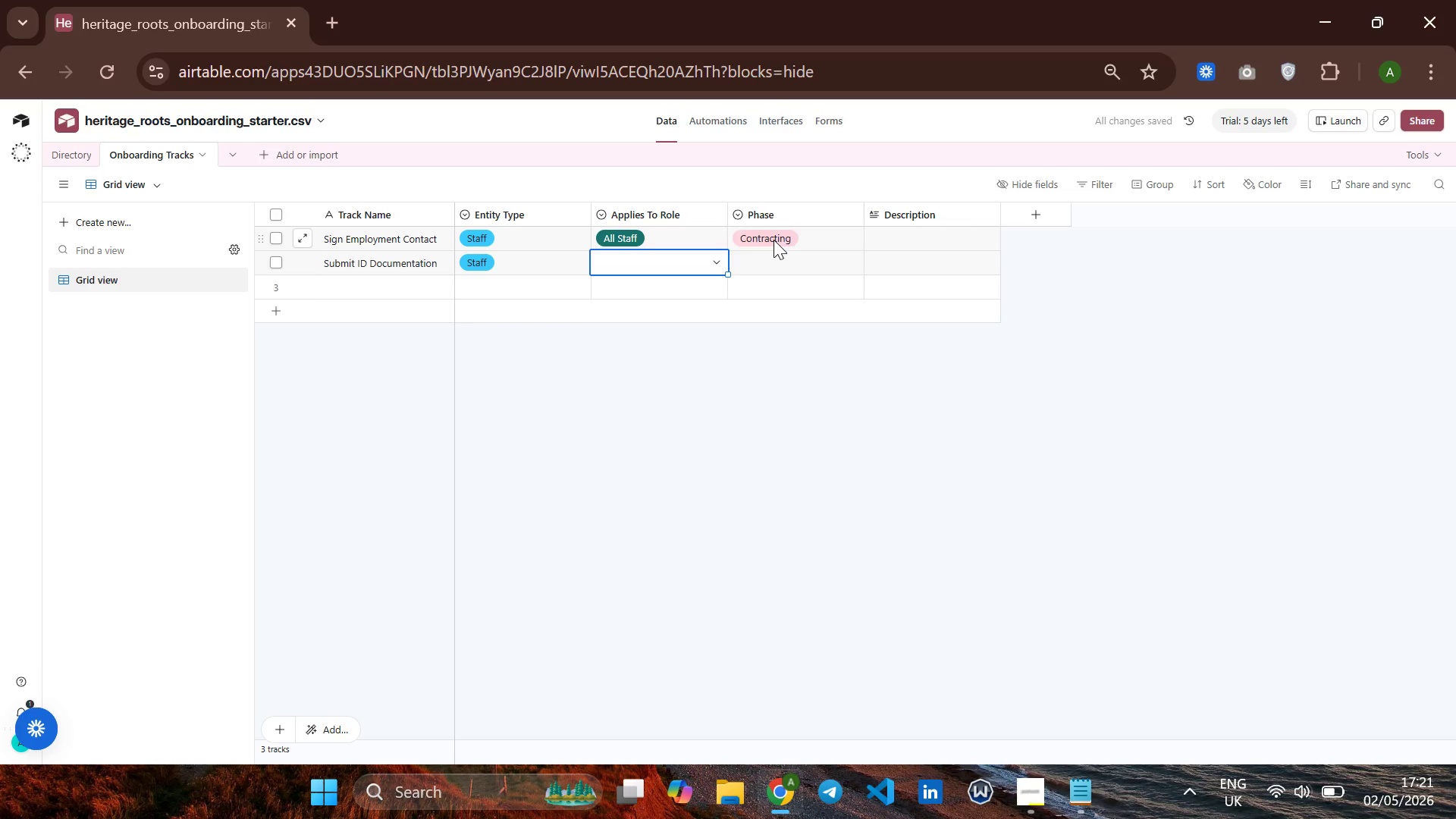 
type(all)
 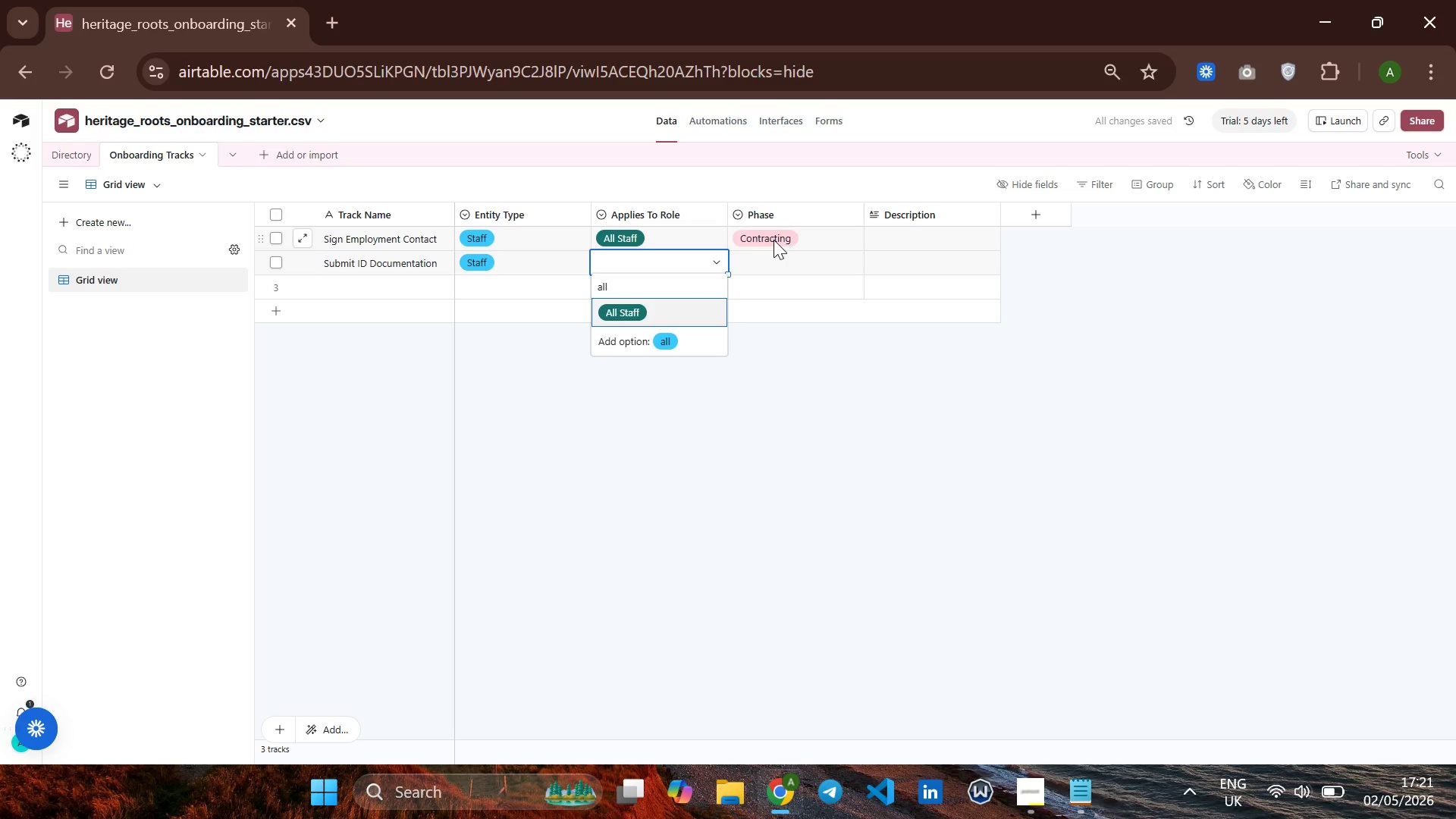 
key(Enter)
 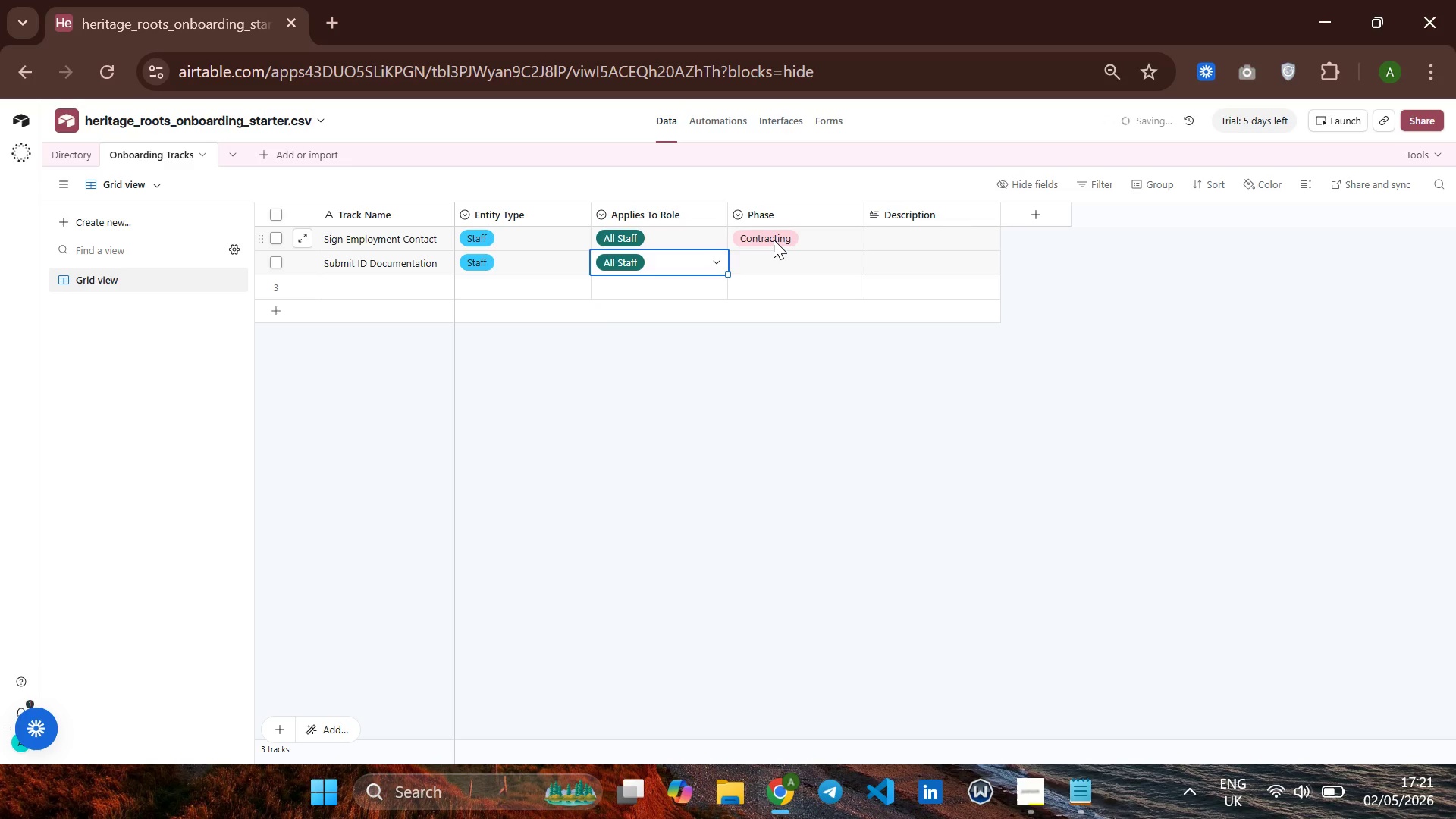 
key(ArrowRight)
 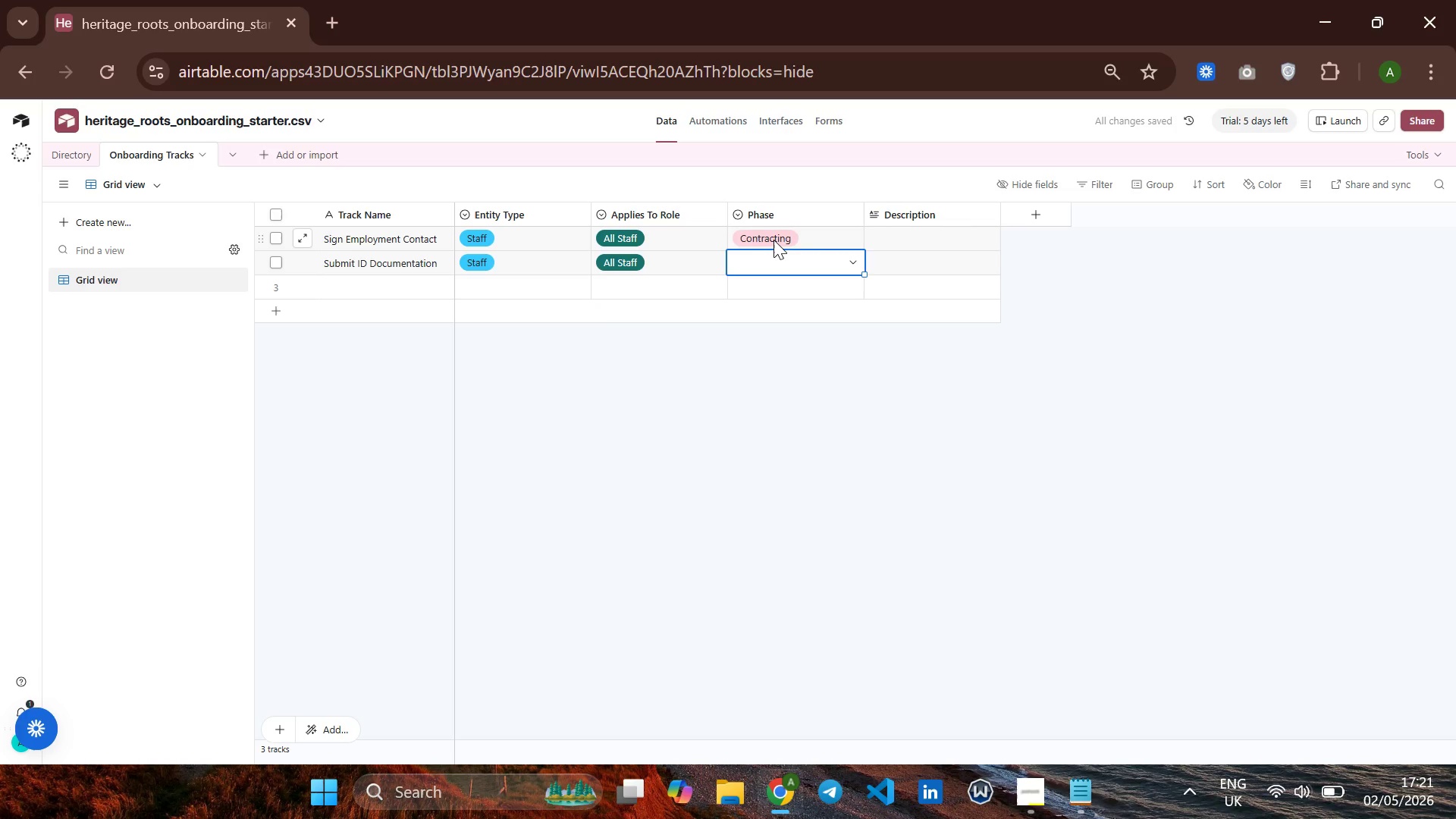 
key(D)
 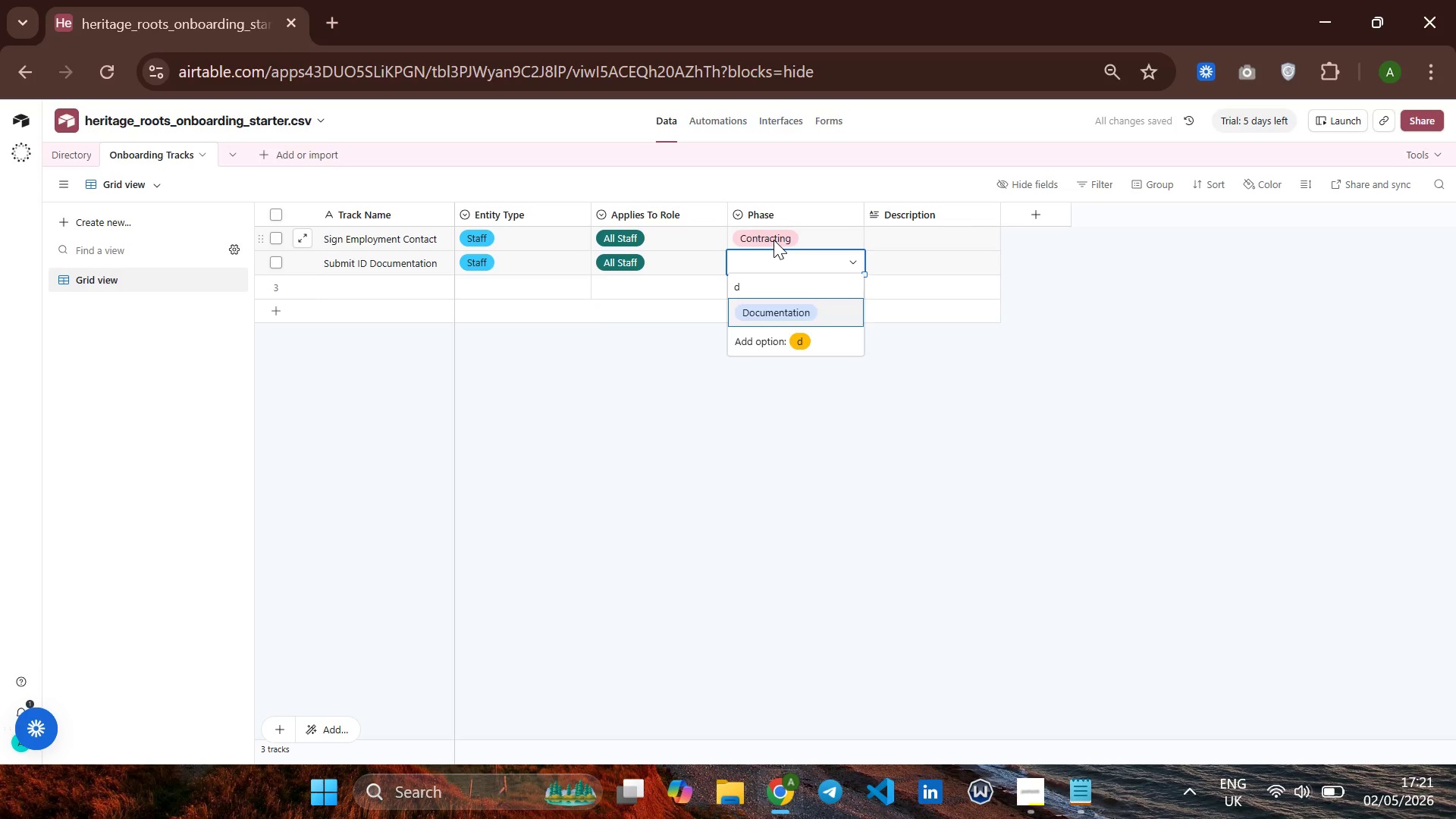 
key(Enter)
 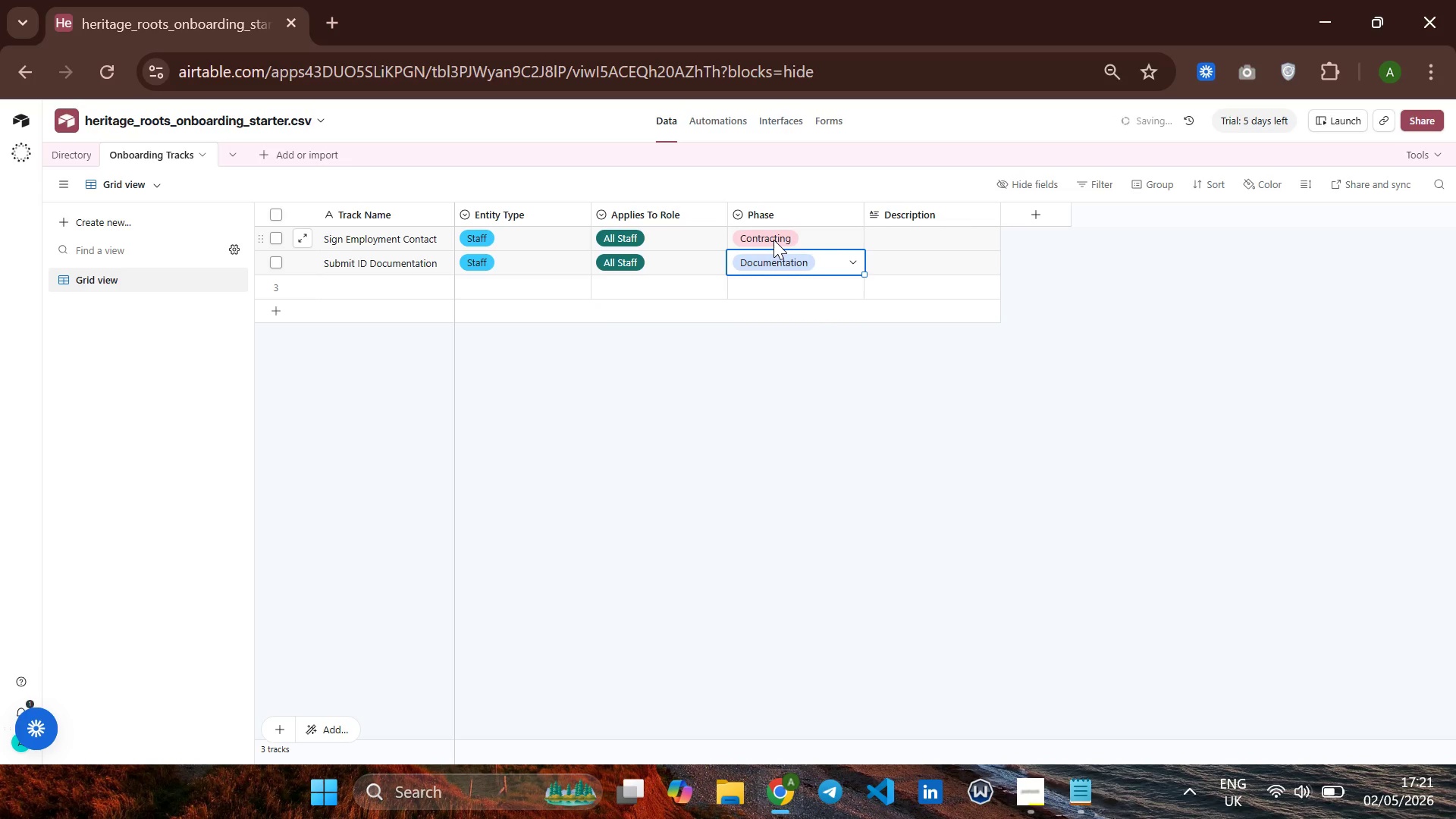 
key(ArrowDown)
 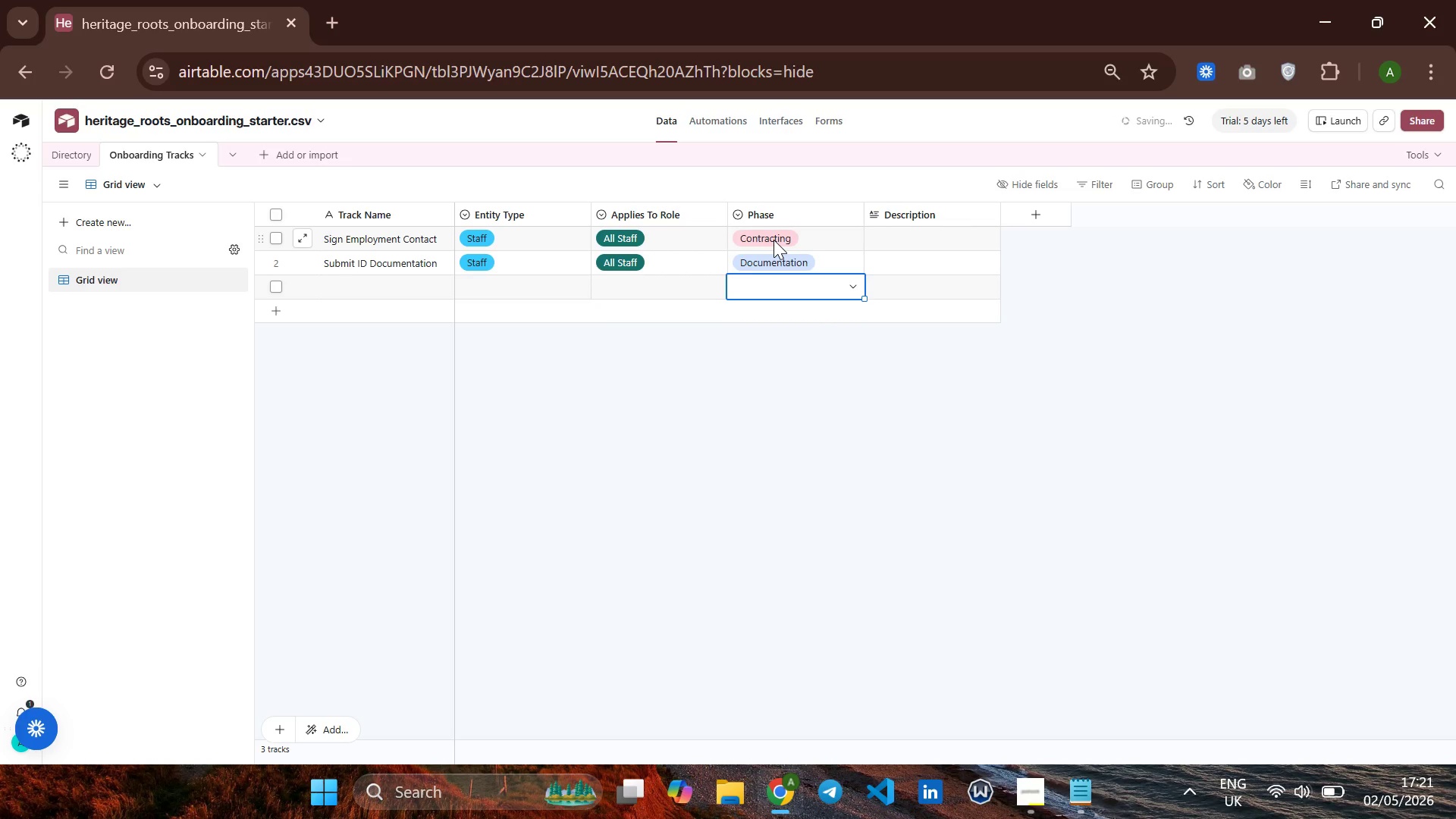 
hold_key(key=ArrowLeft, duration=0.67)
 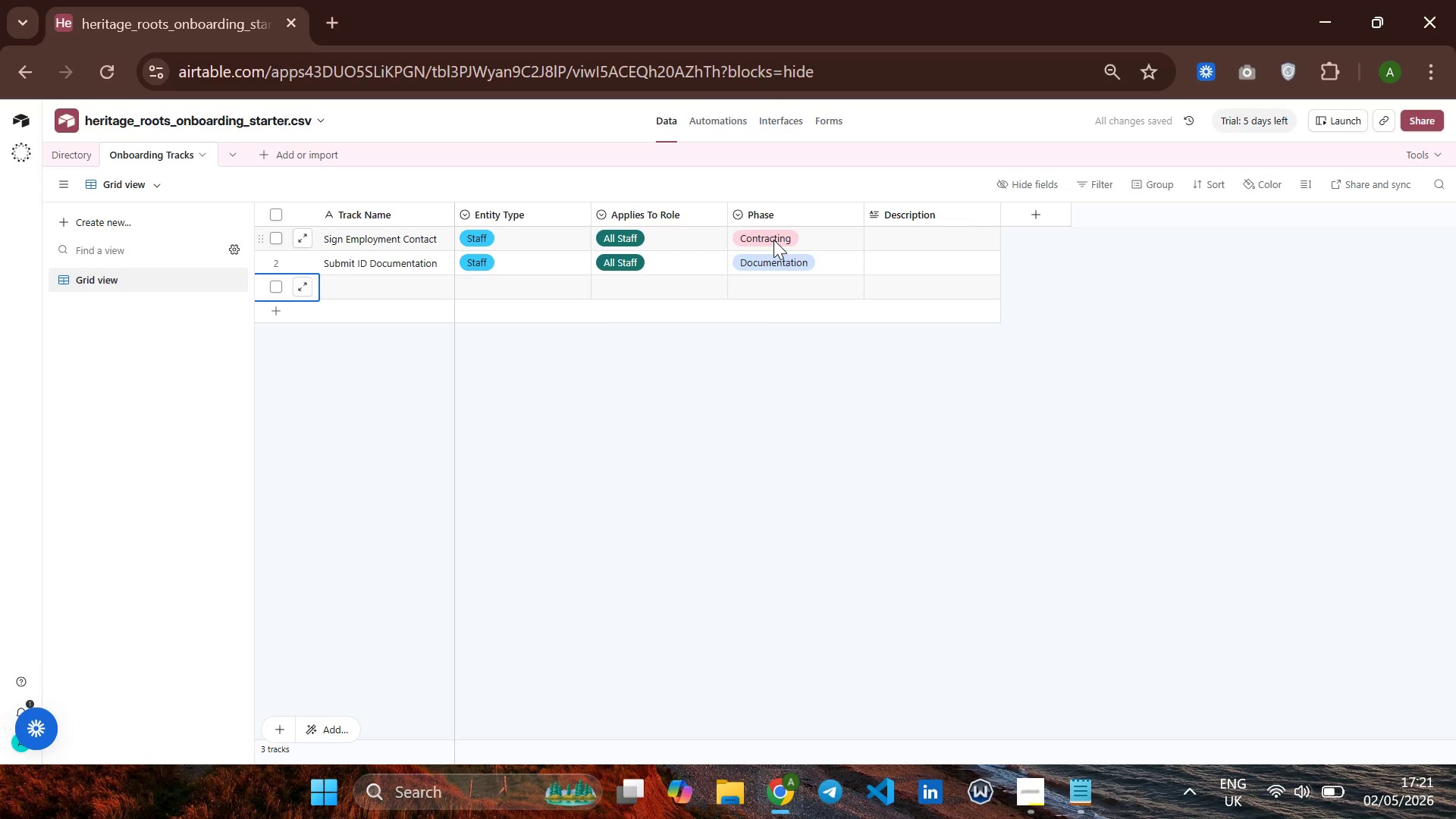 
key(ArrowRight)
 